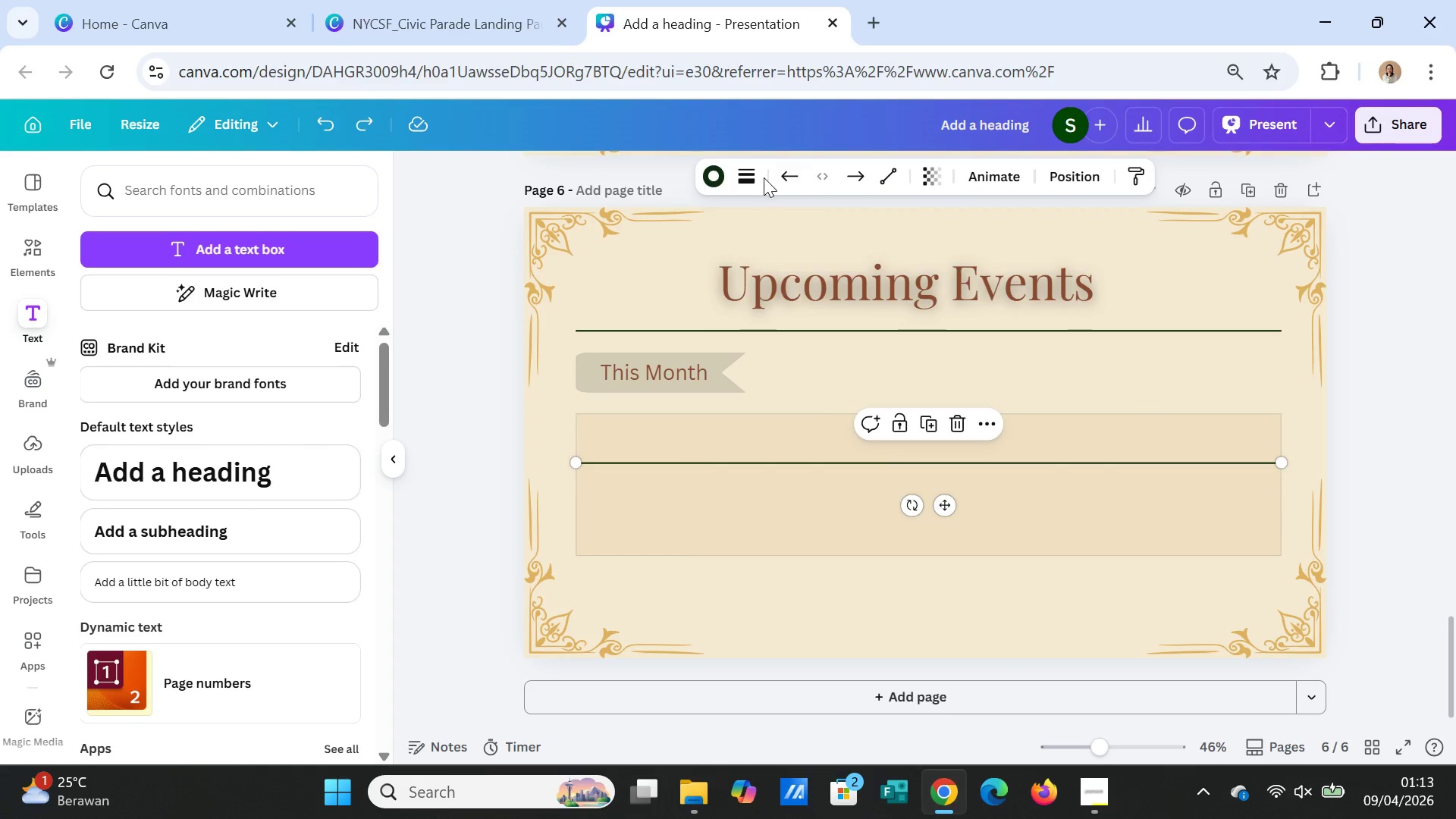 
left_click([751, 176])
 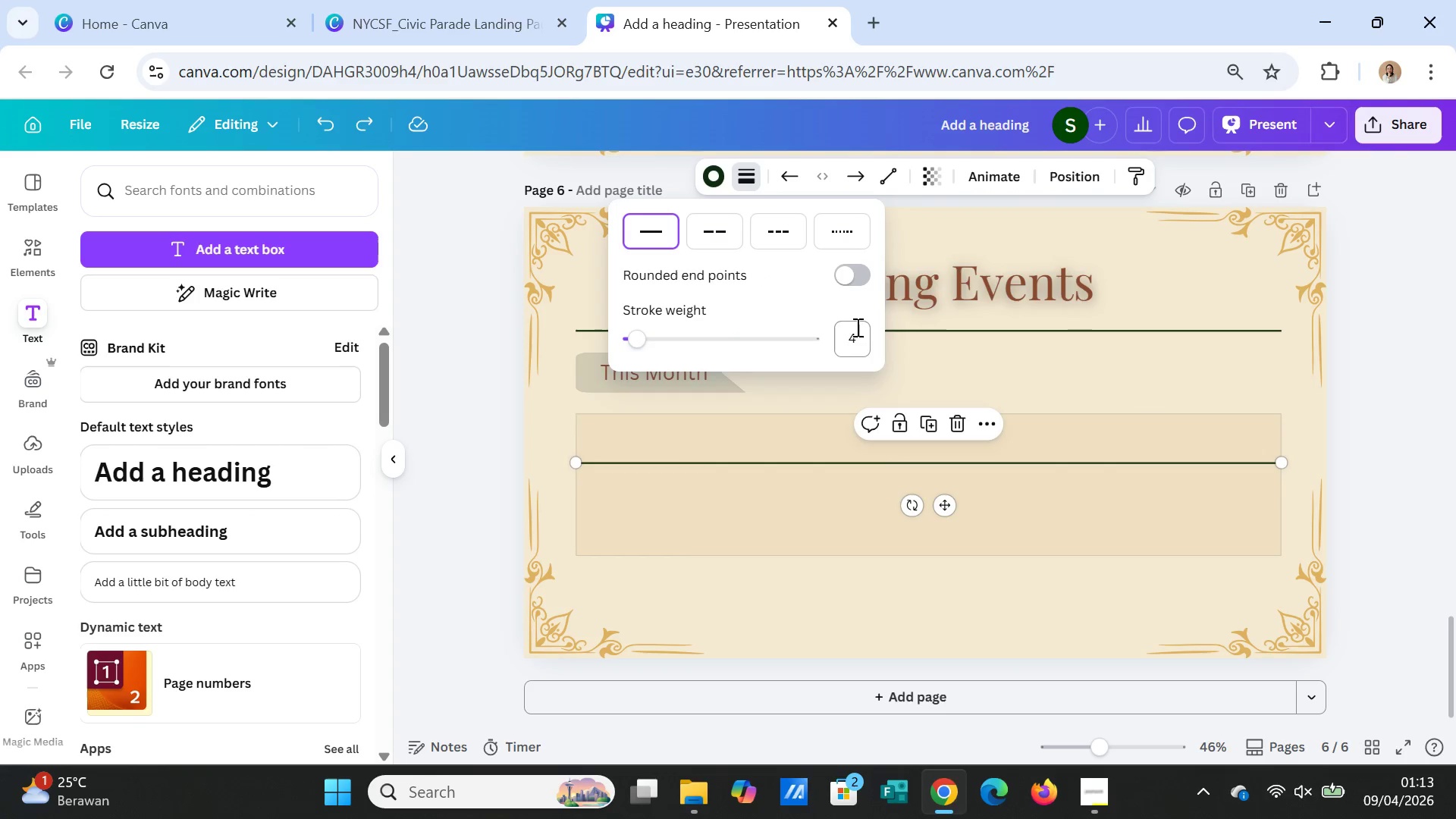 
left_click([861, 344])
 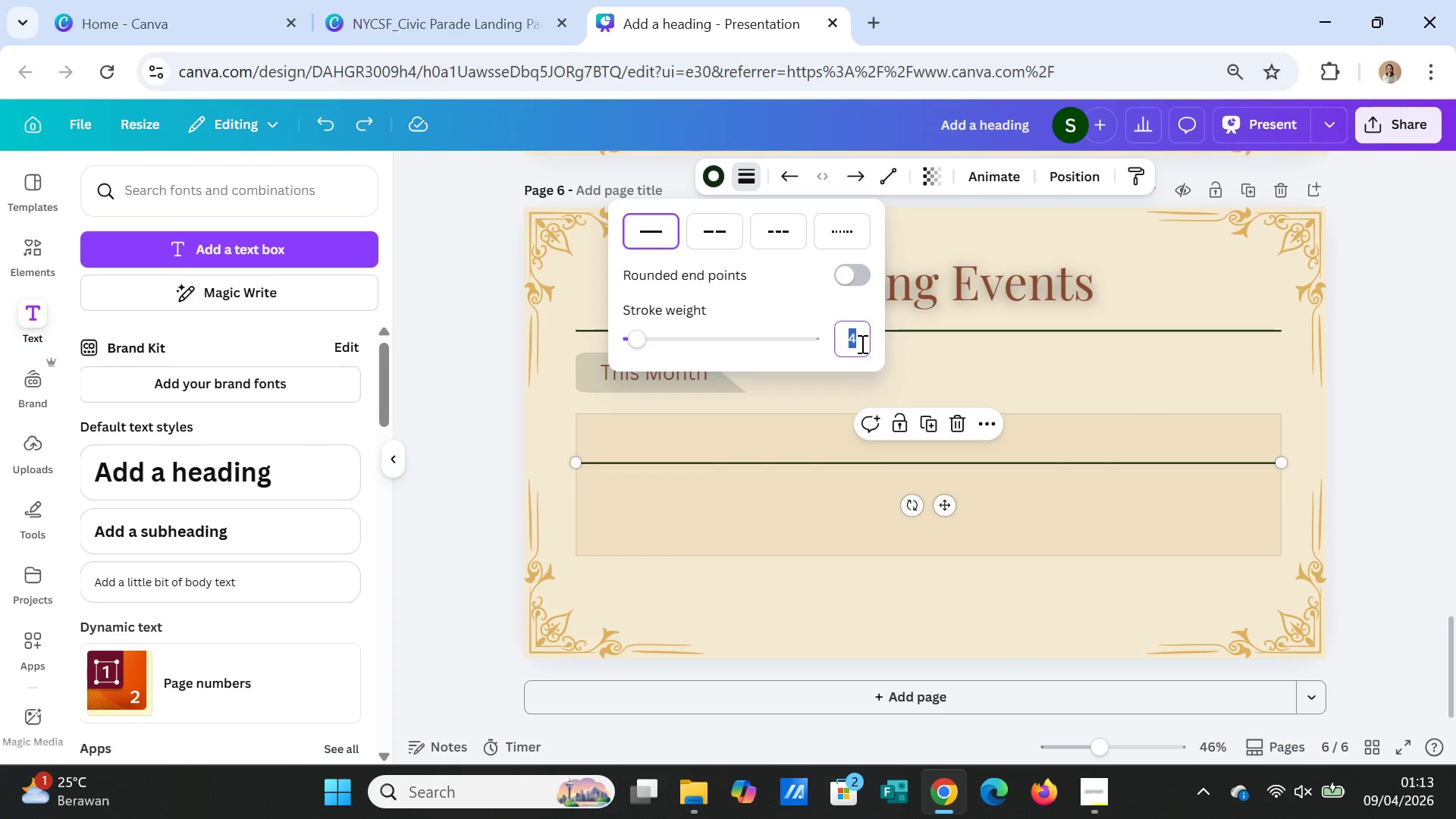 
key(1)
 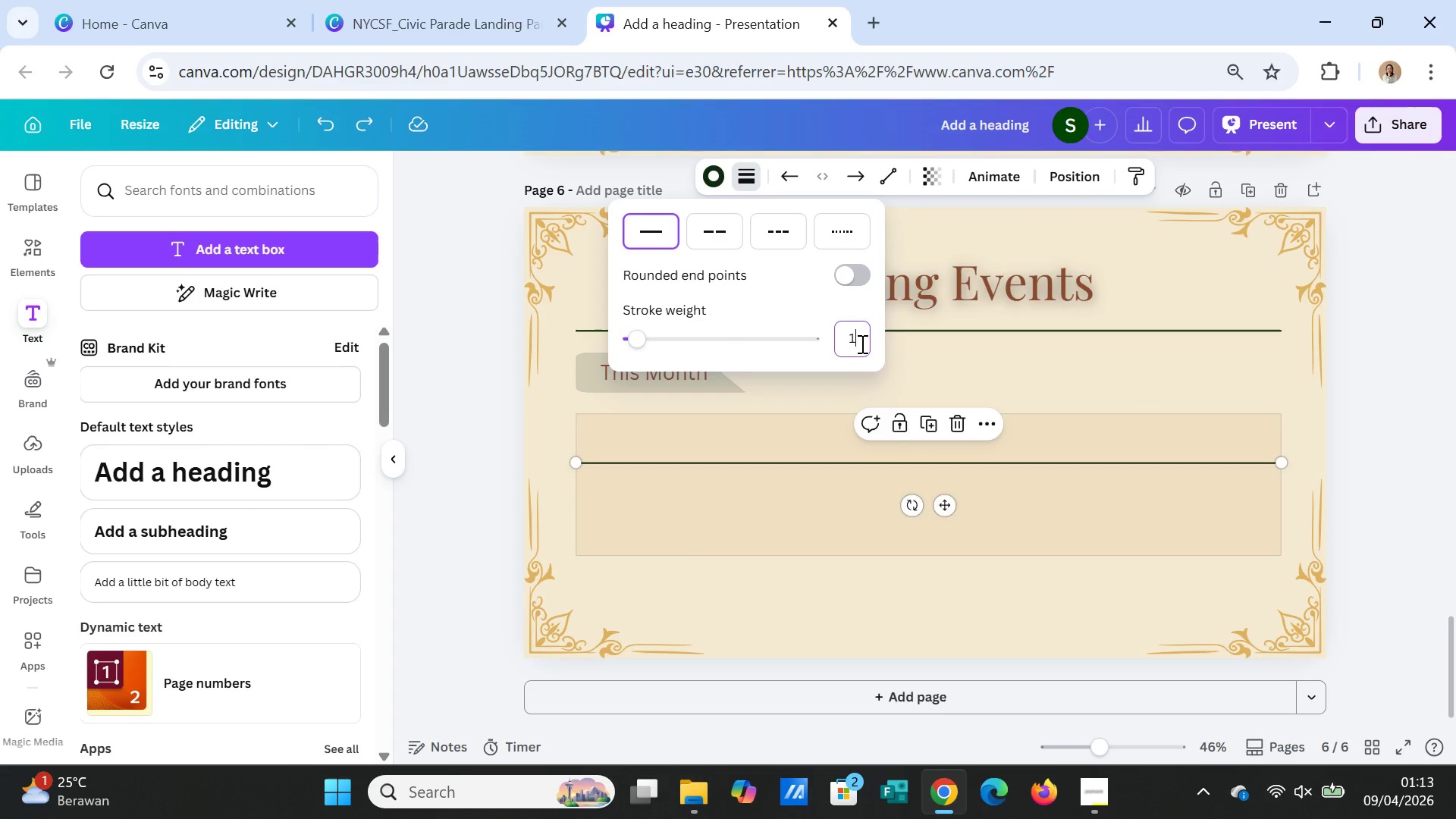 
key(Enter)
 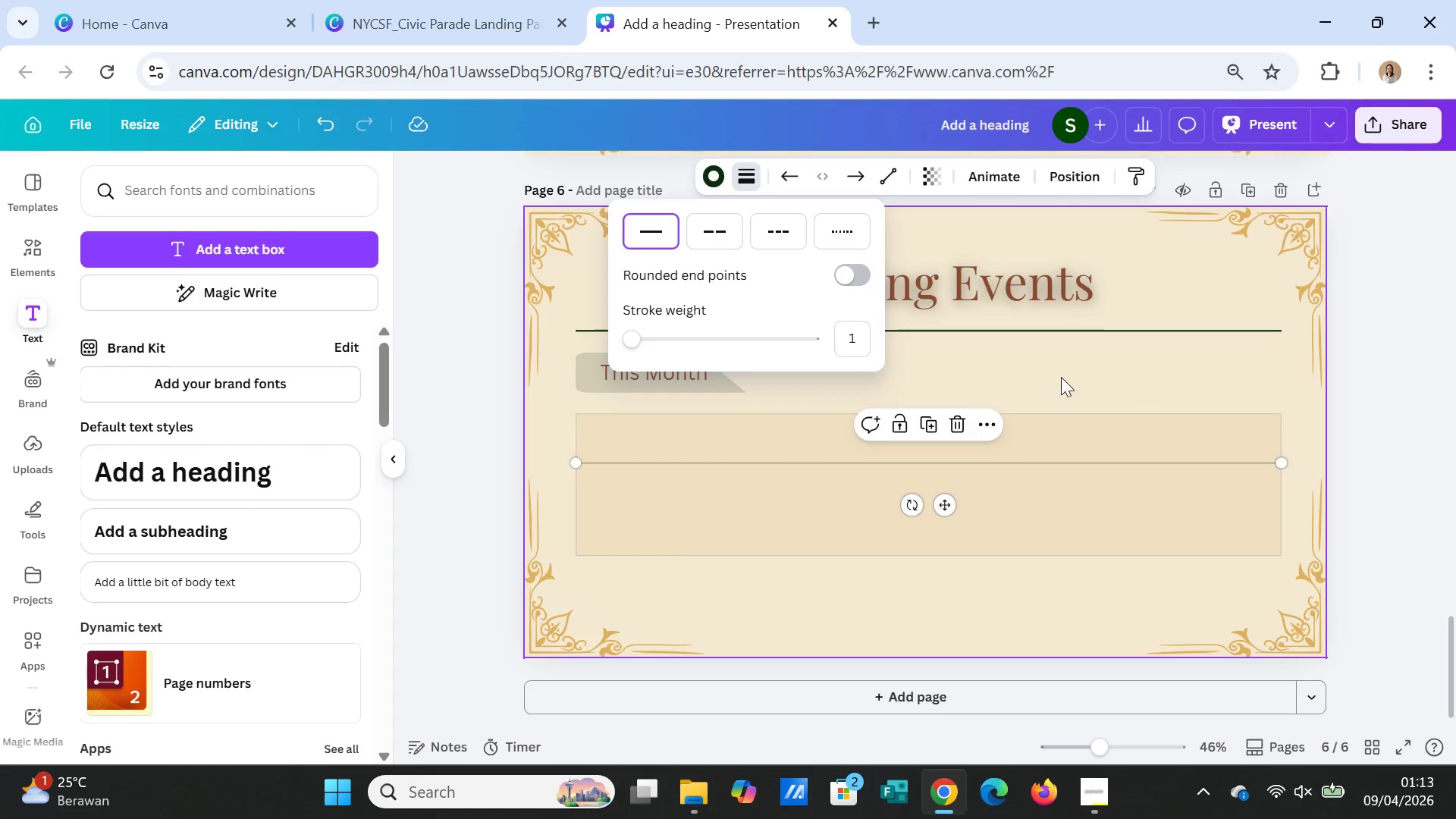 
left_click([1061, 377])
 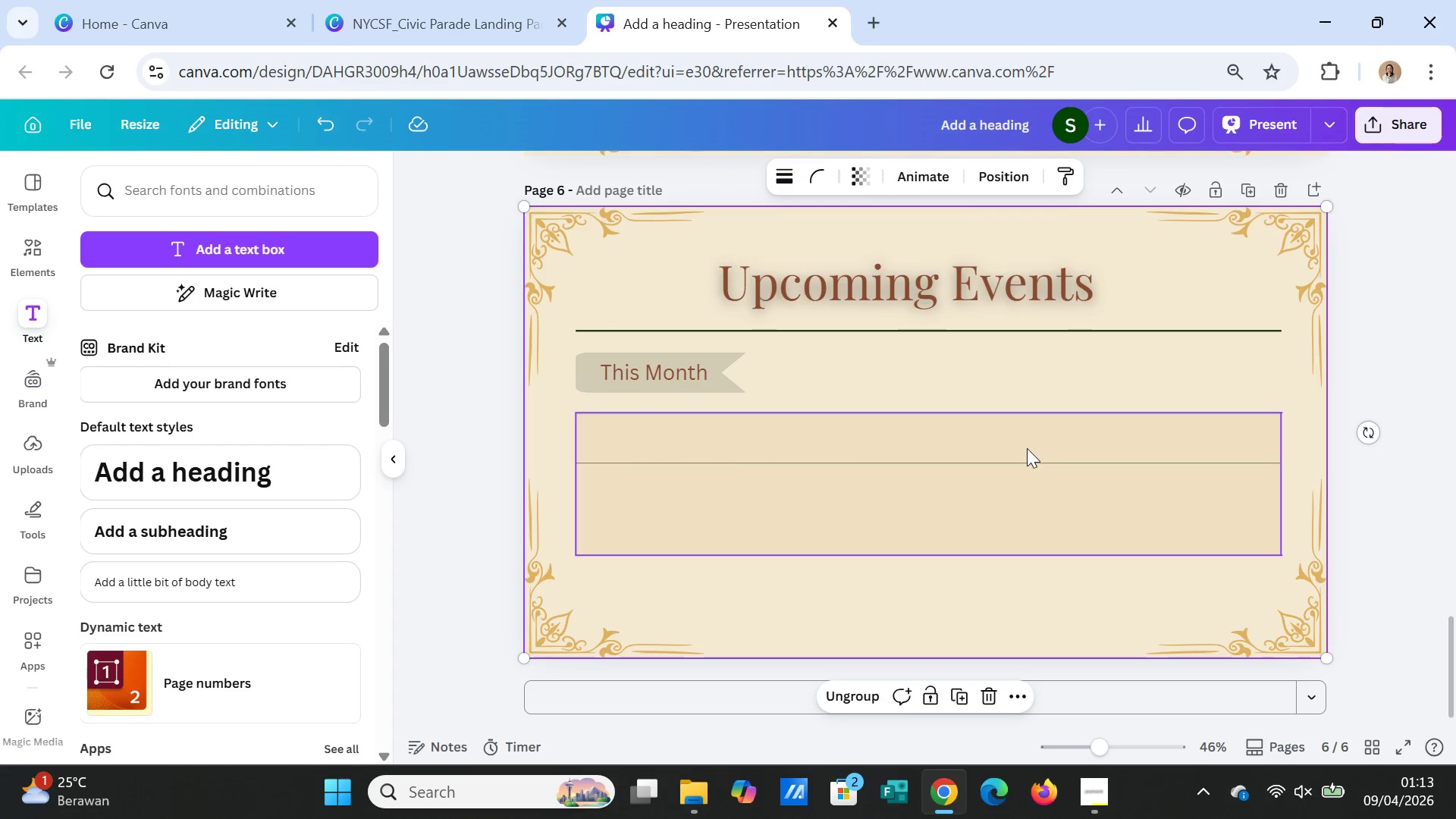 
left_click([1021, 461])
 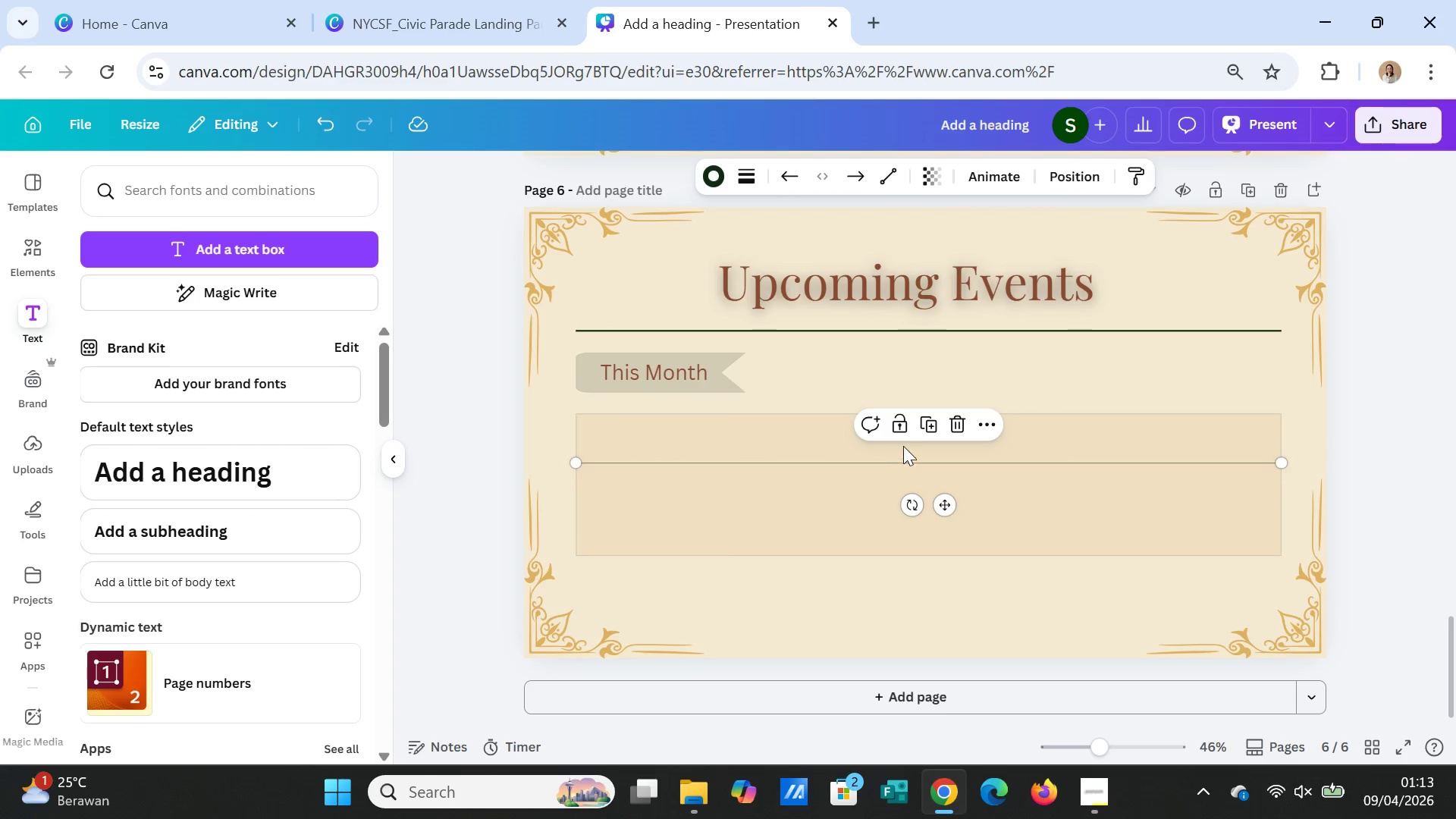 
left_click([924, 425])
 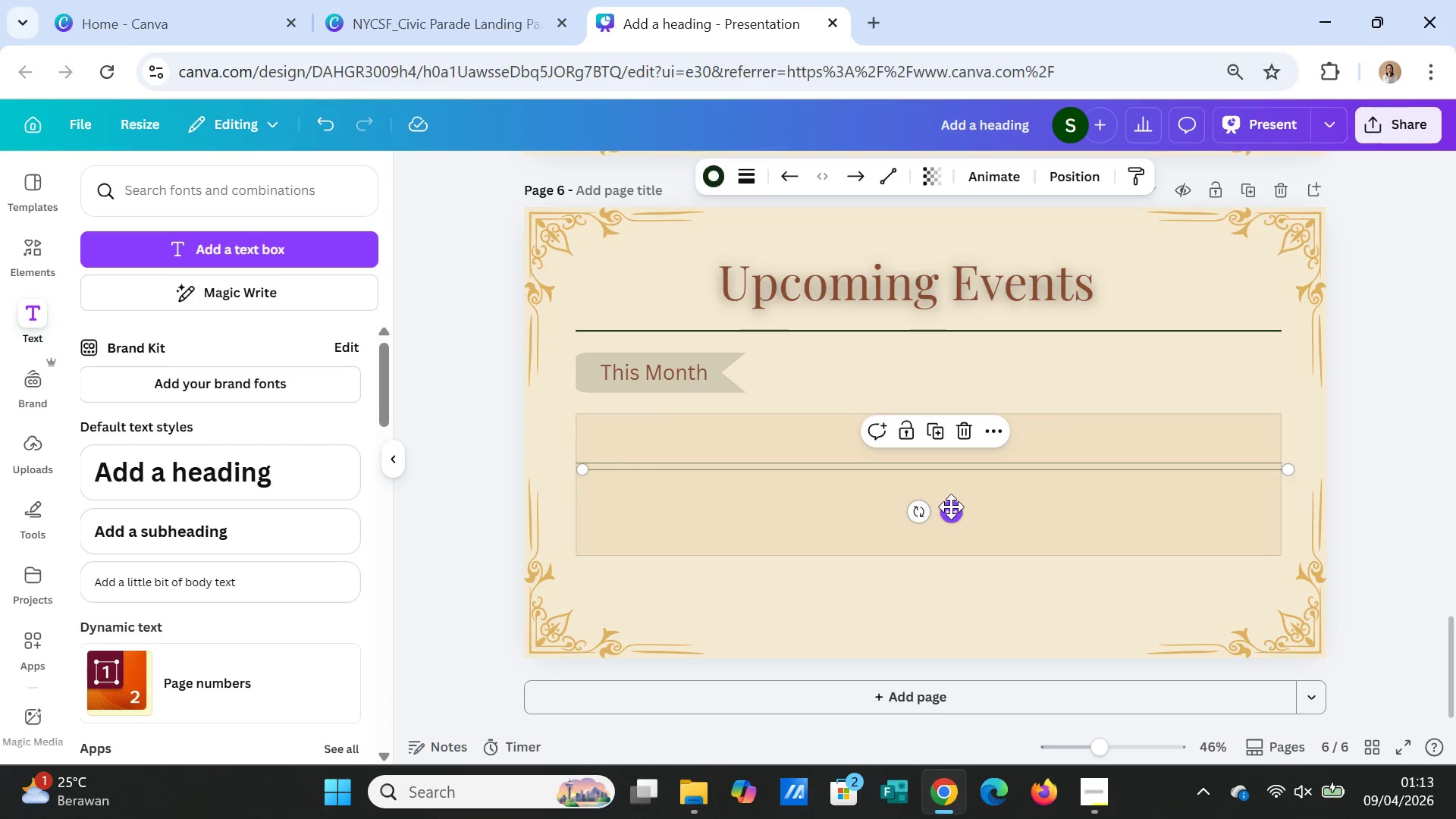 
left_click_drag(start_coordinate=[951, 511], to_coordinate=[944, 560])
 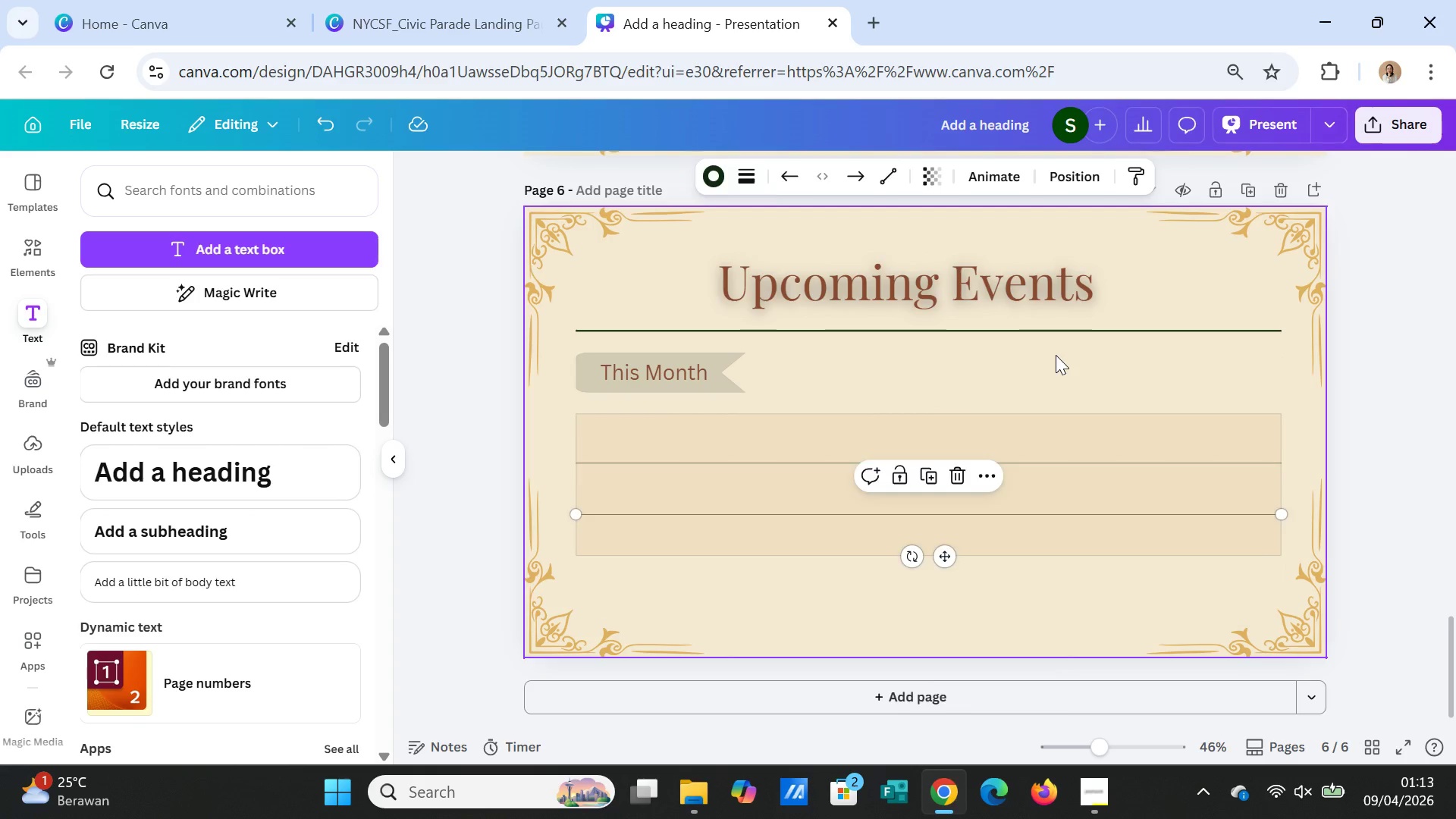 
left_click([1056, 355])
 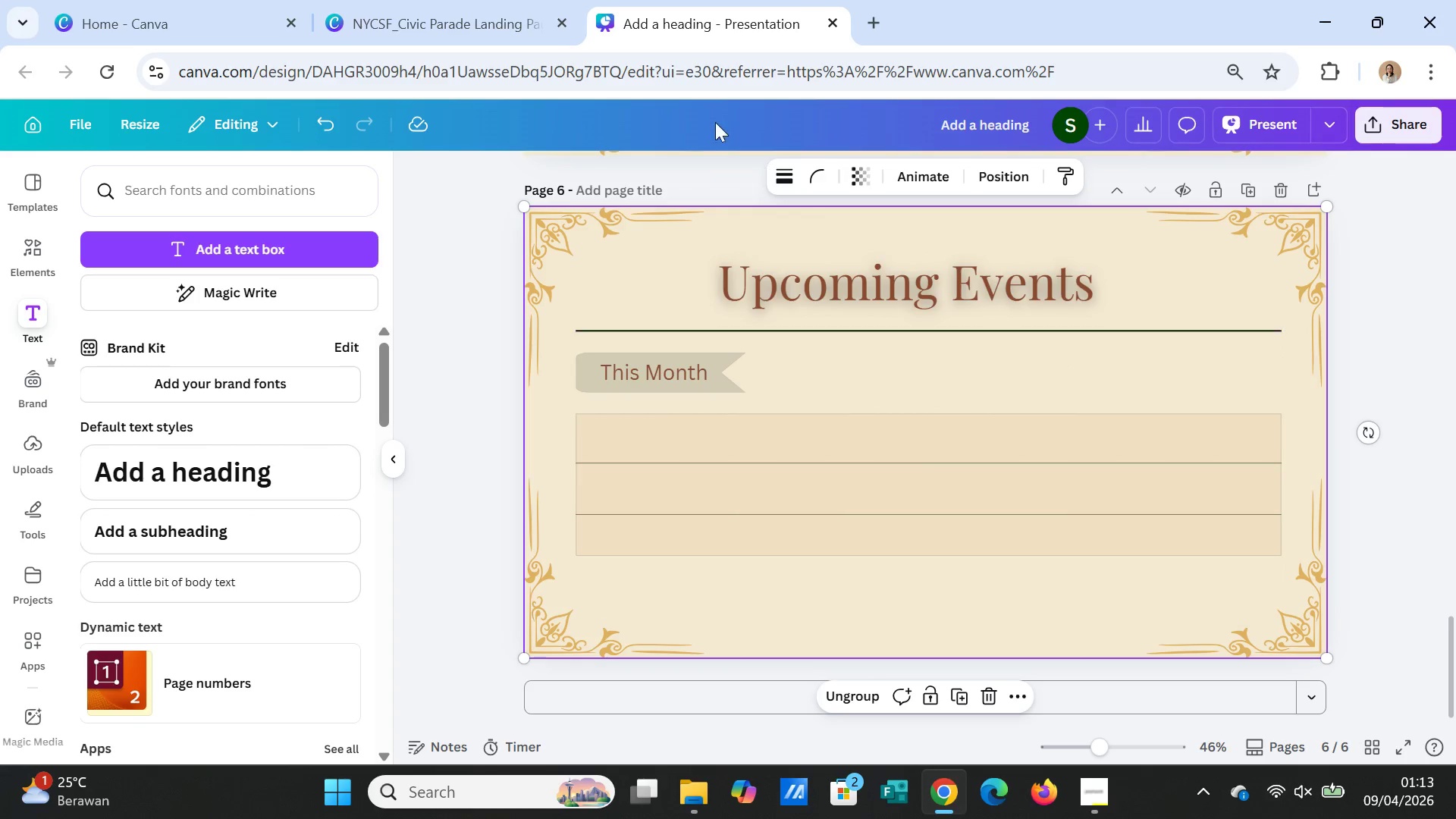 
left_click([462, 18])
 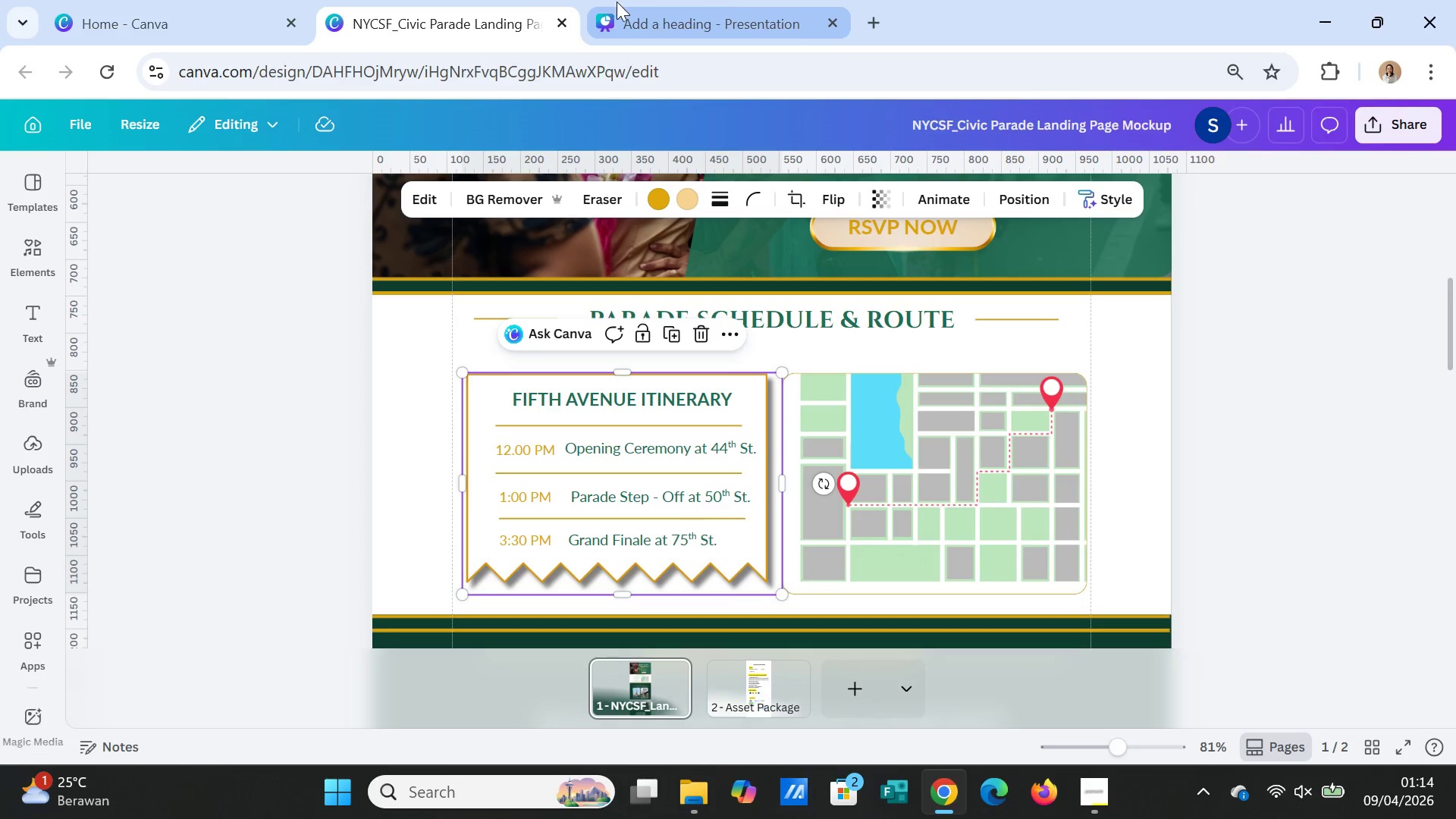 
left_click([646, 8])
 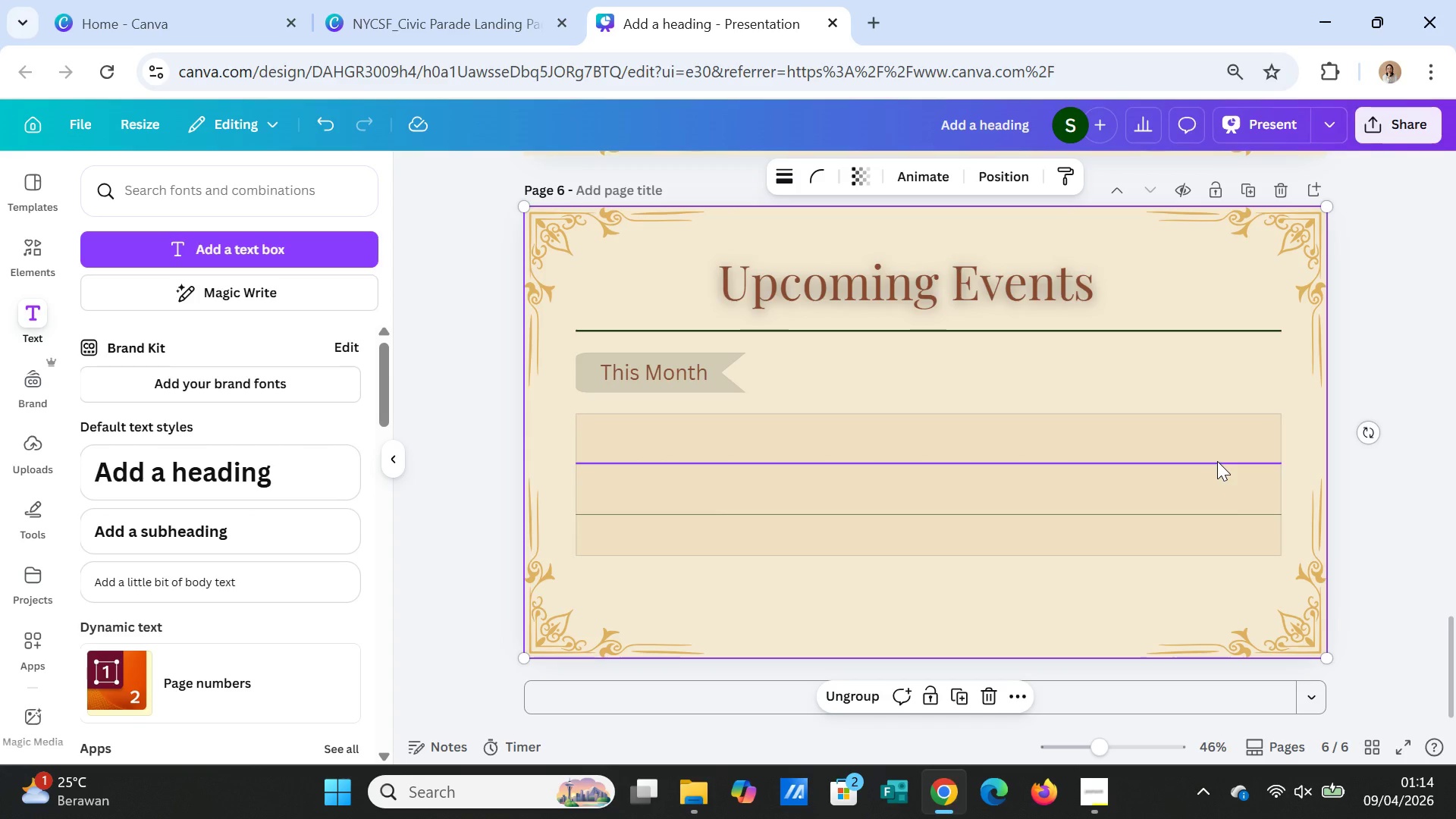 
wait(5.23)
 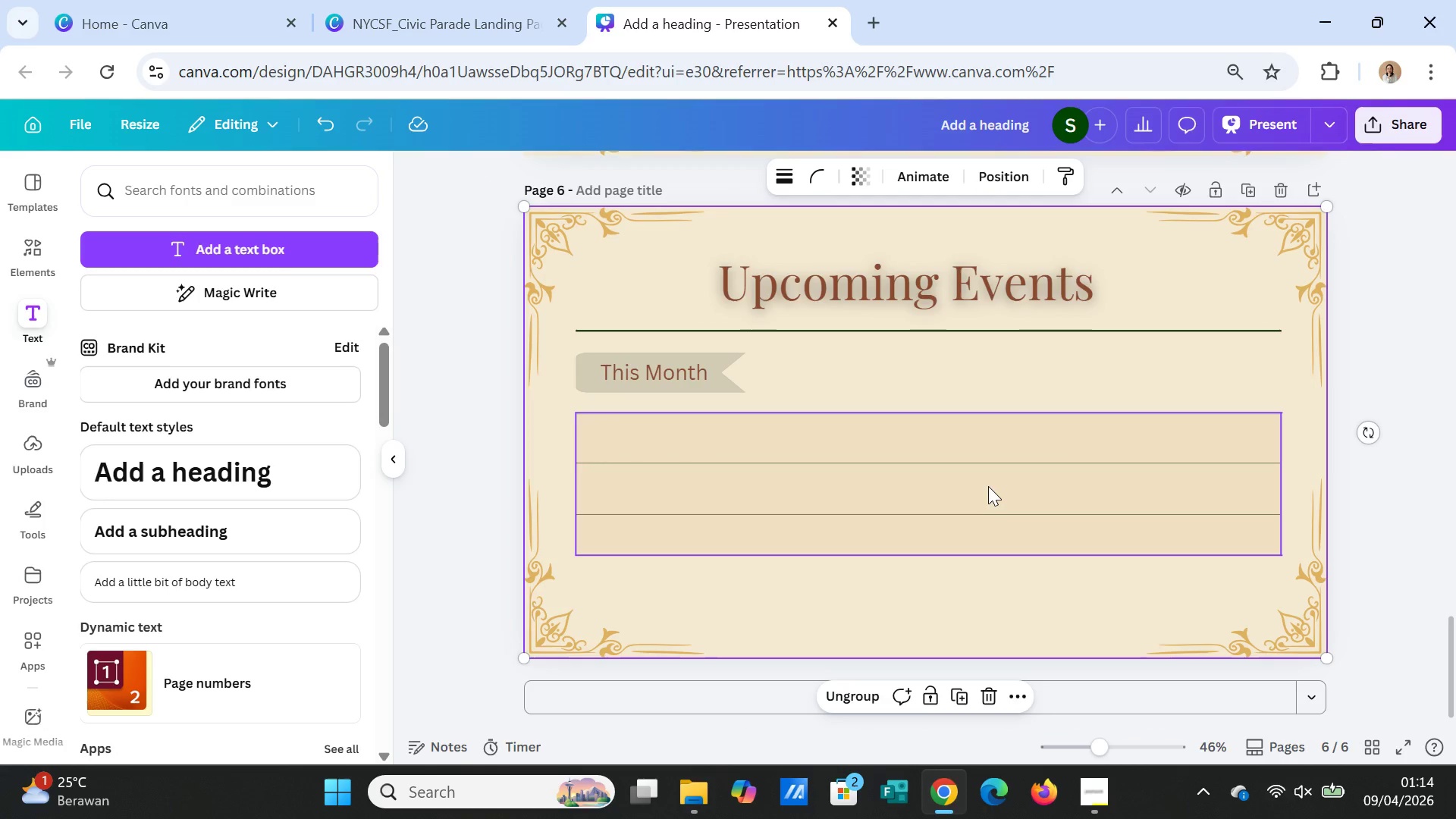 
left_click([1217, 461])
 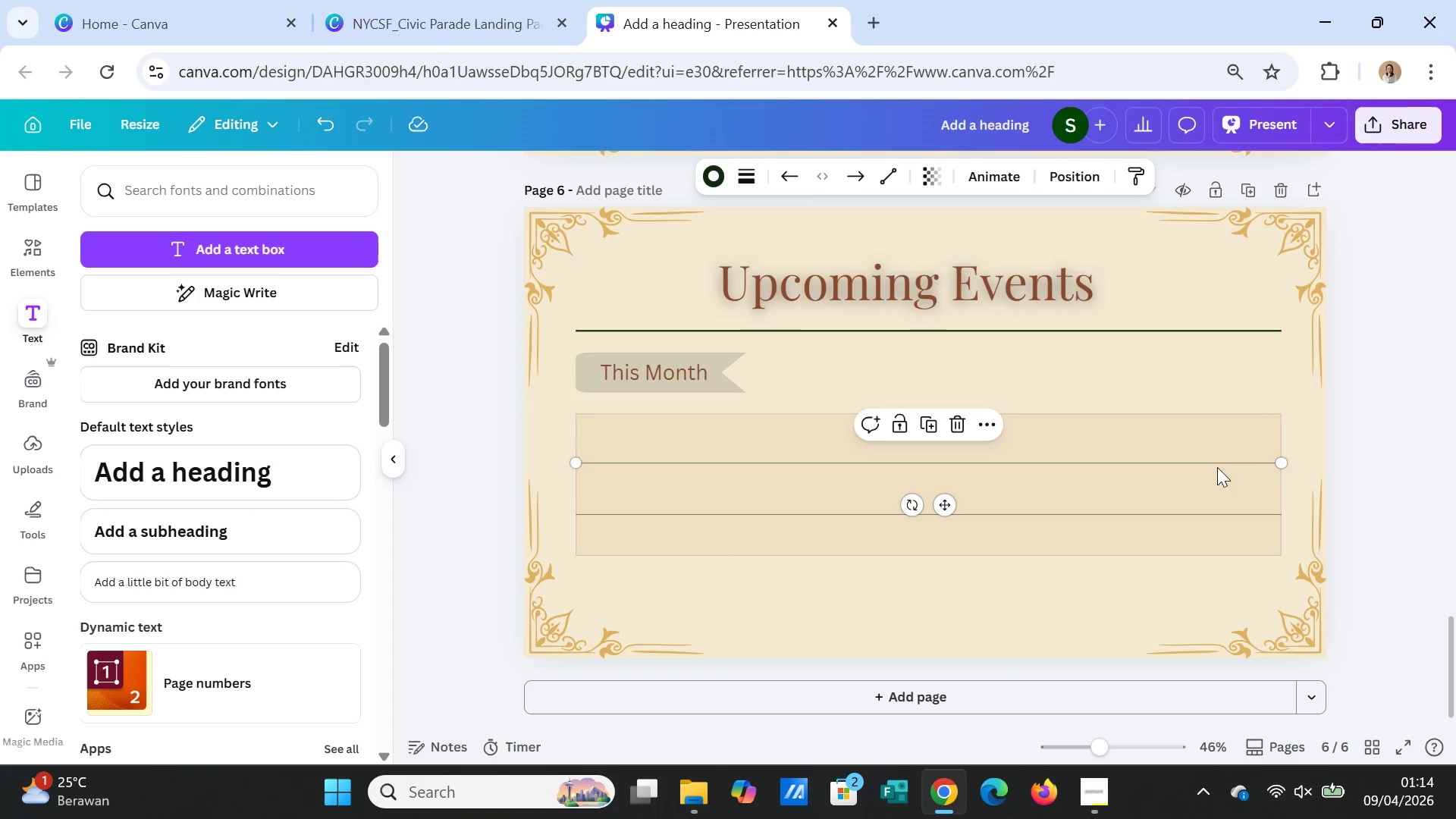 
hold_key(key=ShiftLeft, duration=1.45)
left_click([1203, 510])
 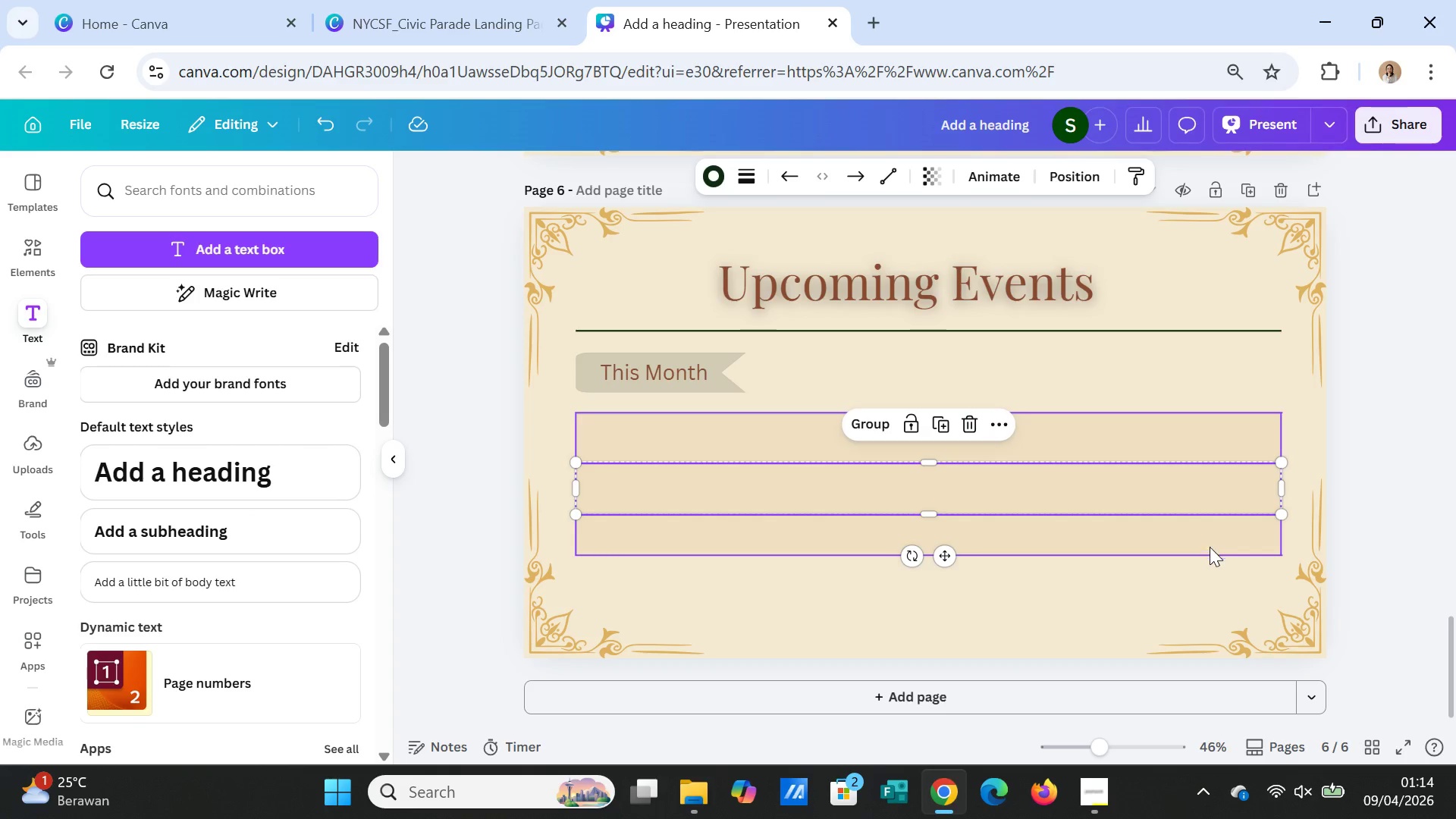 
hold_key(key=ShiftLeft, duration=0.78)
left_click([1210, 553])
 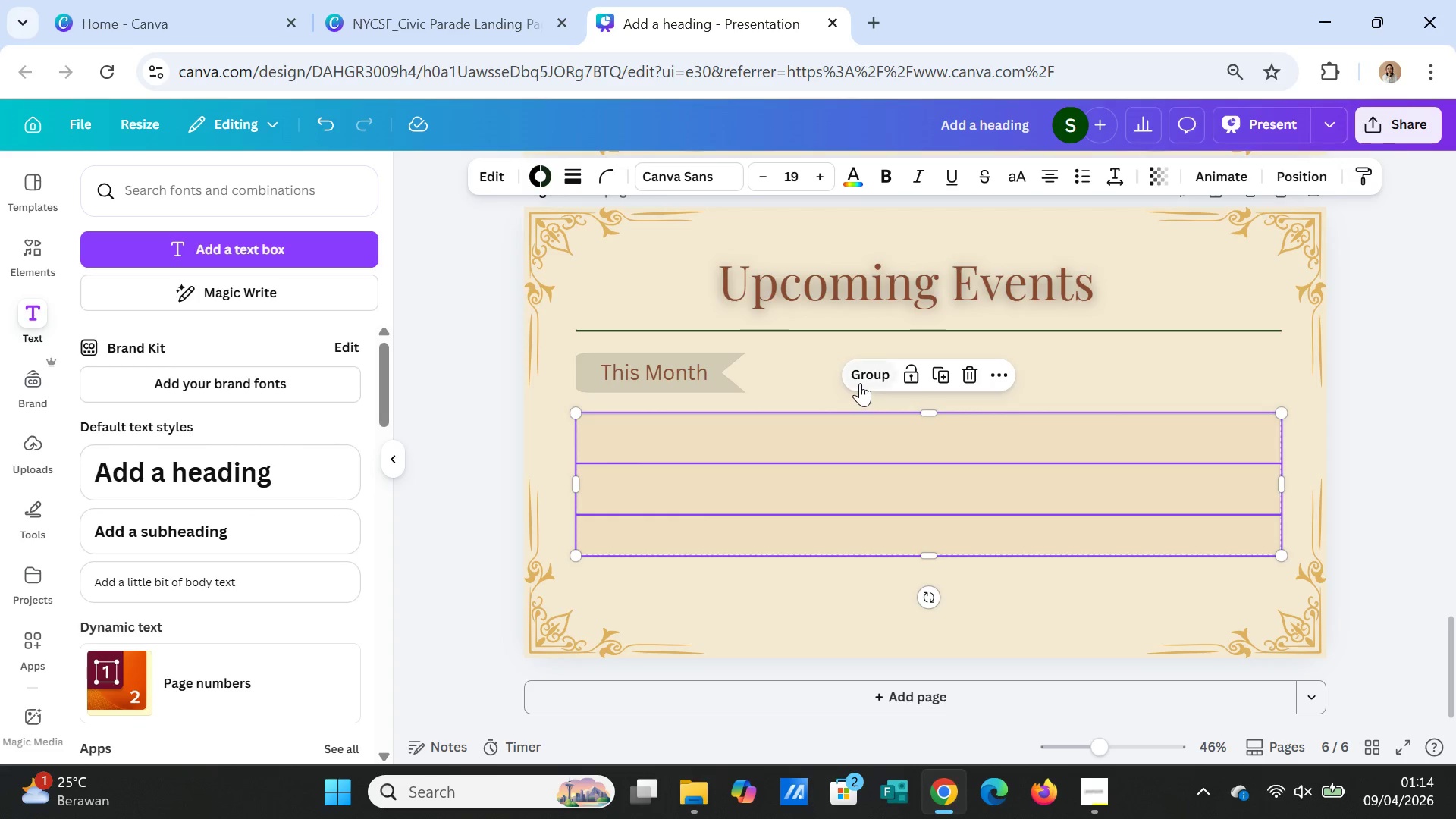 
left_click([860, 375])
 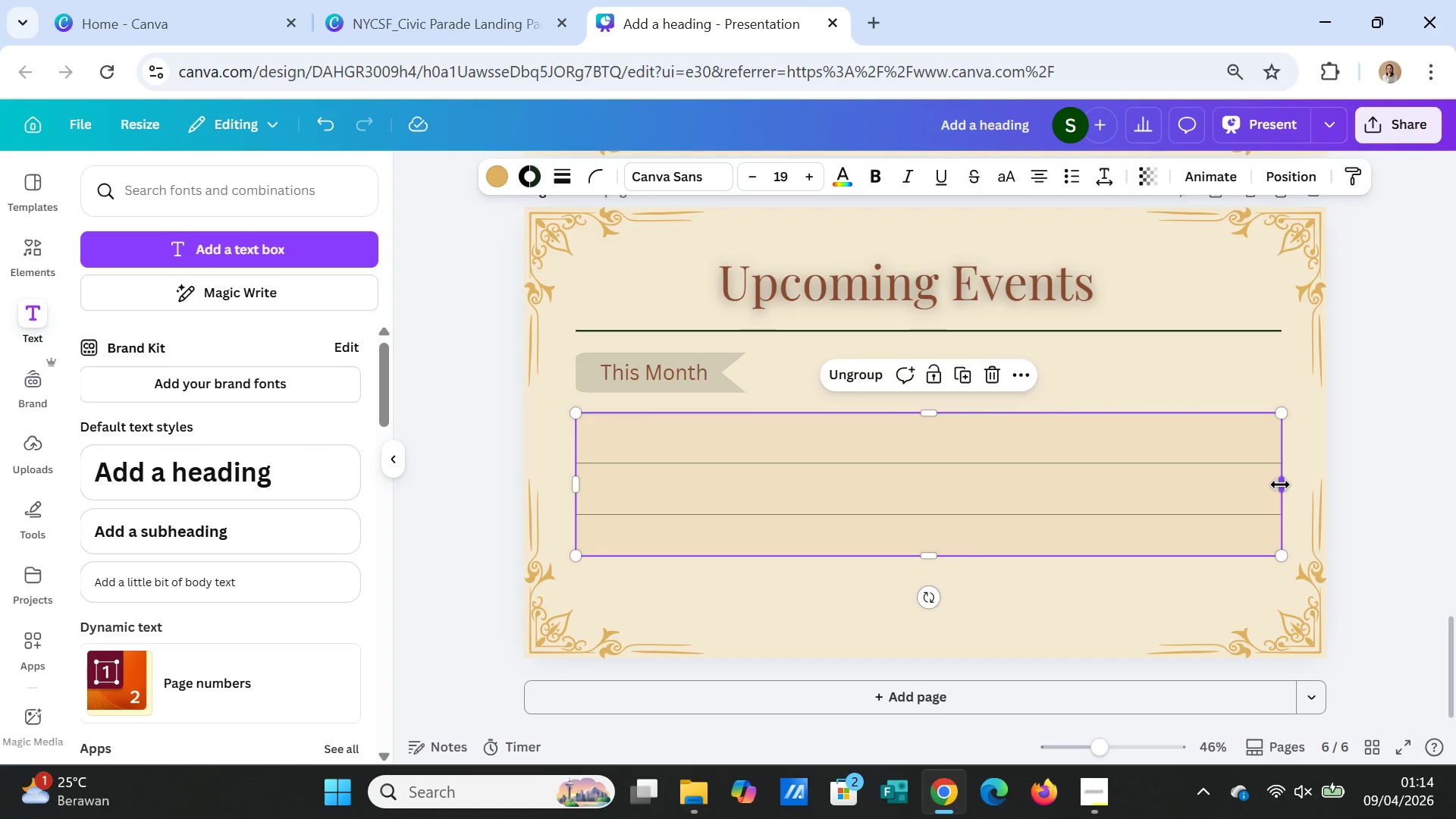 
left_click_drag(start_coordinate=[1281, 485], to_coordinate=[959, 489])
 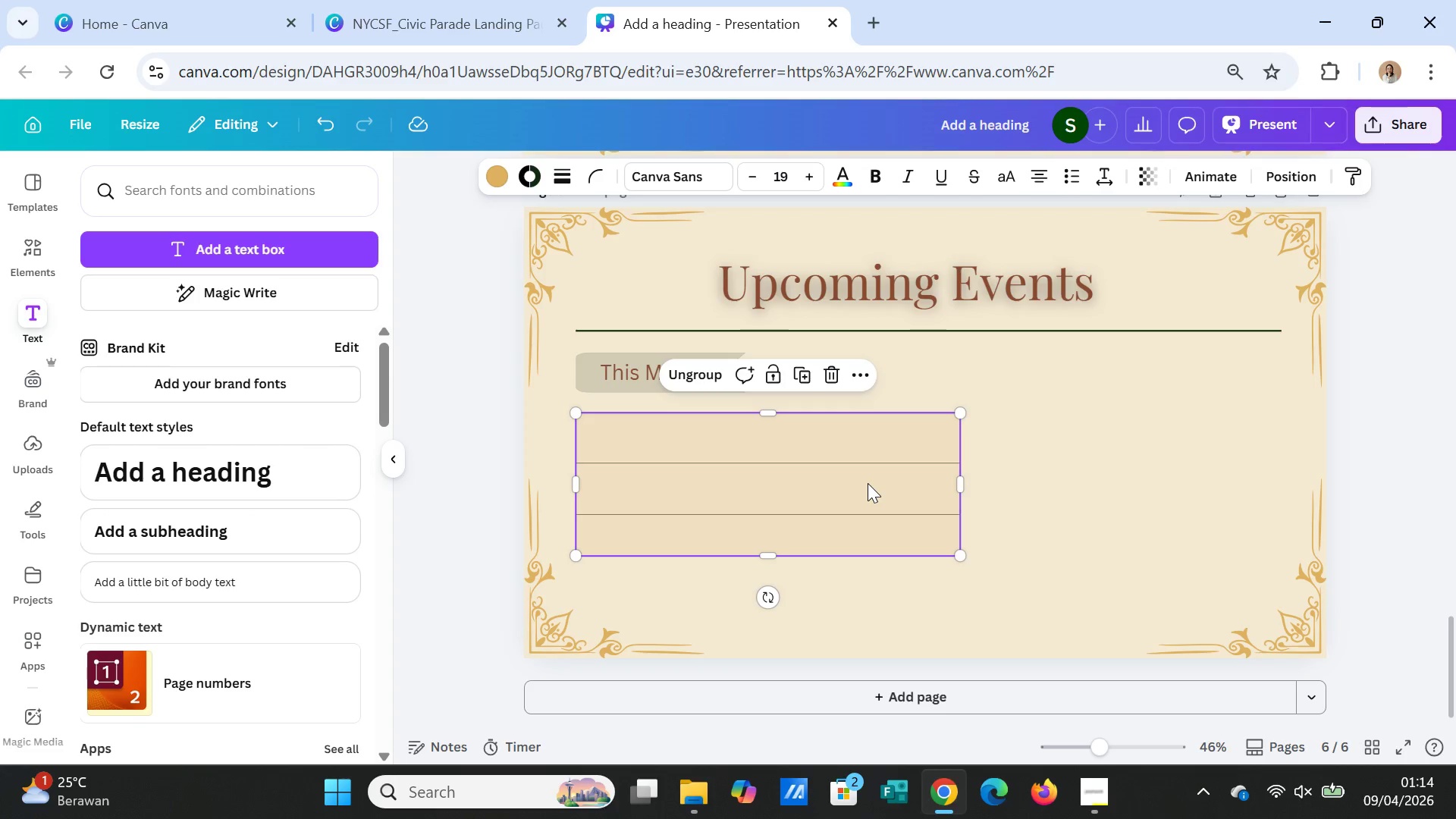 
left_click_drag(start_coordinate=[868, 483], to_coordinate=[872, 477])
 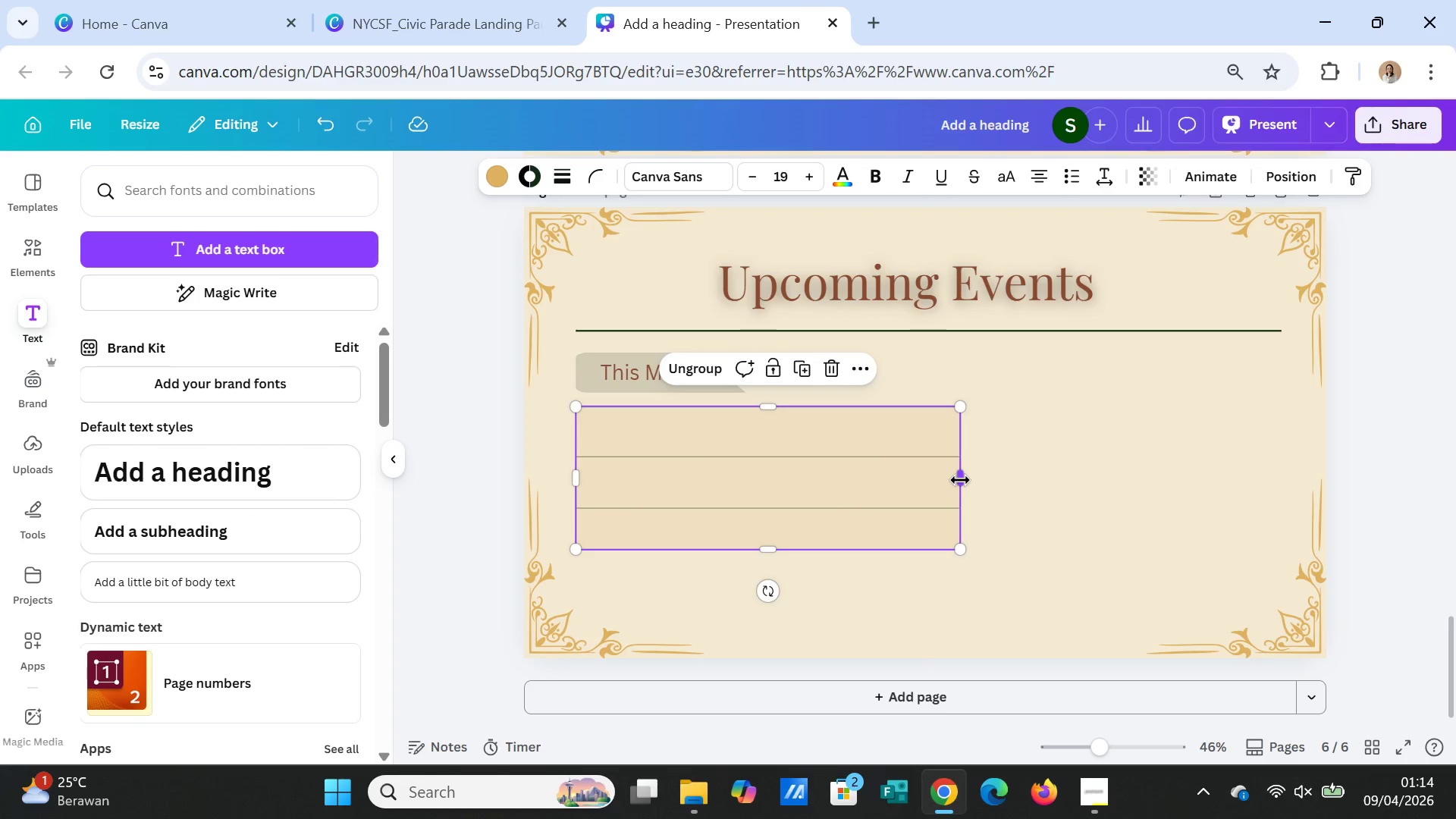 
left_click_drag(start_coordinate=[960, 480], to_coordinate=[1285, 470])
 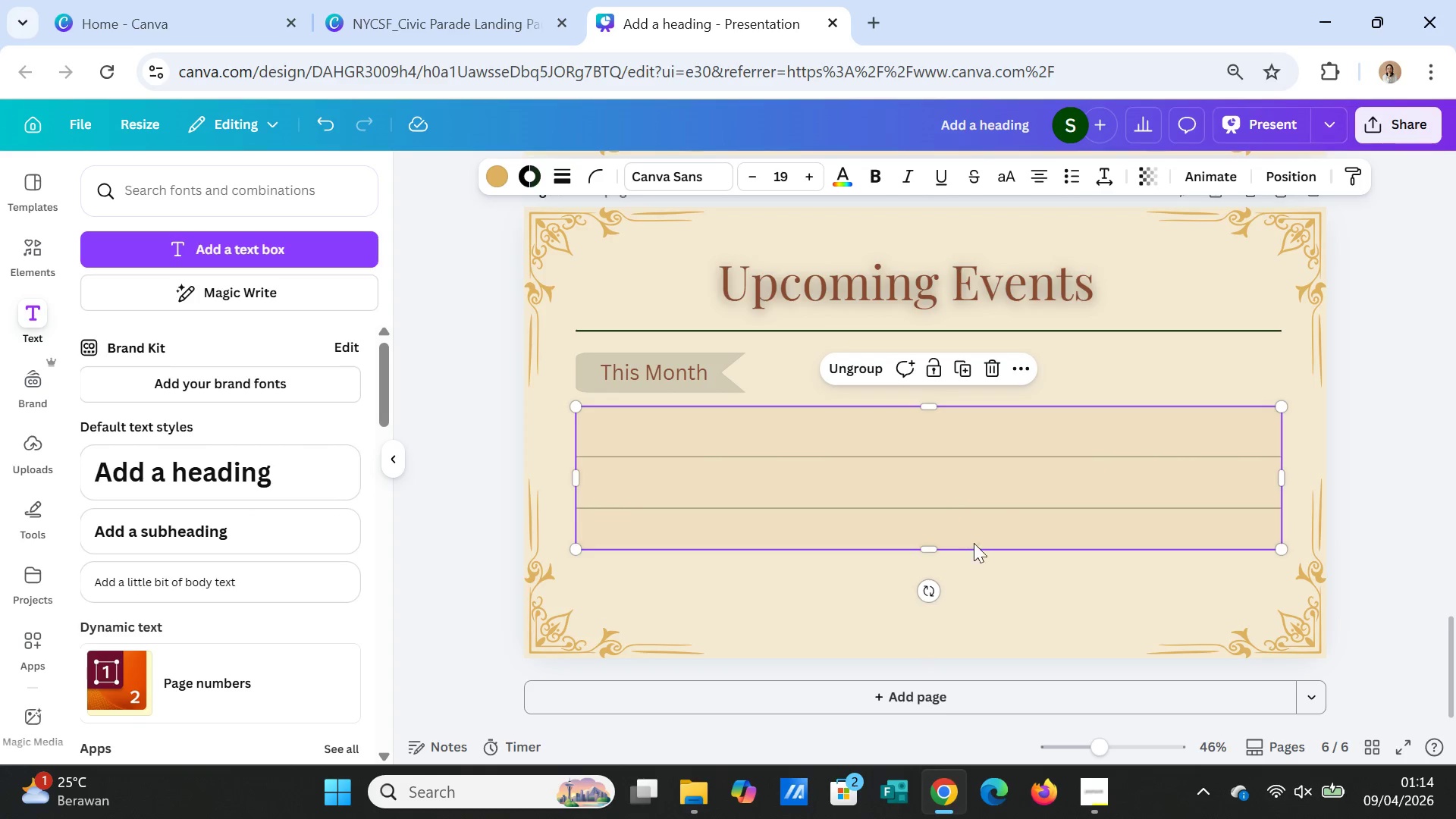 
left_click([979, 548])
 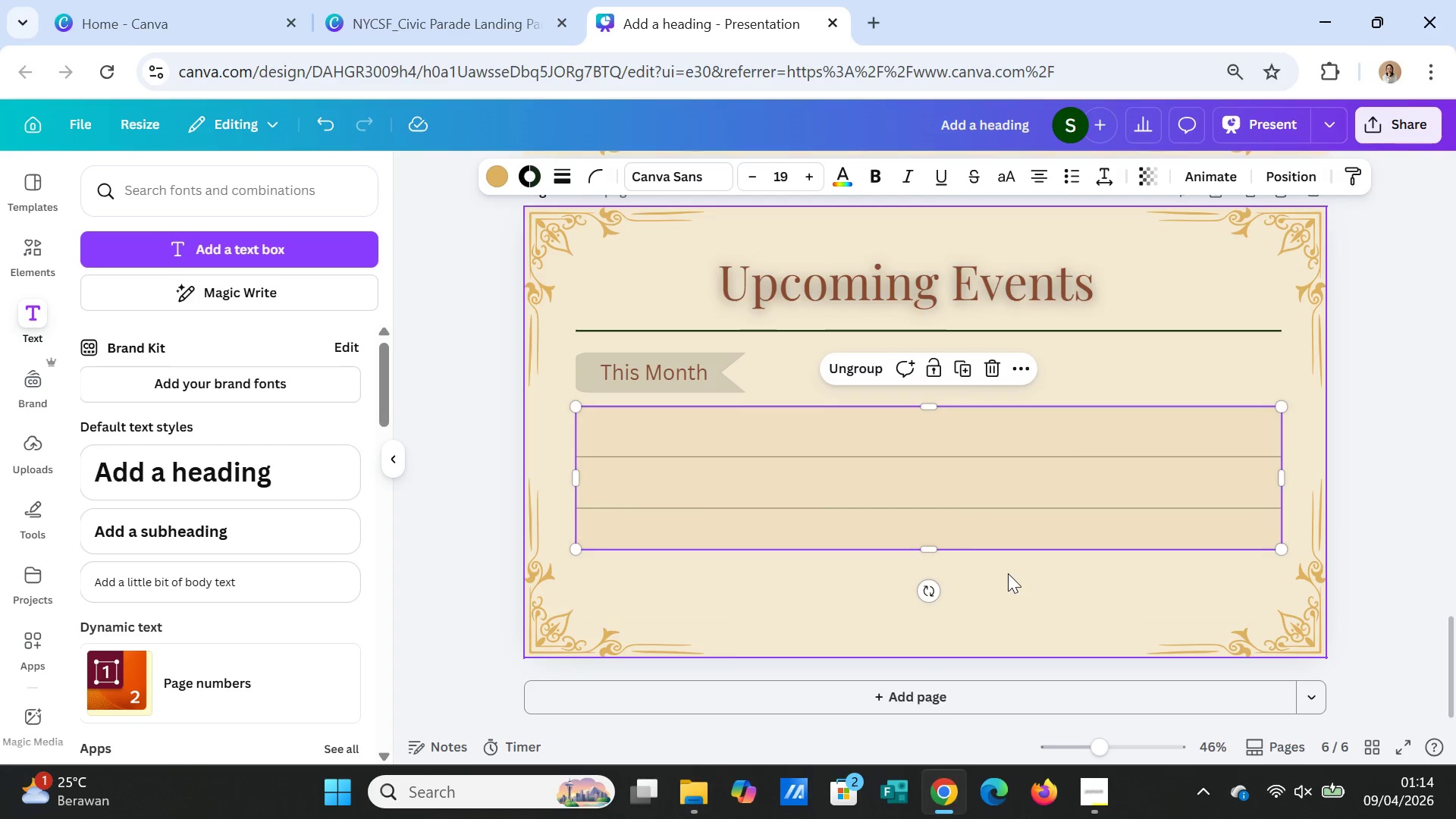 
left_click([1008, 573])
 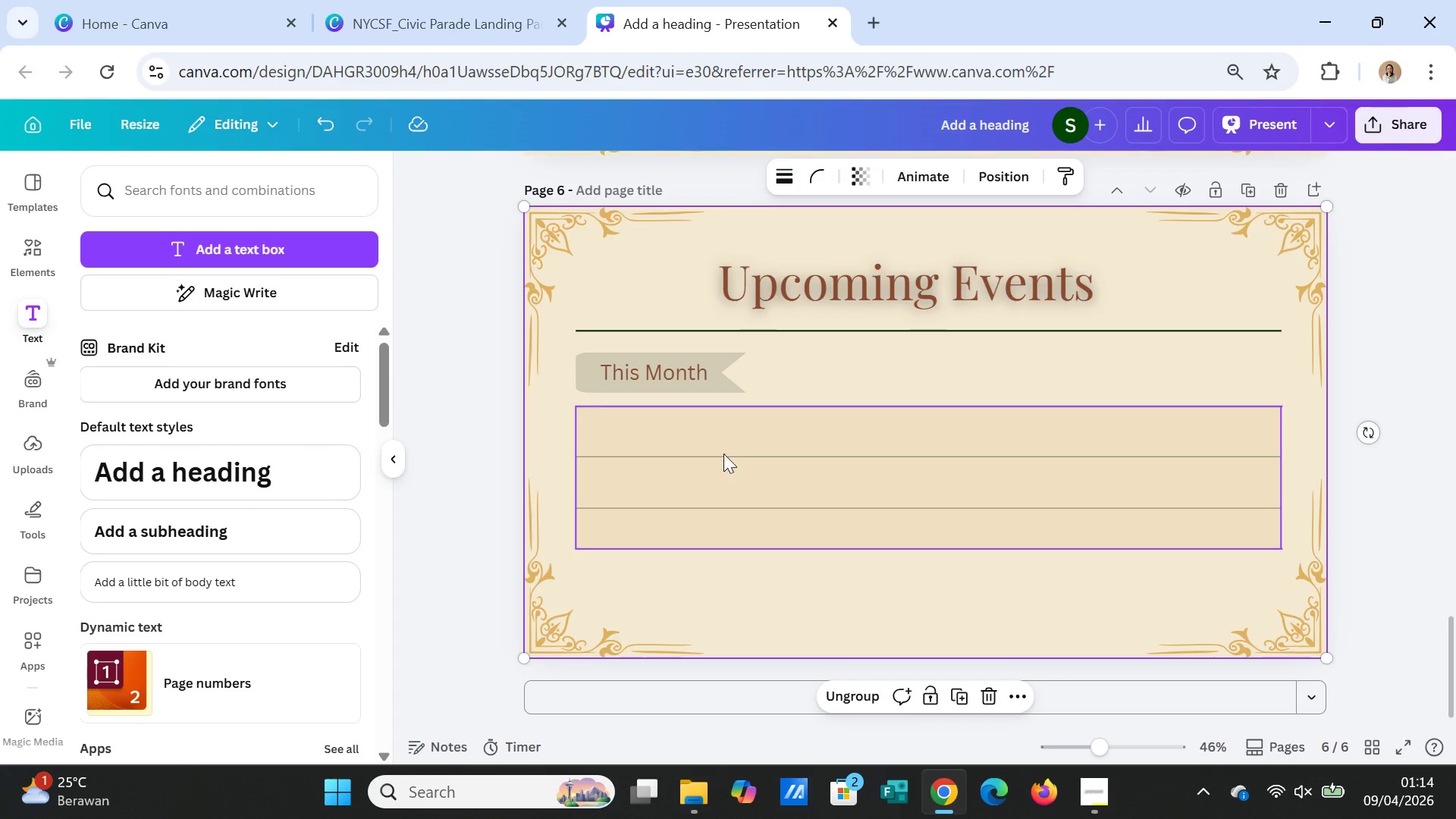 
left_click([709, 440])
 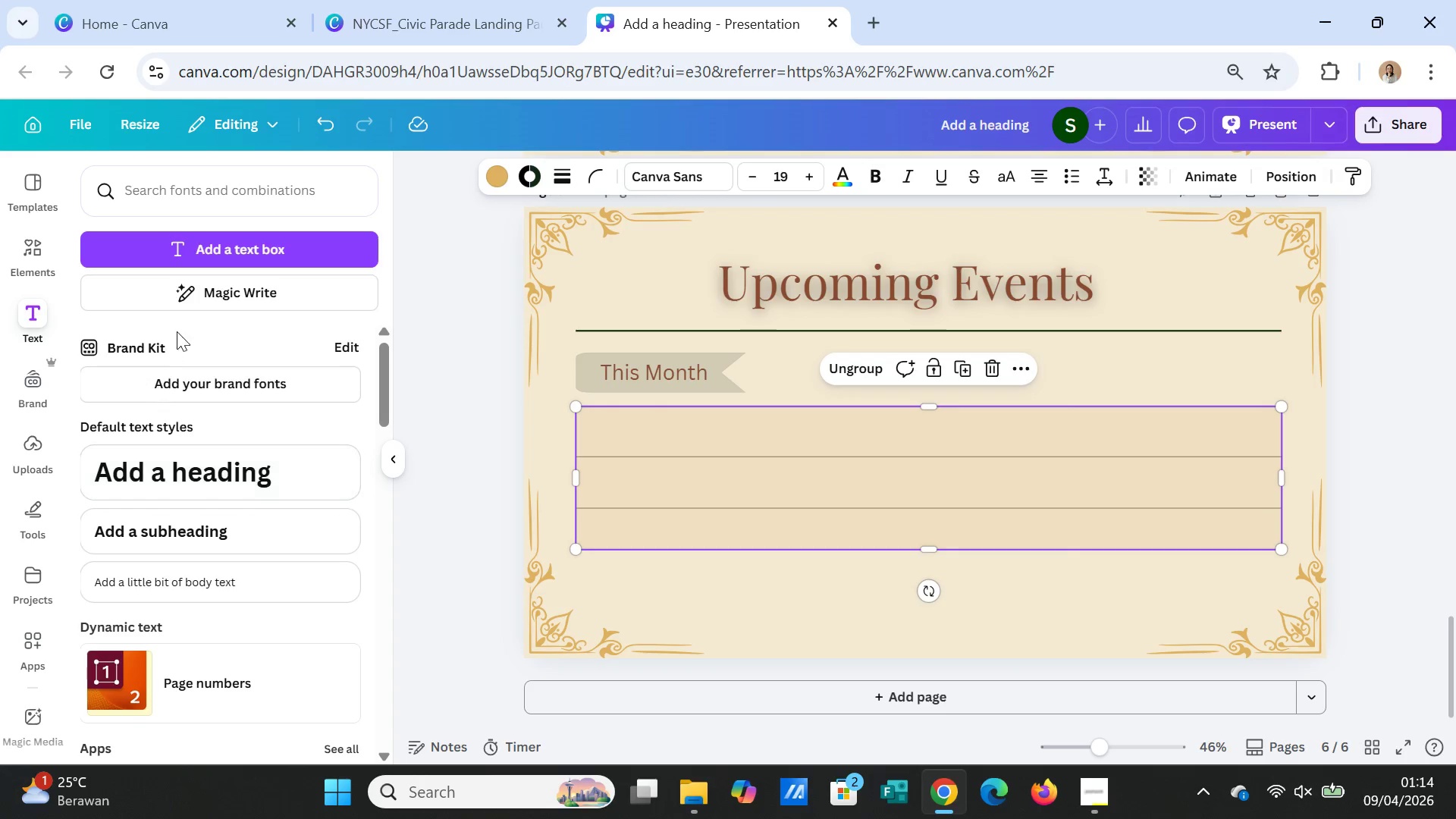 
left_click([178, 252])
 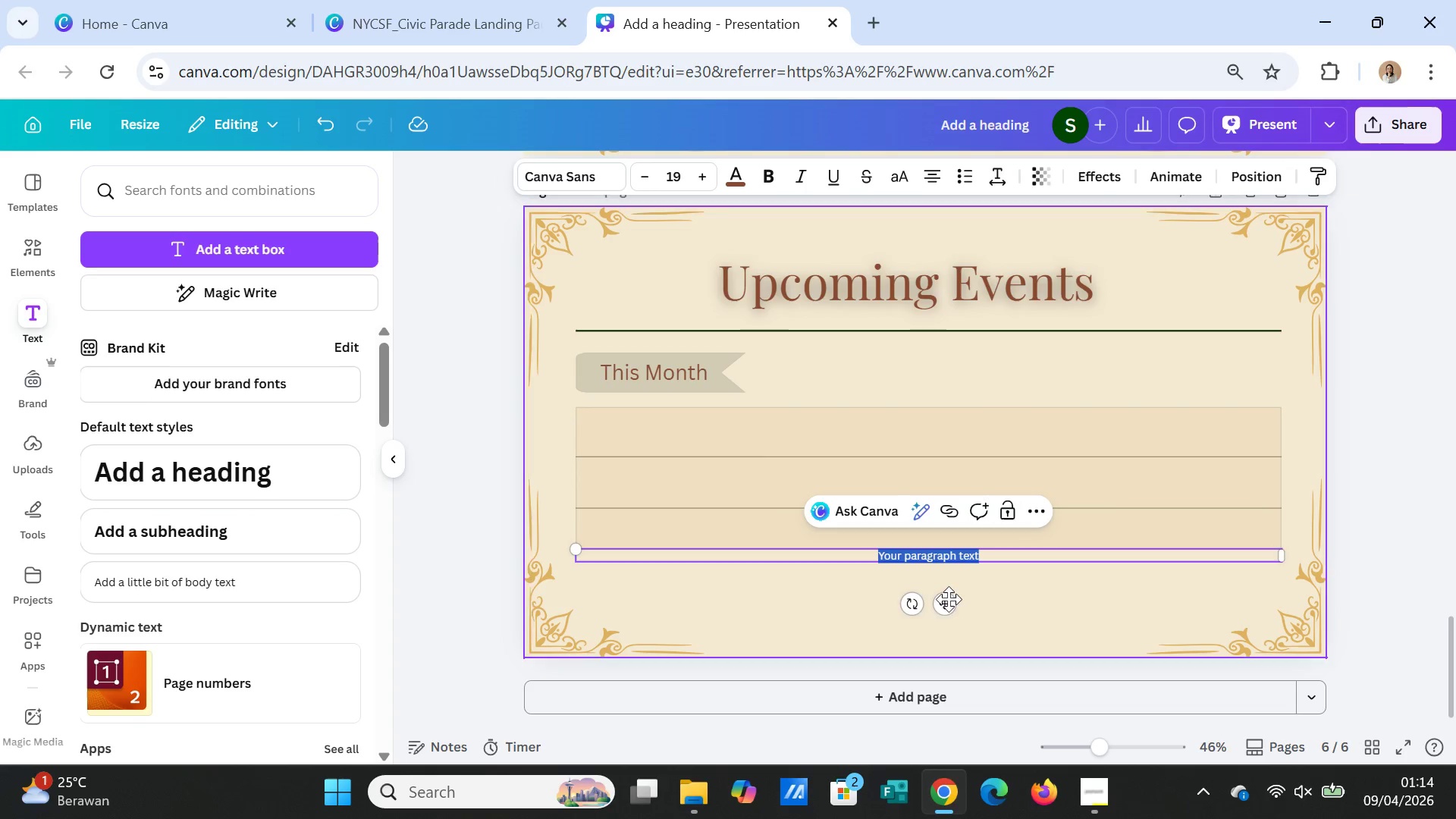 
left_click_drag(start_coordinate=[948, 601], to_coordinate=[962, 473])
 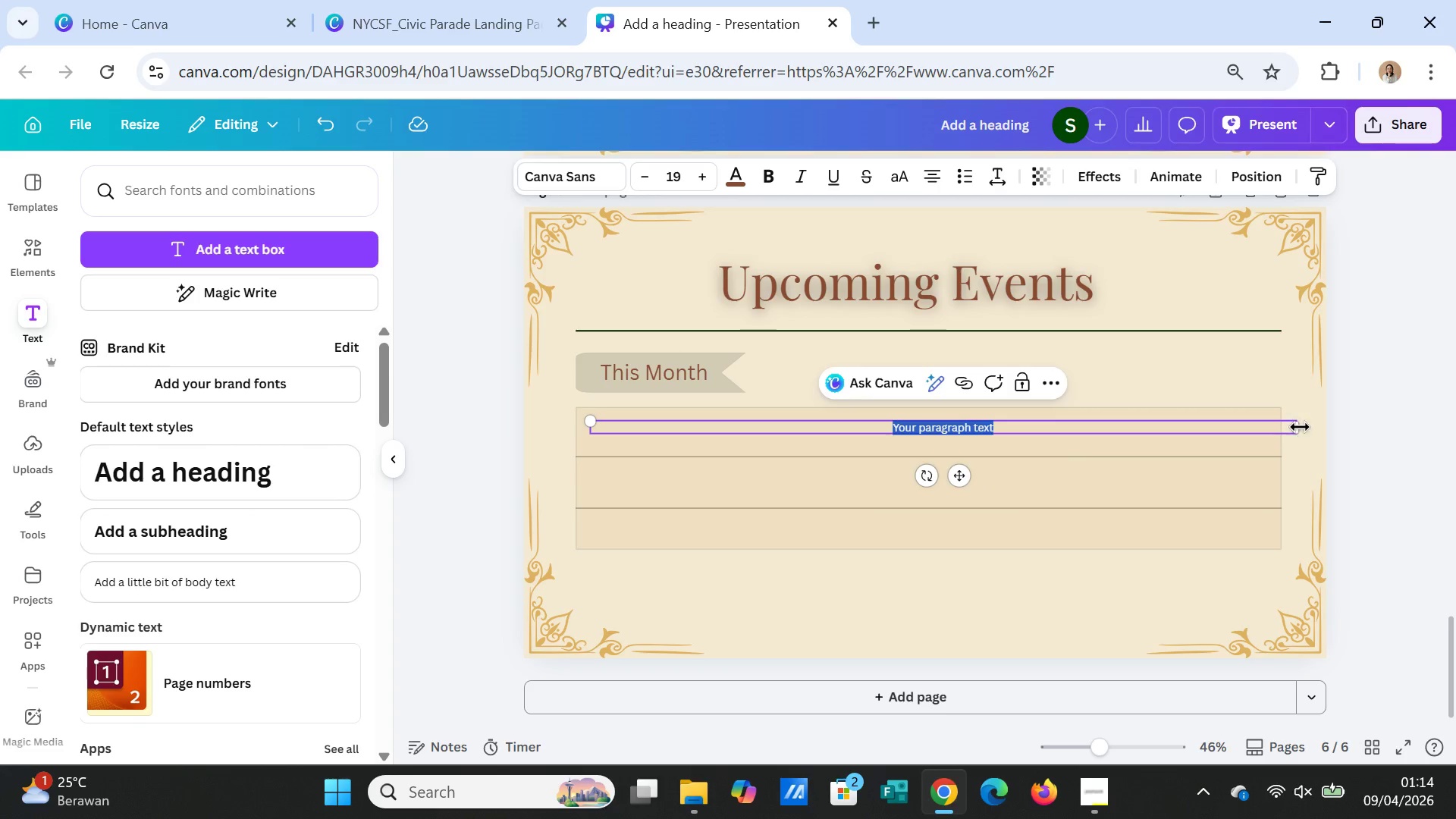 
left_click_drag(start_coordinate=[1301, 427], to_coordinate=[740, 447])
 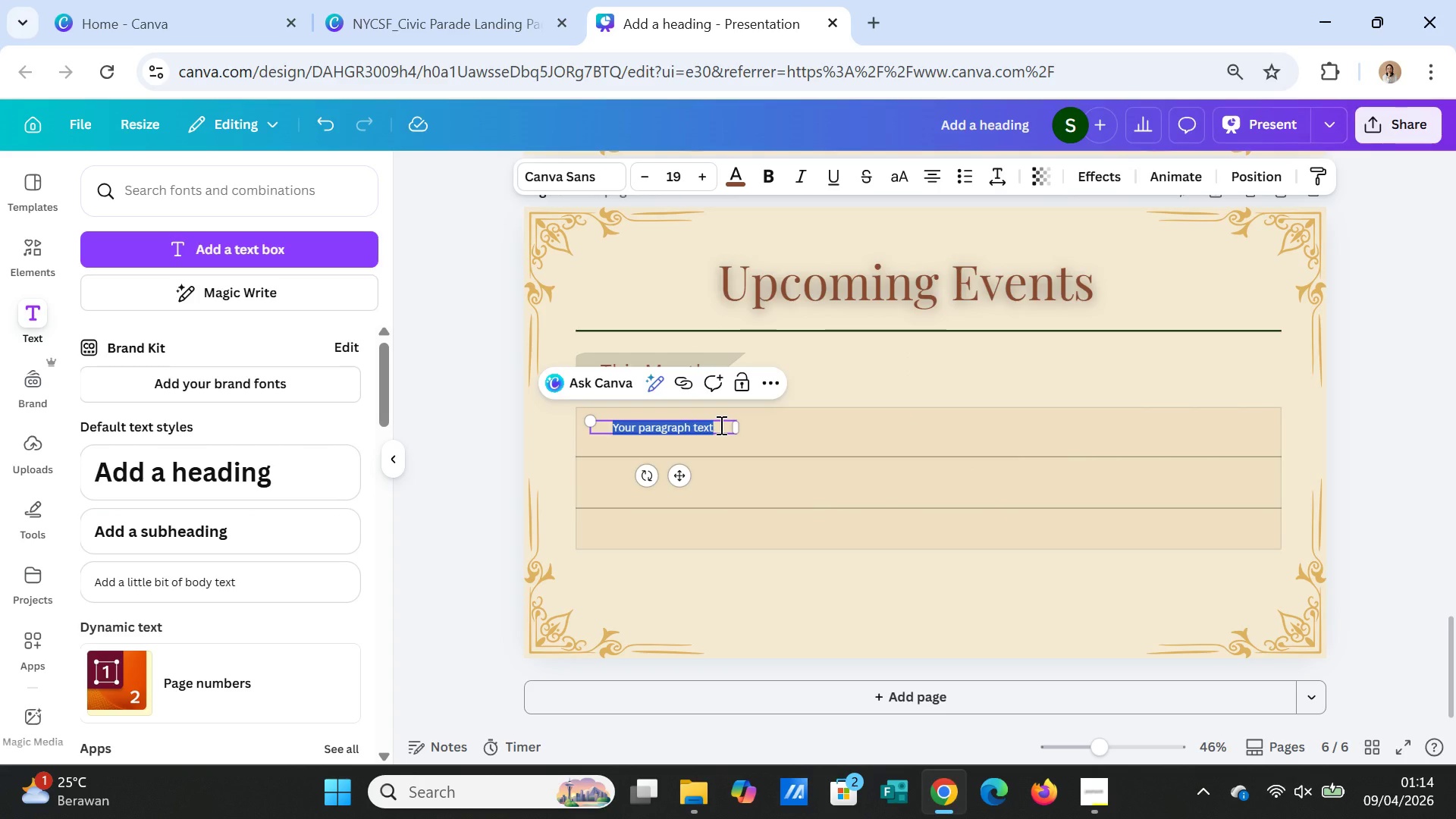 
double_click([720, 425])
 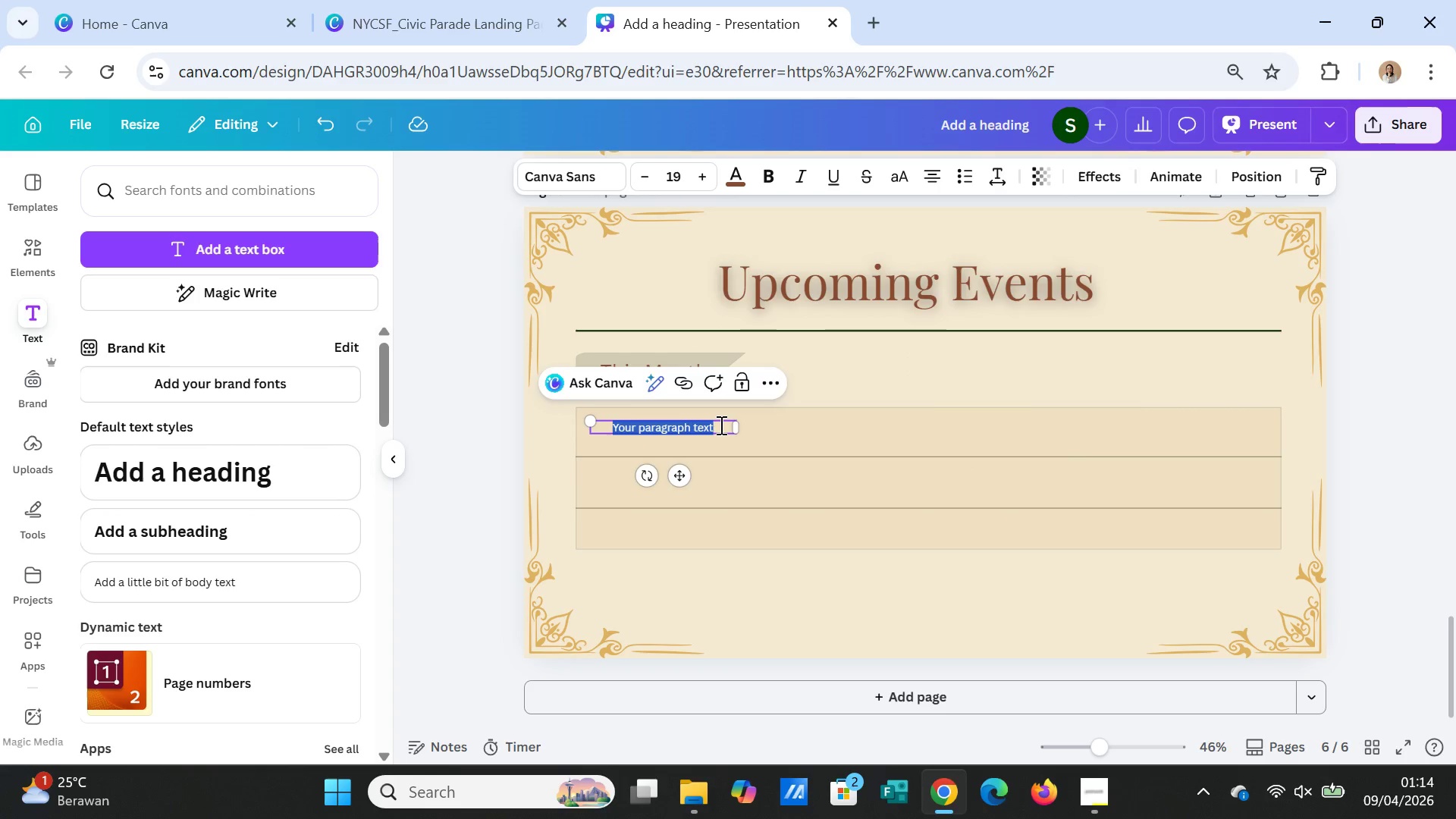 
triple_click([720, 425])
 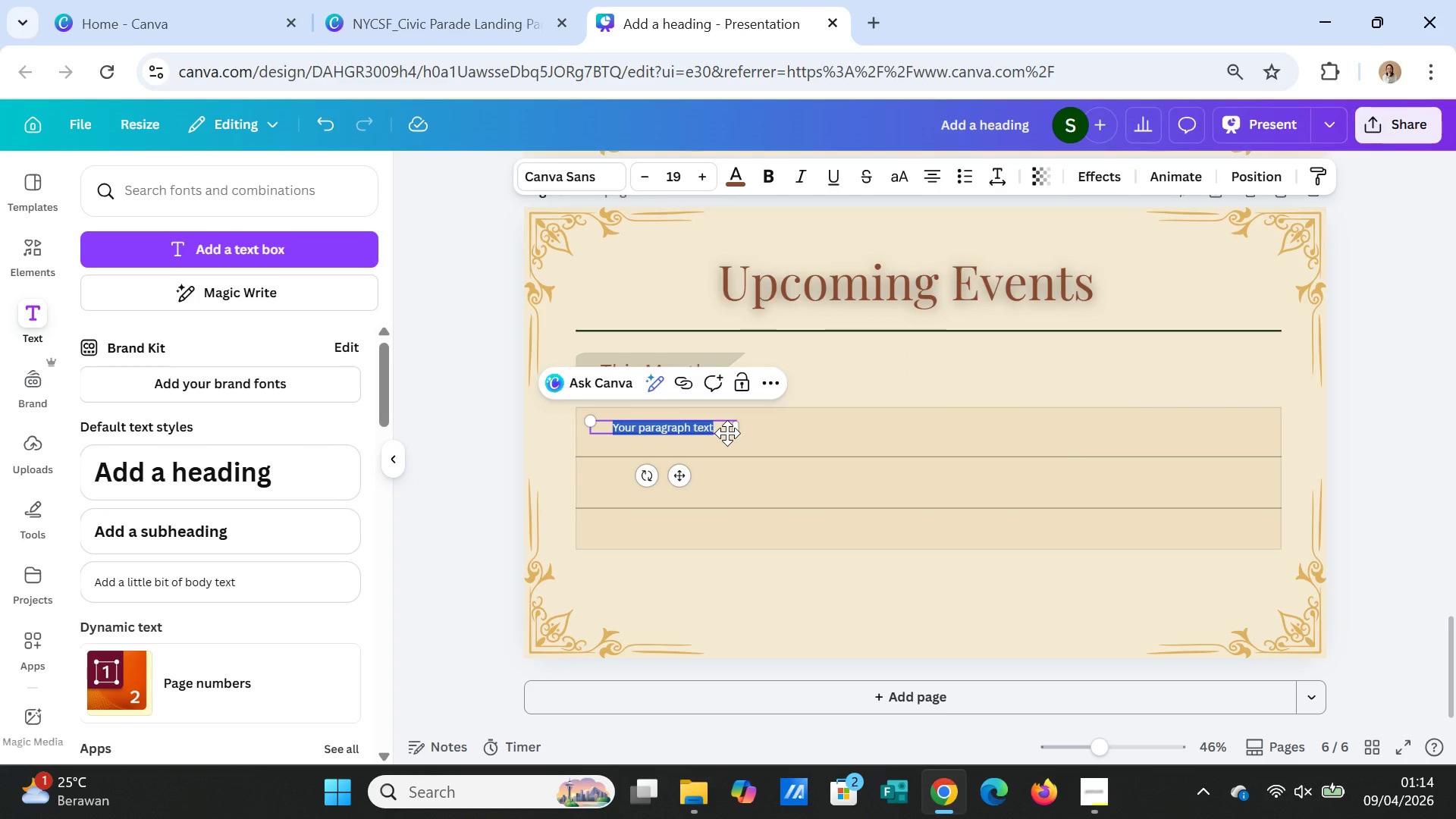 
left_click([400, 22])
 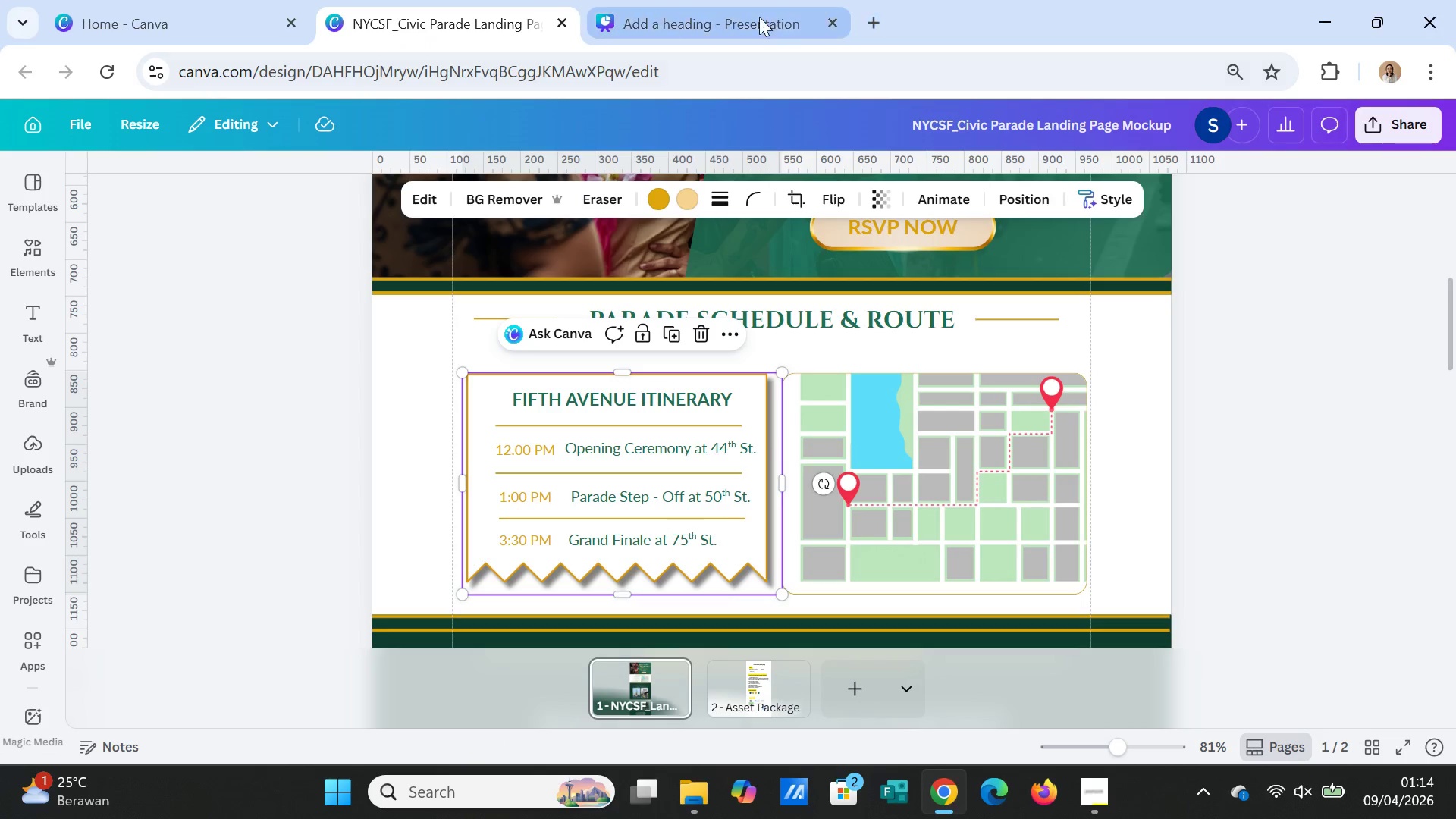 
left_click([706, 6])
 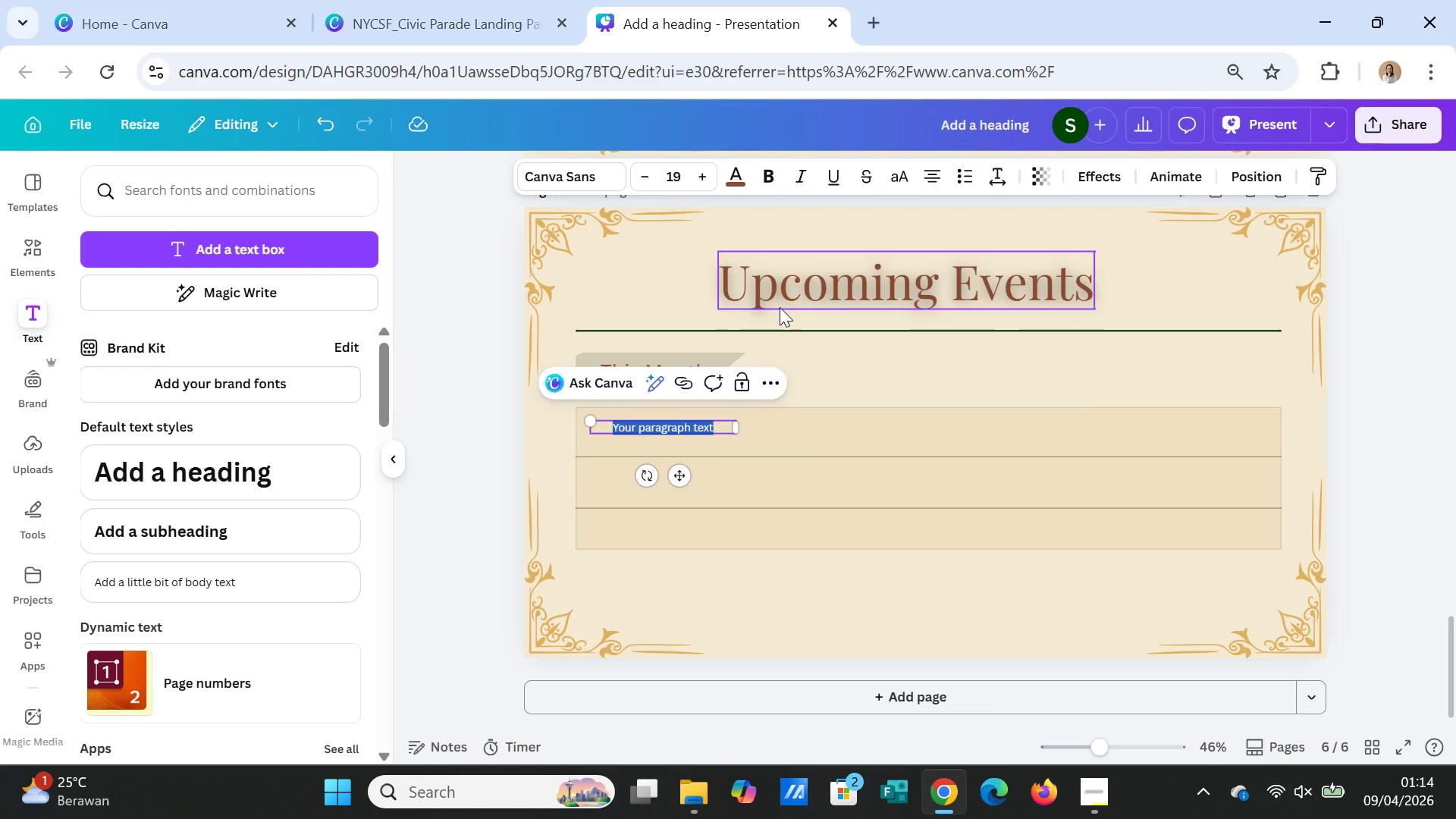 
type(1 PM)
 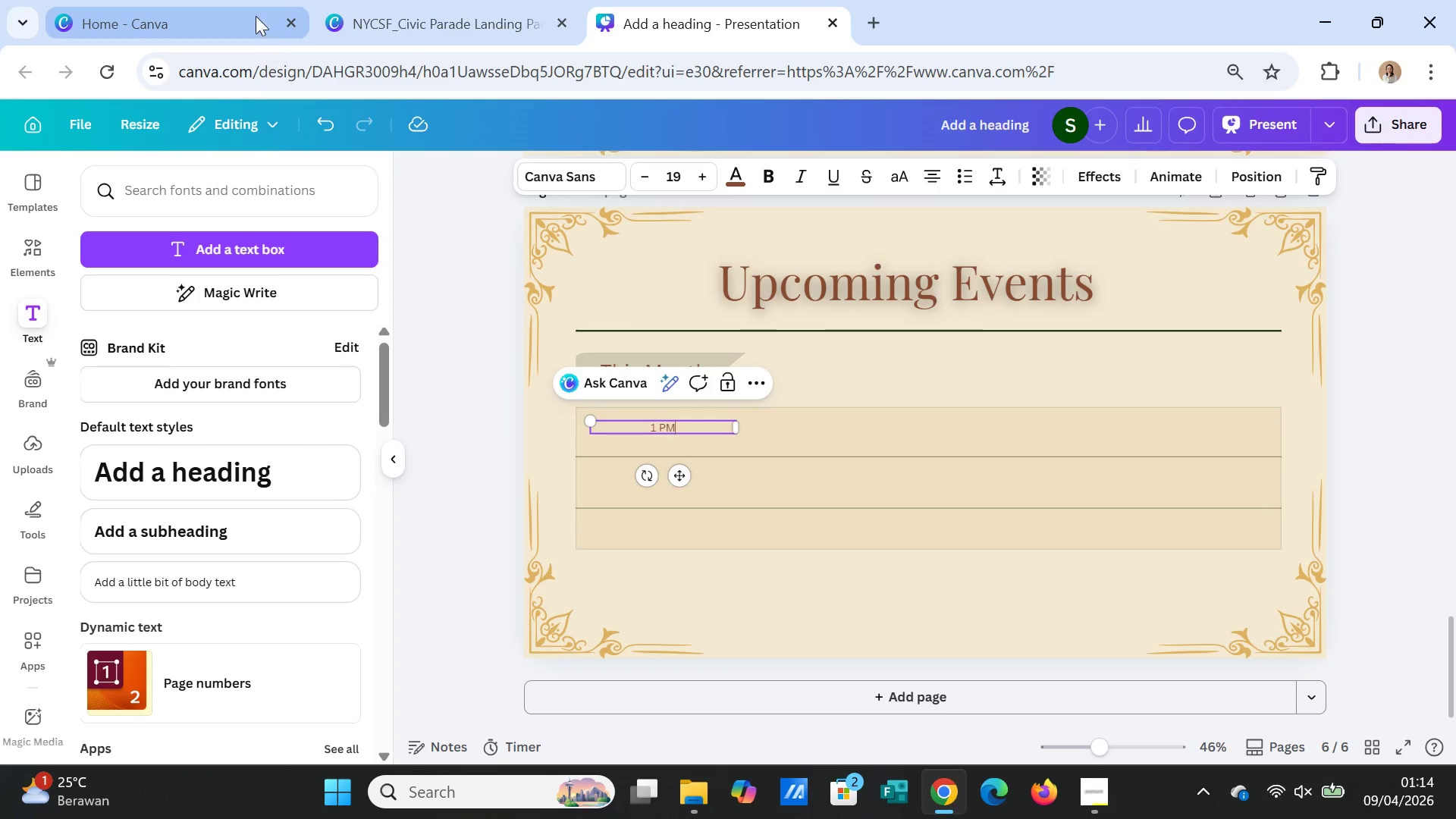 
left_click([392, 23])
 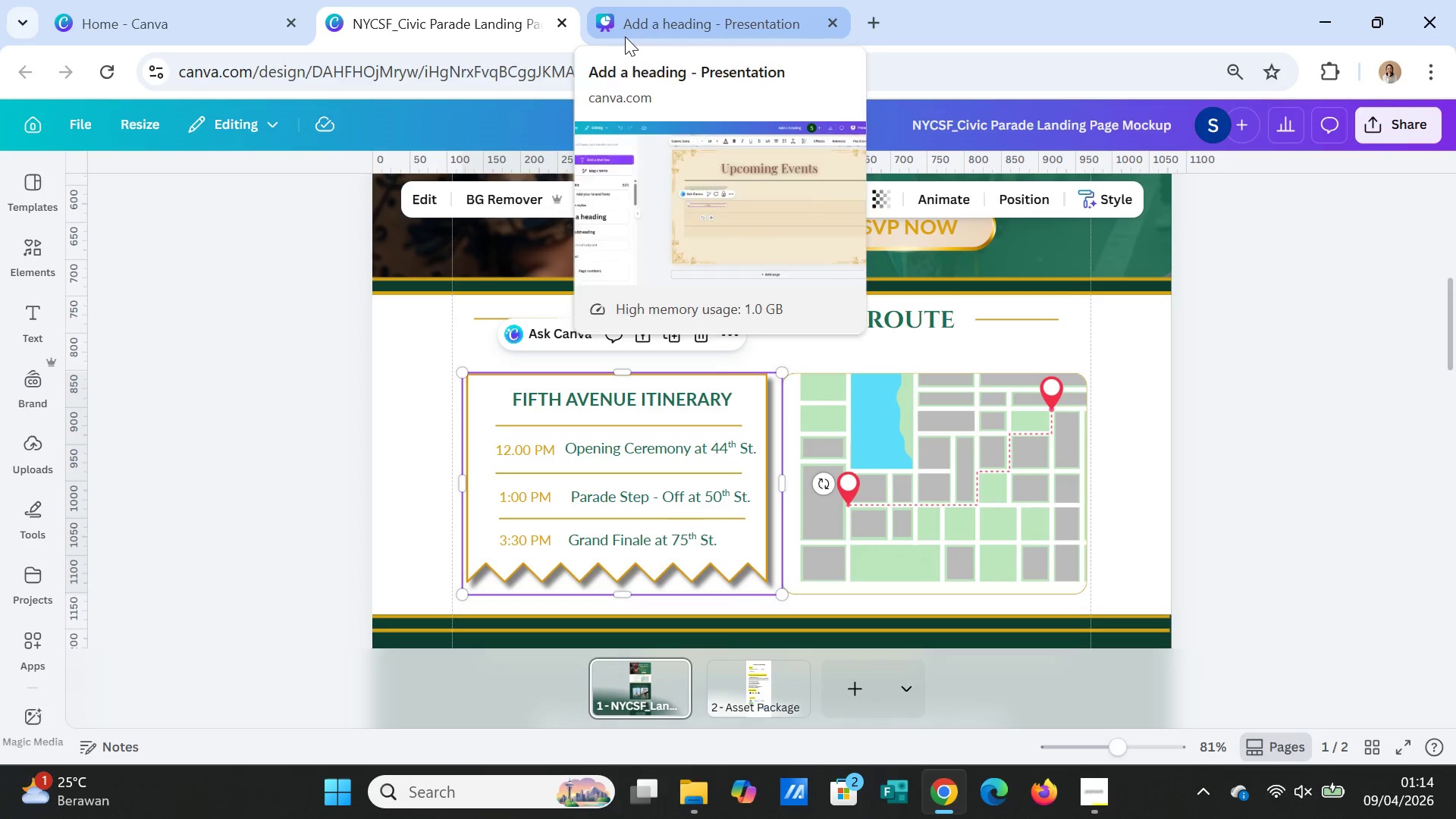 
left_click([625, 36])
 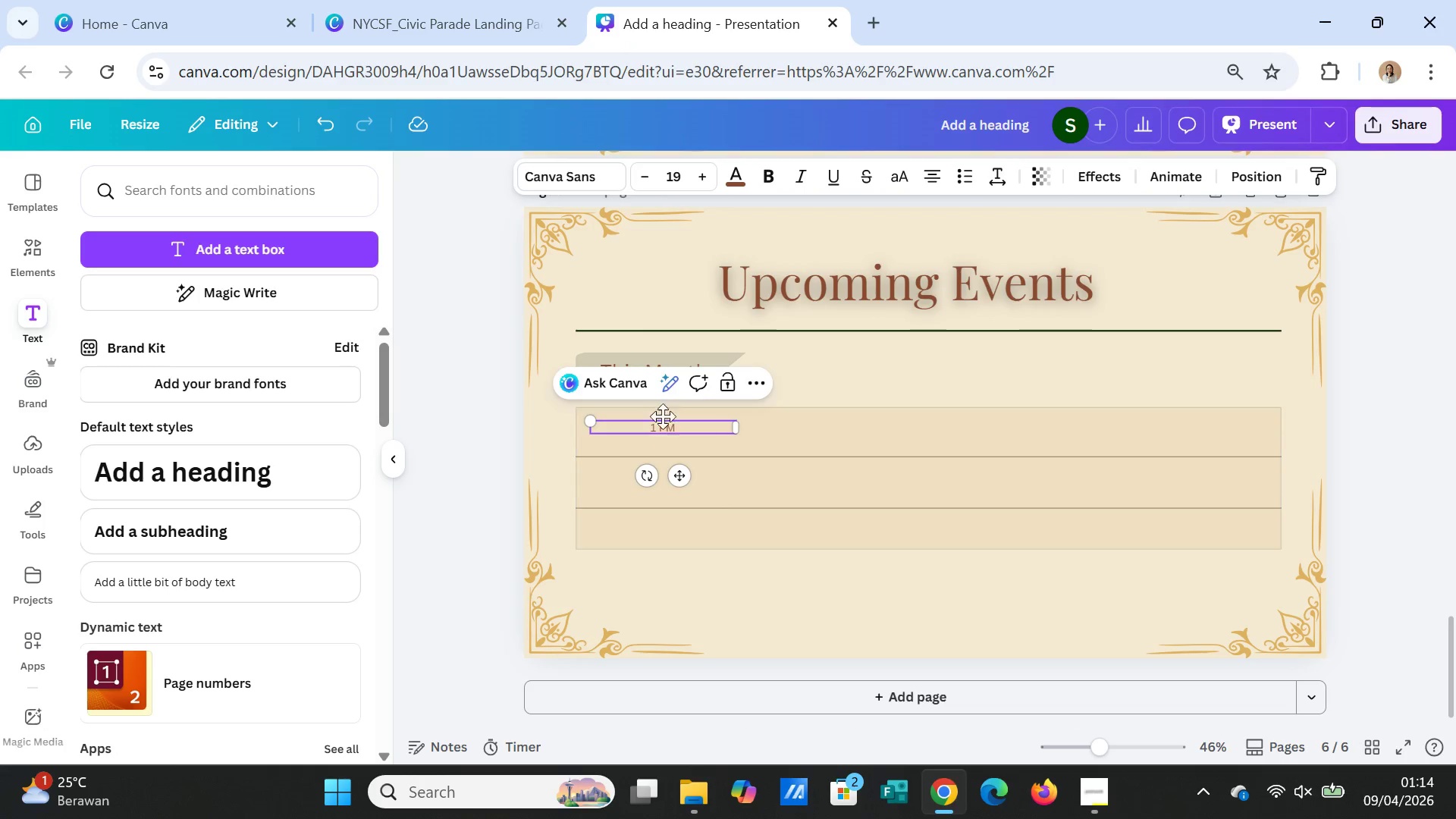 
left_click([661, 422])
 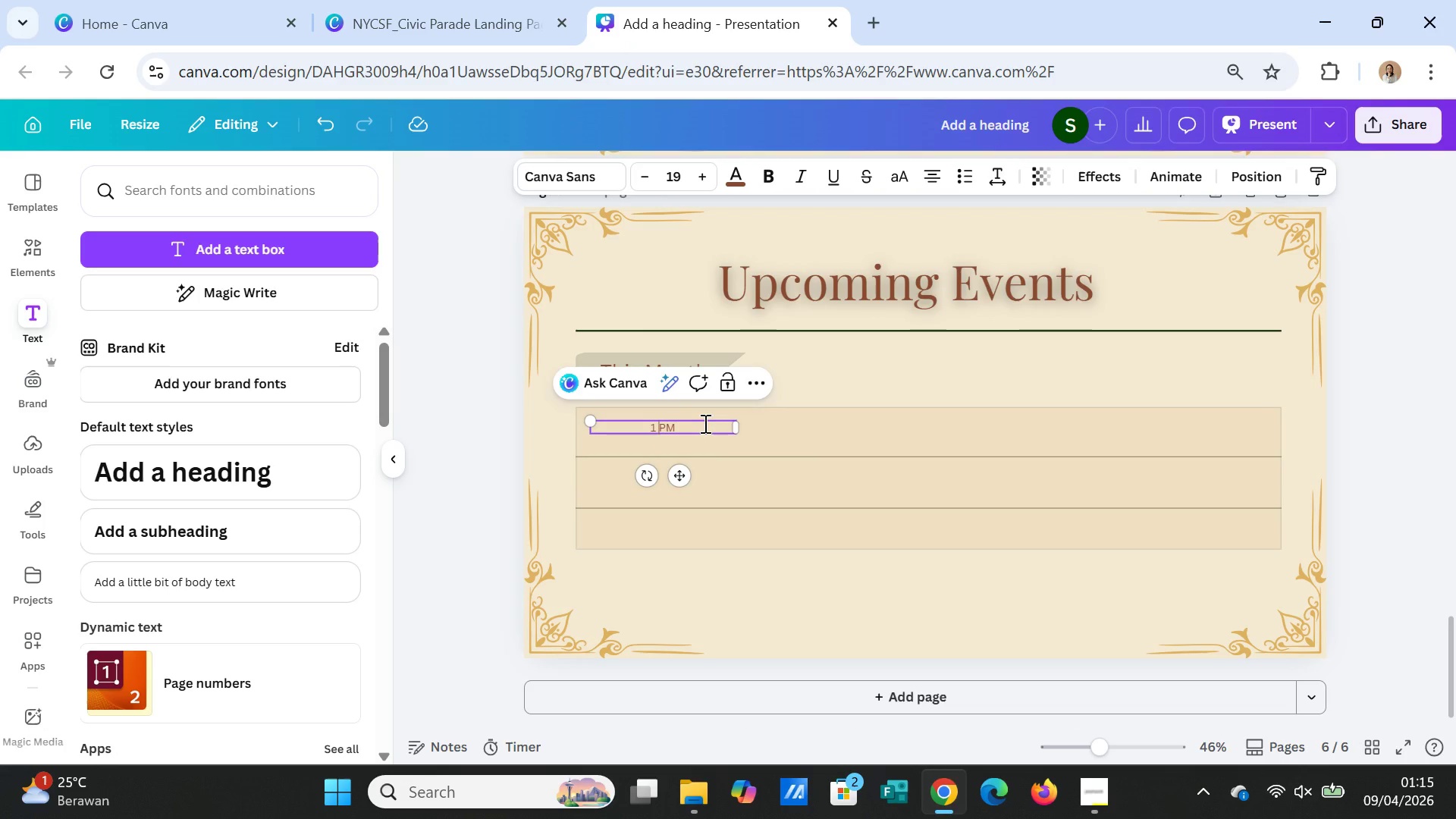 
type(.OO )
 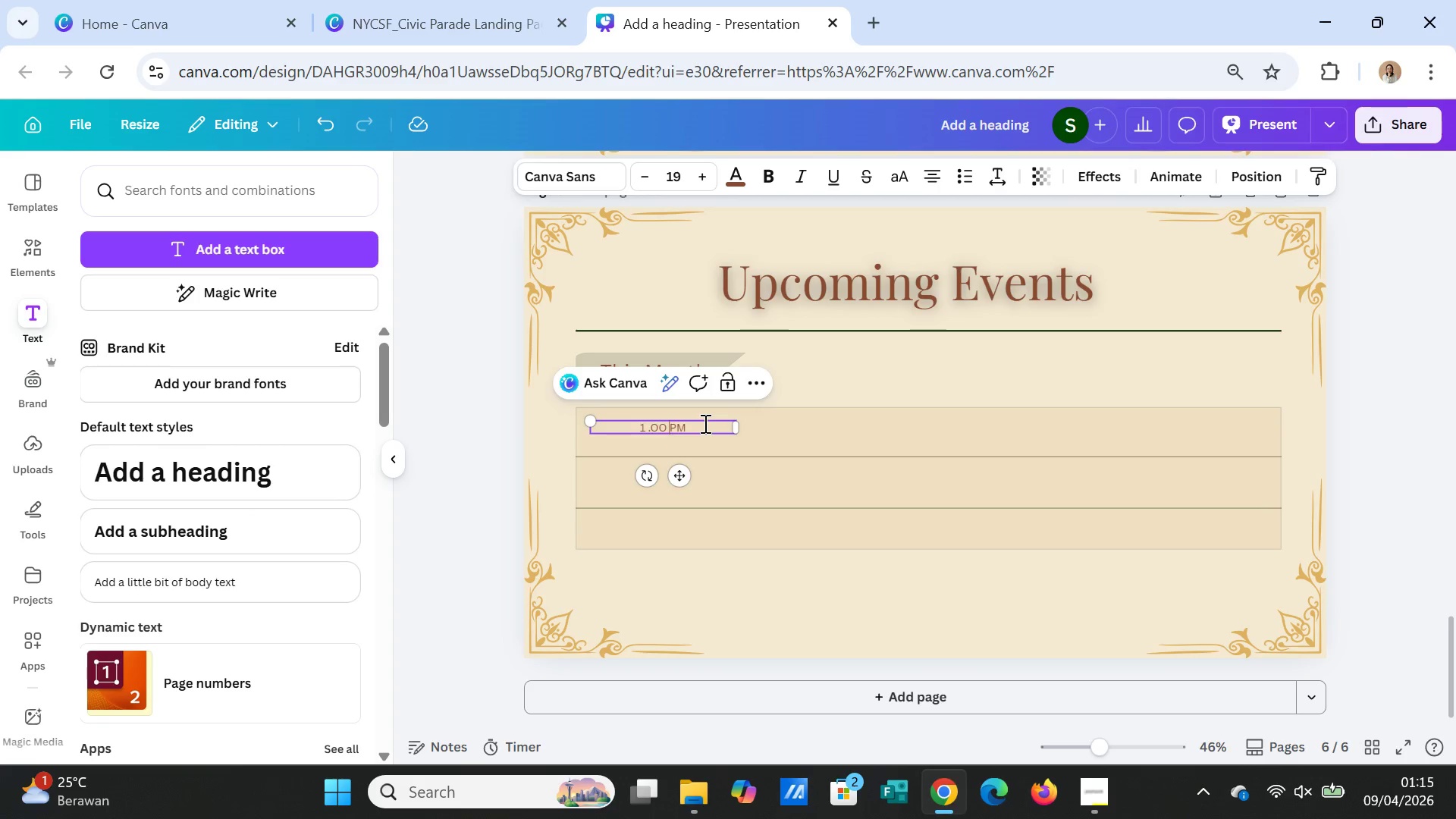 
left_click([845, 473])
 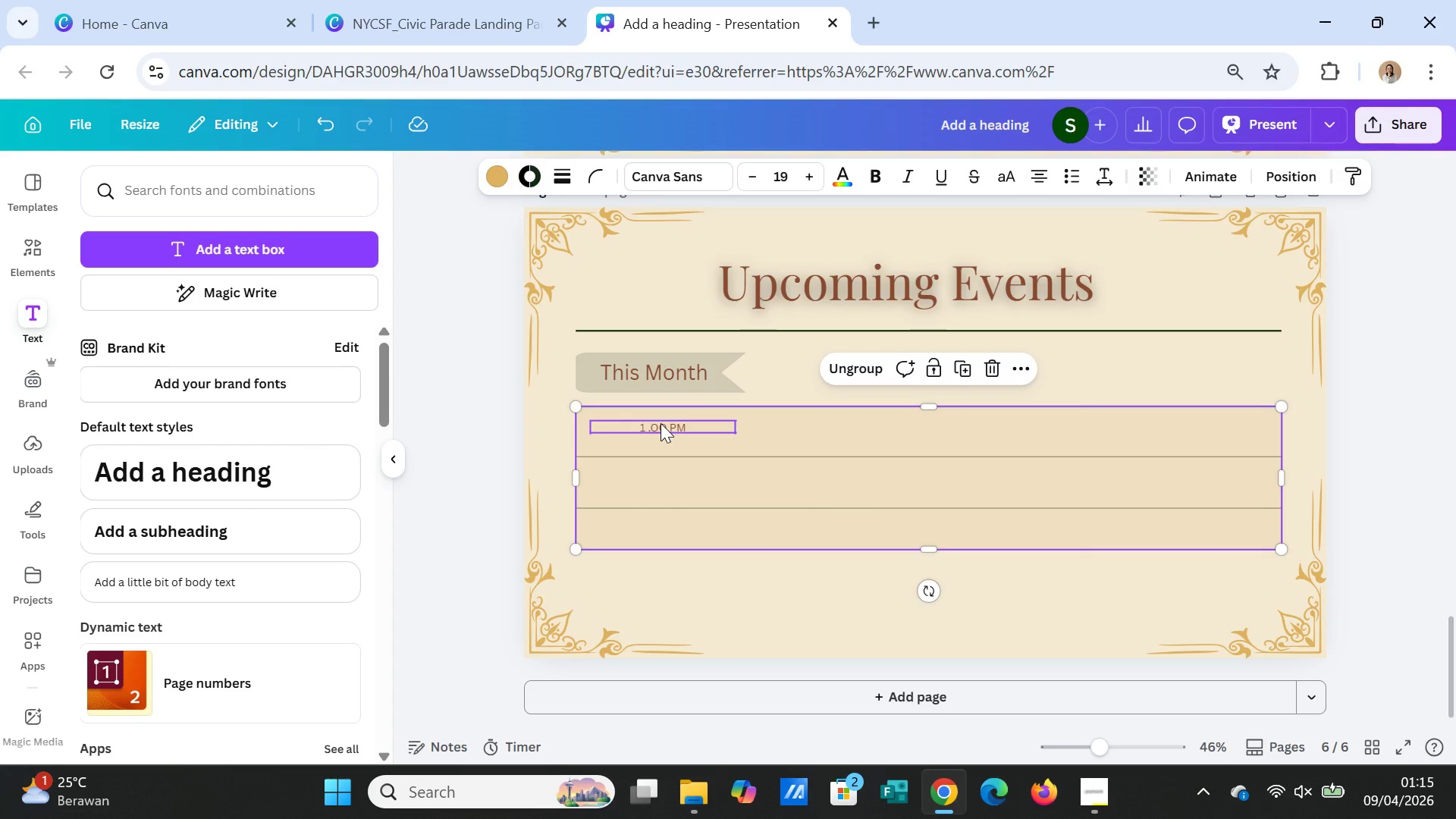 
left_click([661, 423])
 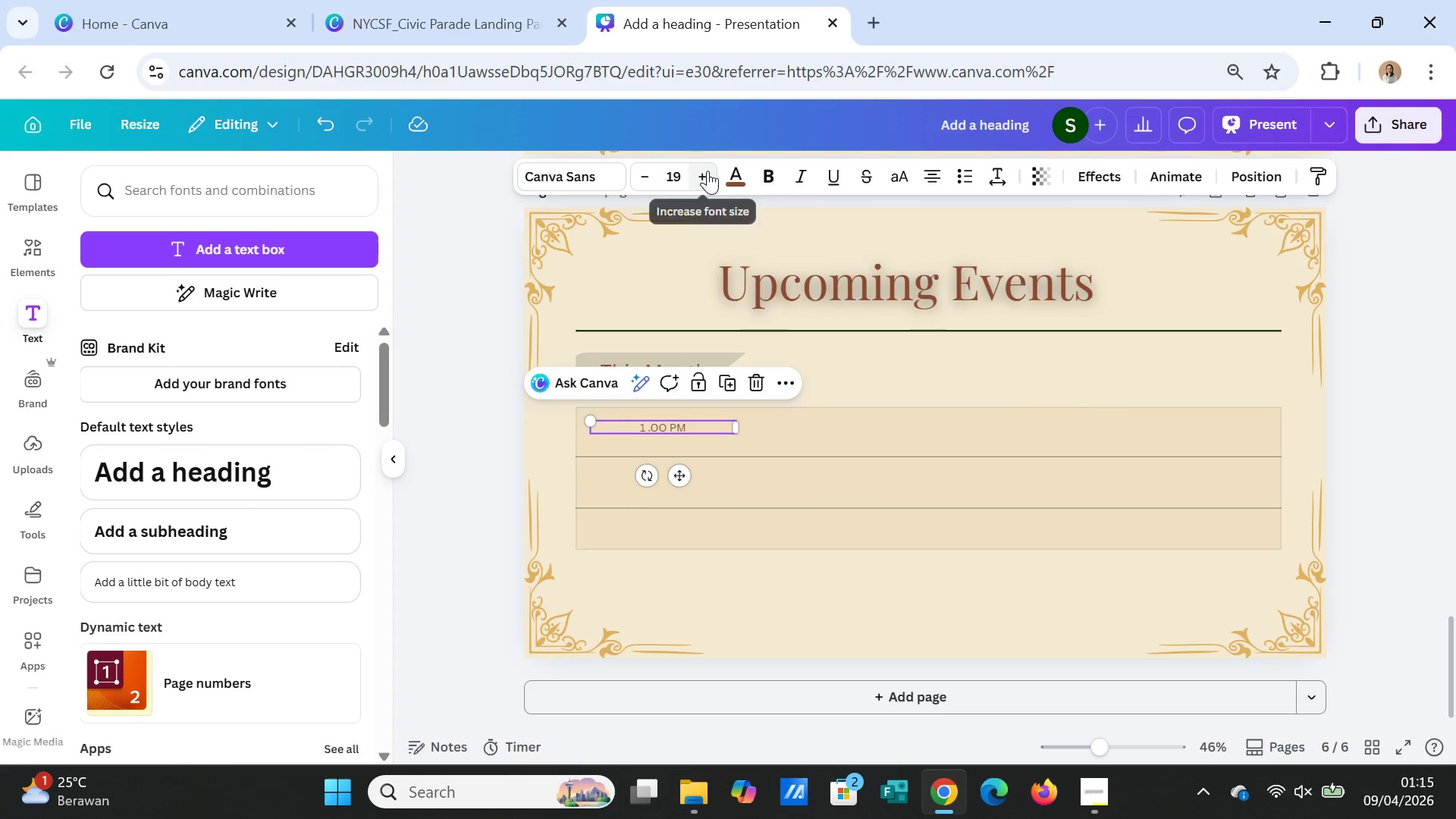 
double_click([708, 171])
 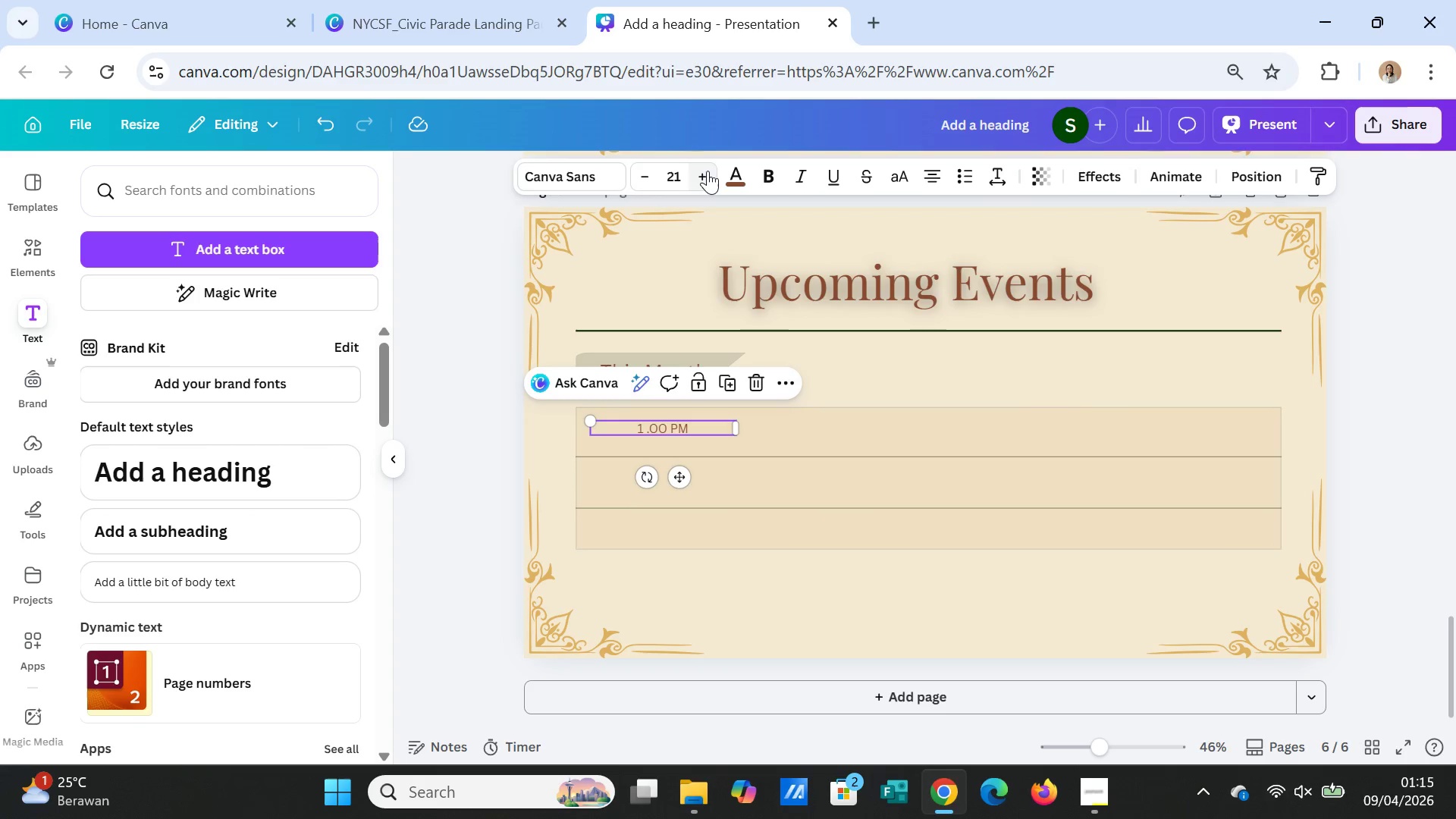 
triple_click([708, 171])
 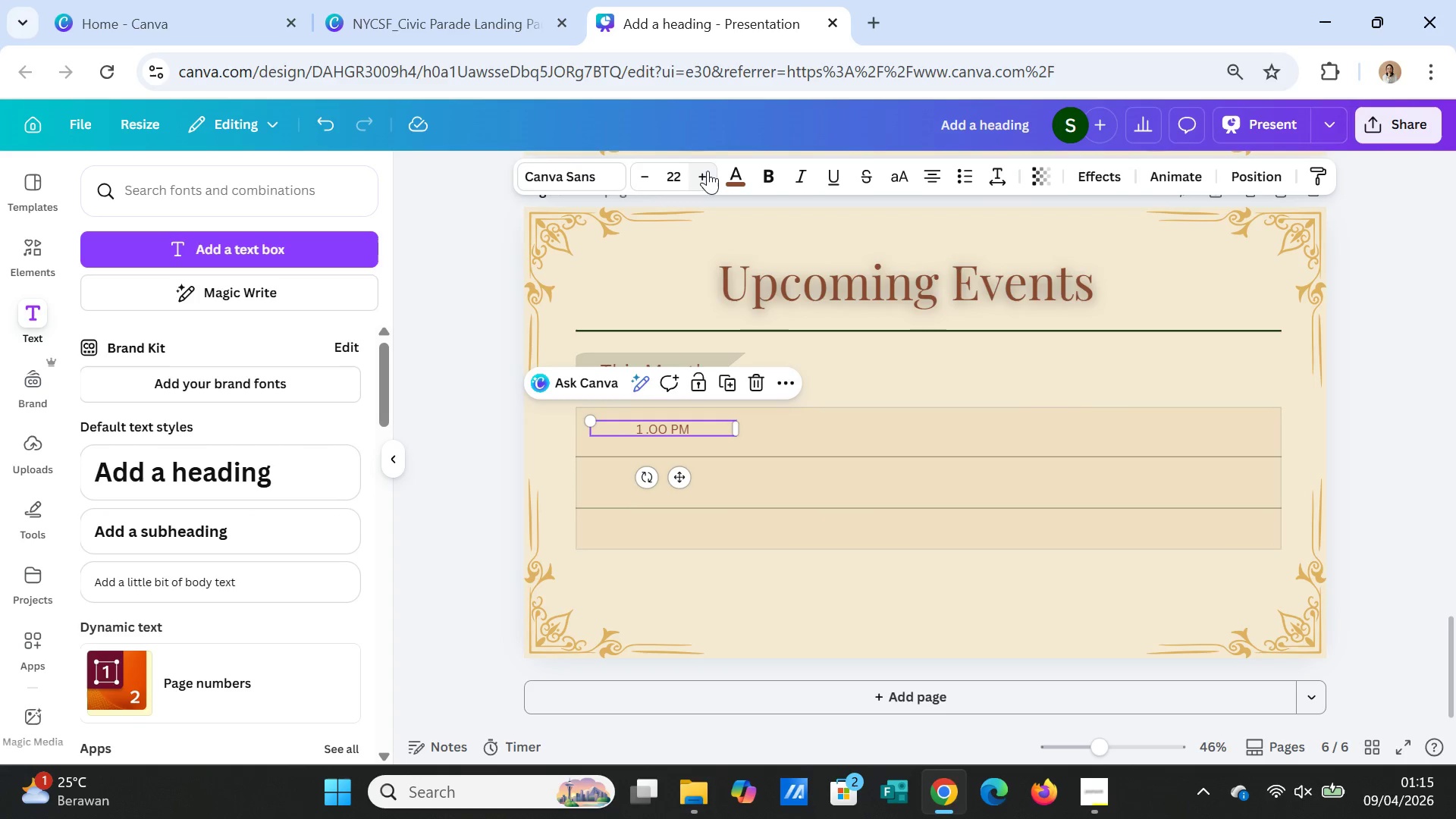 
triple_click([708, 171])
 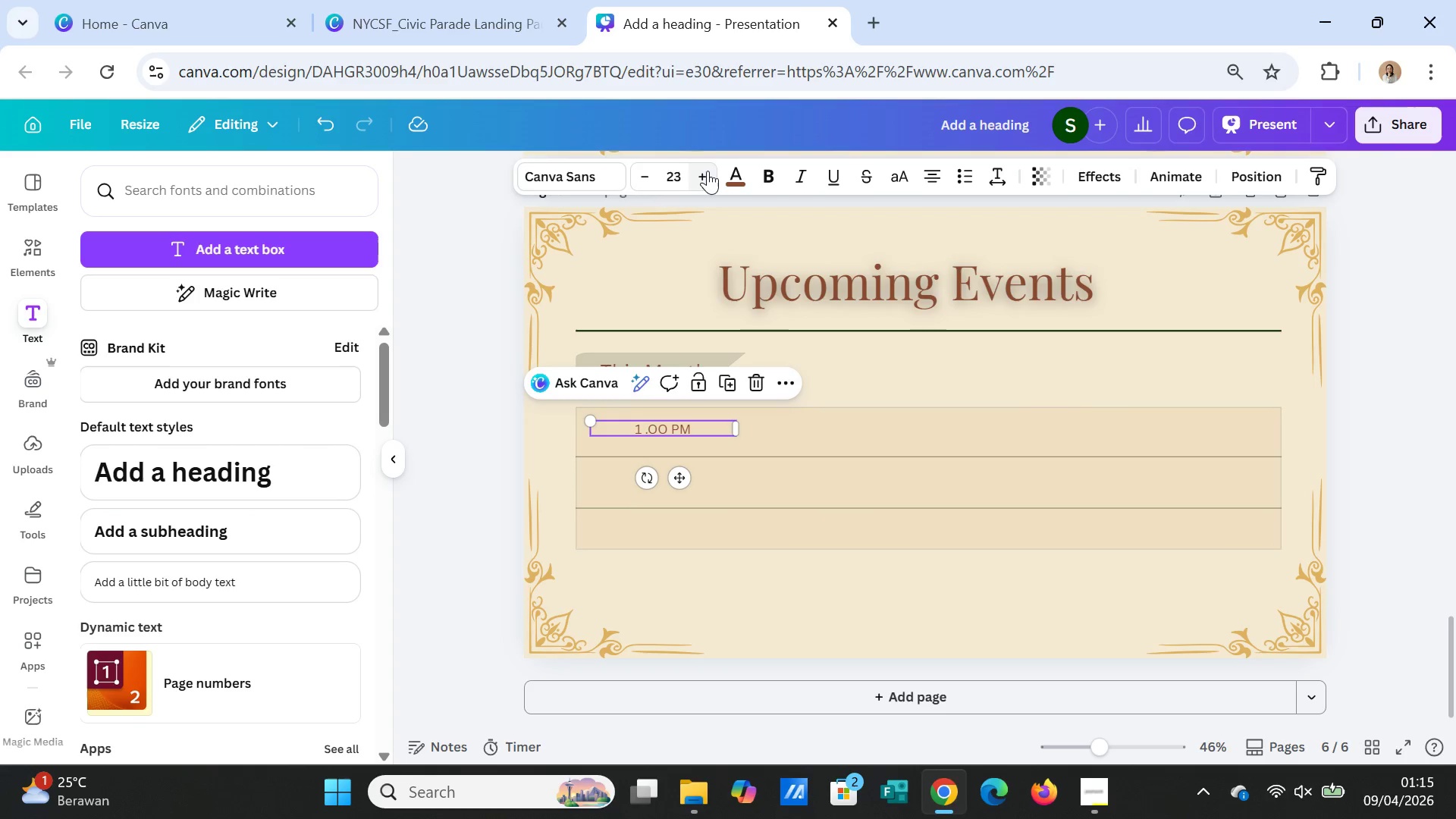 
triple_click([708, 171])
 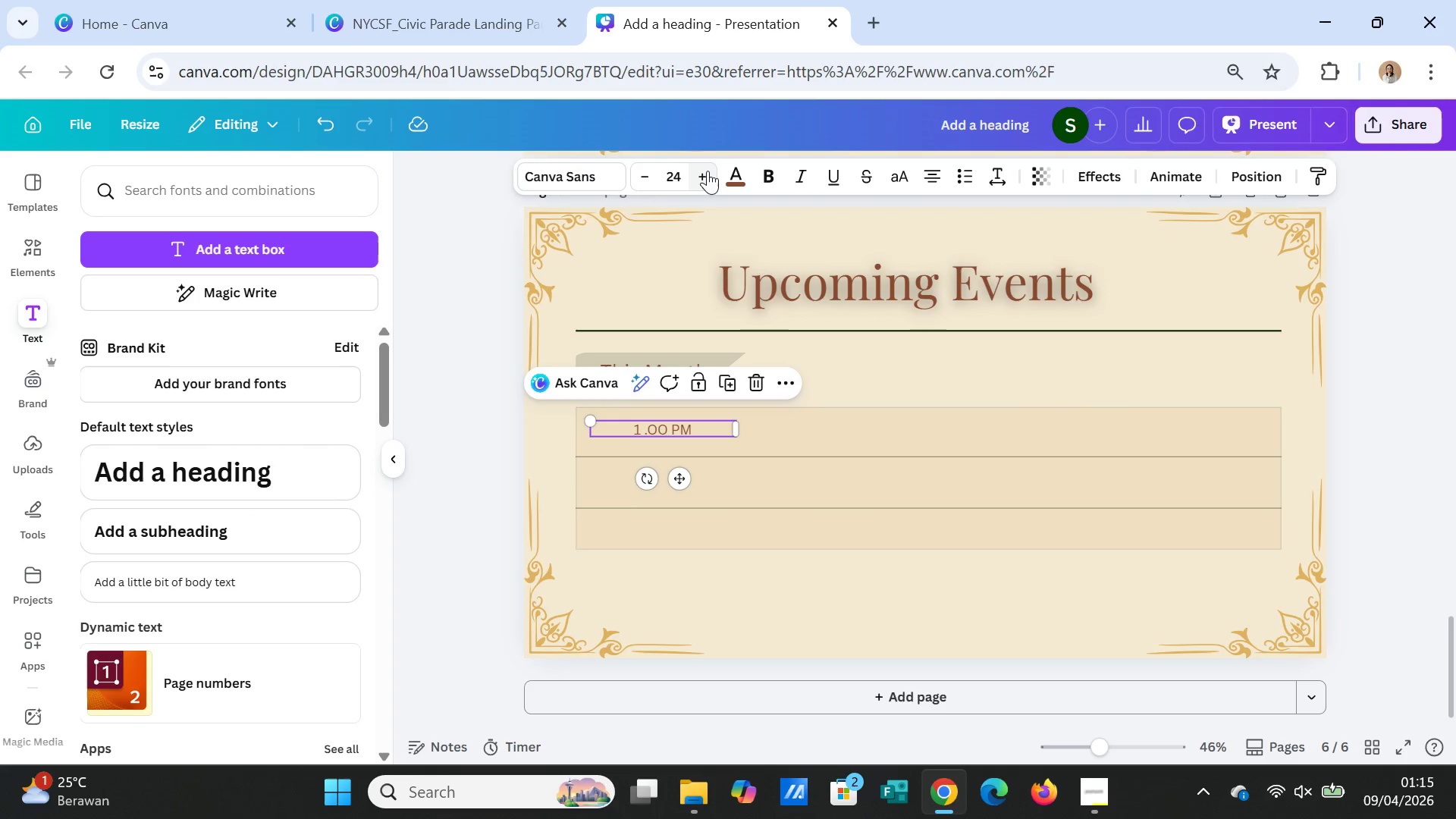 
triple_click([708, 171])
 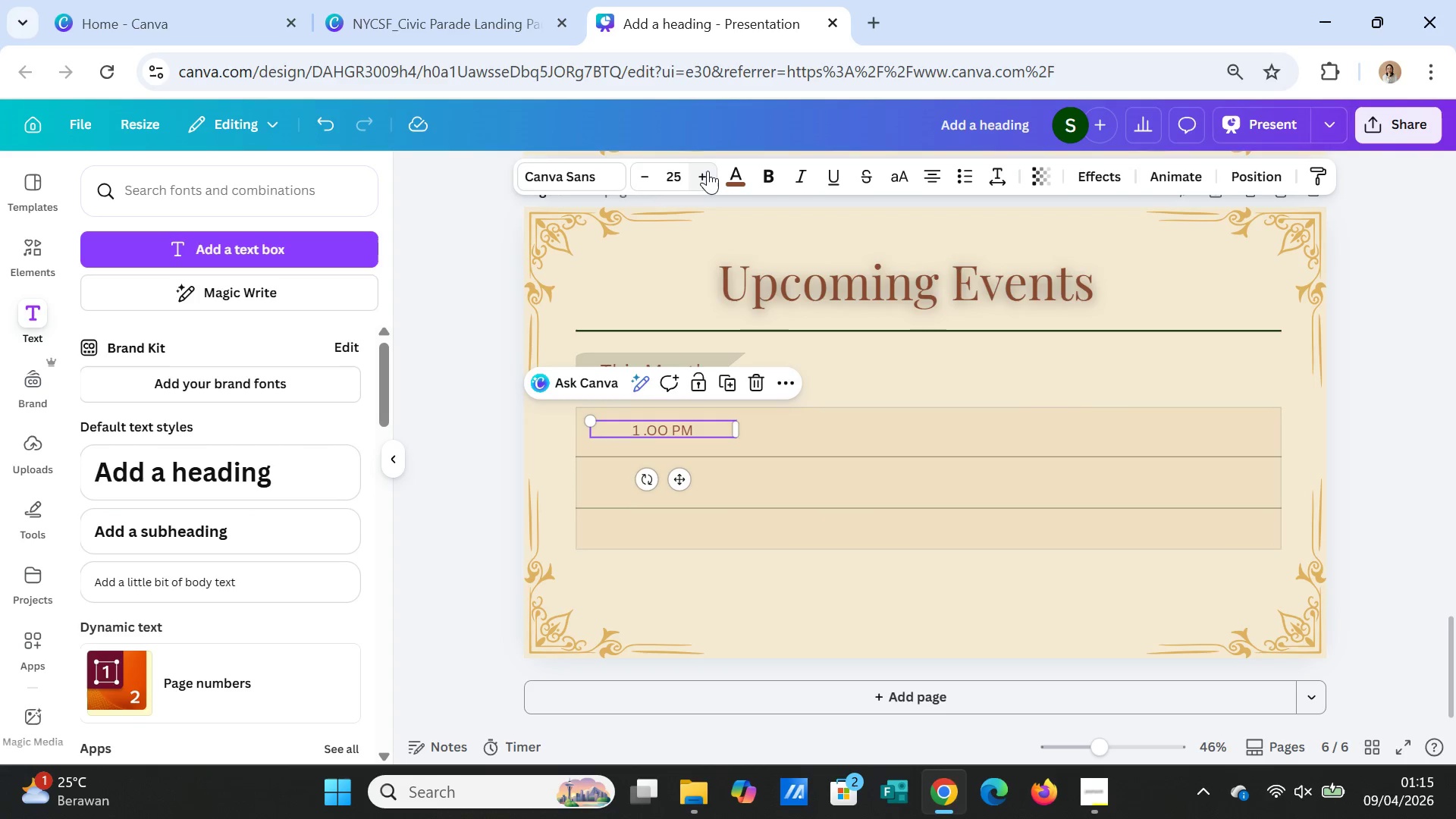 
triple_click([708, 171])
 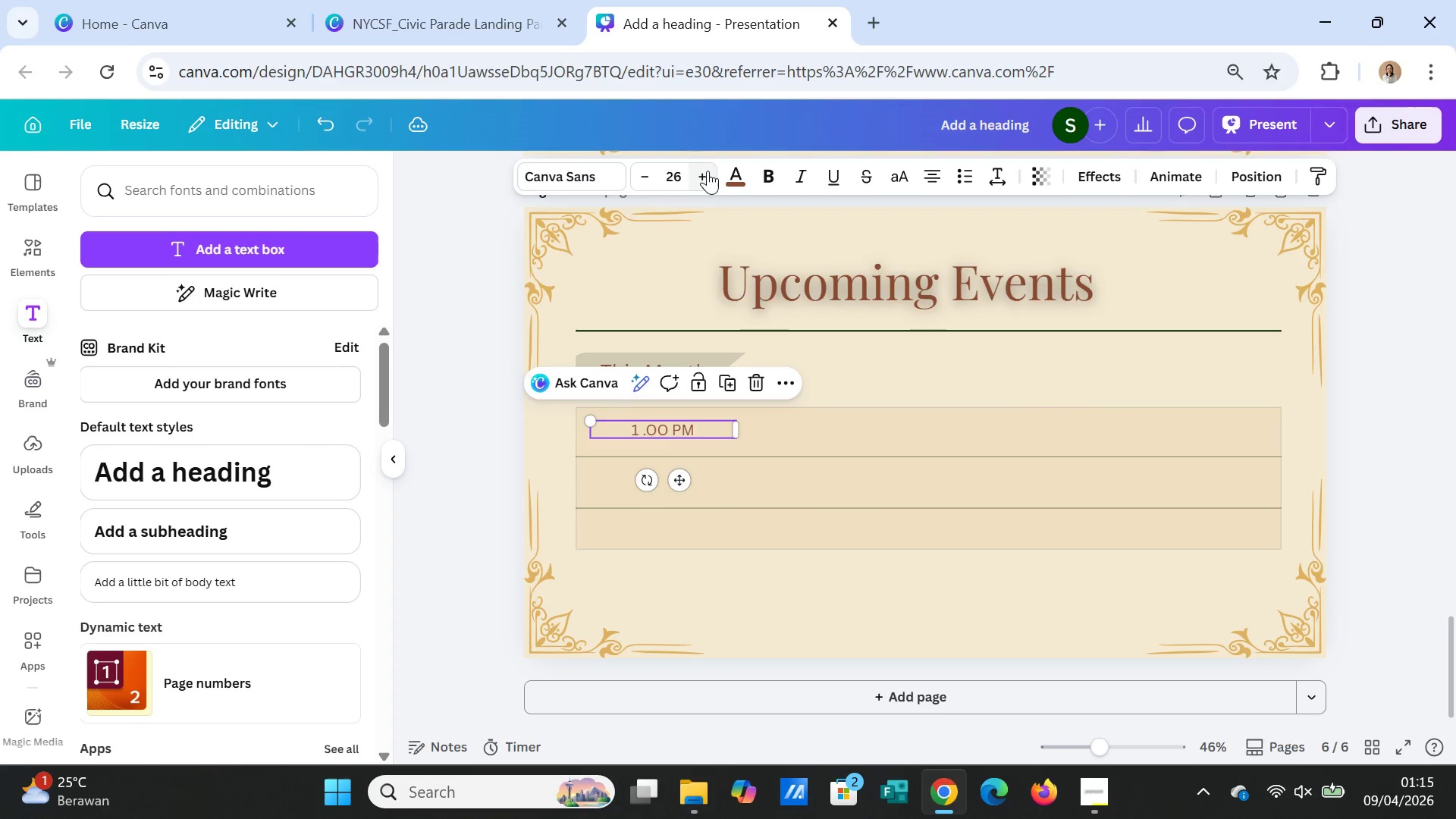 
triple_click([708, 171])
 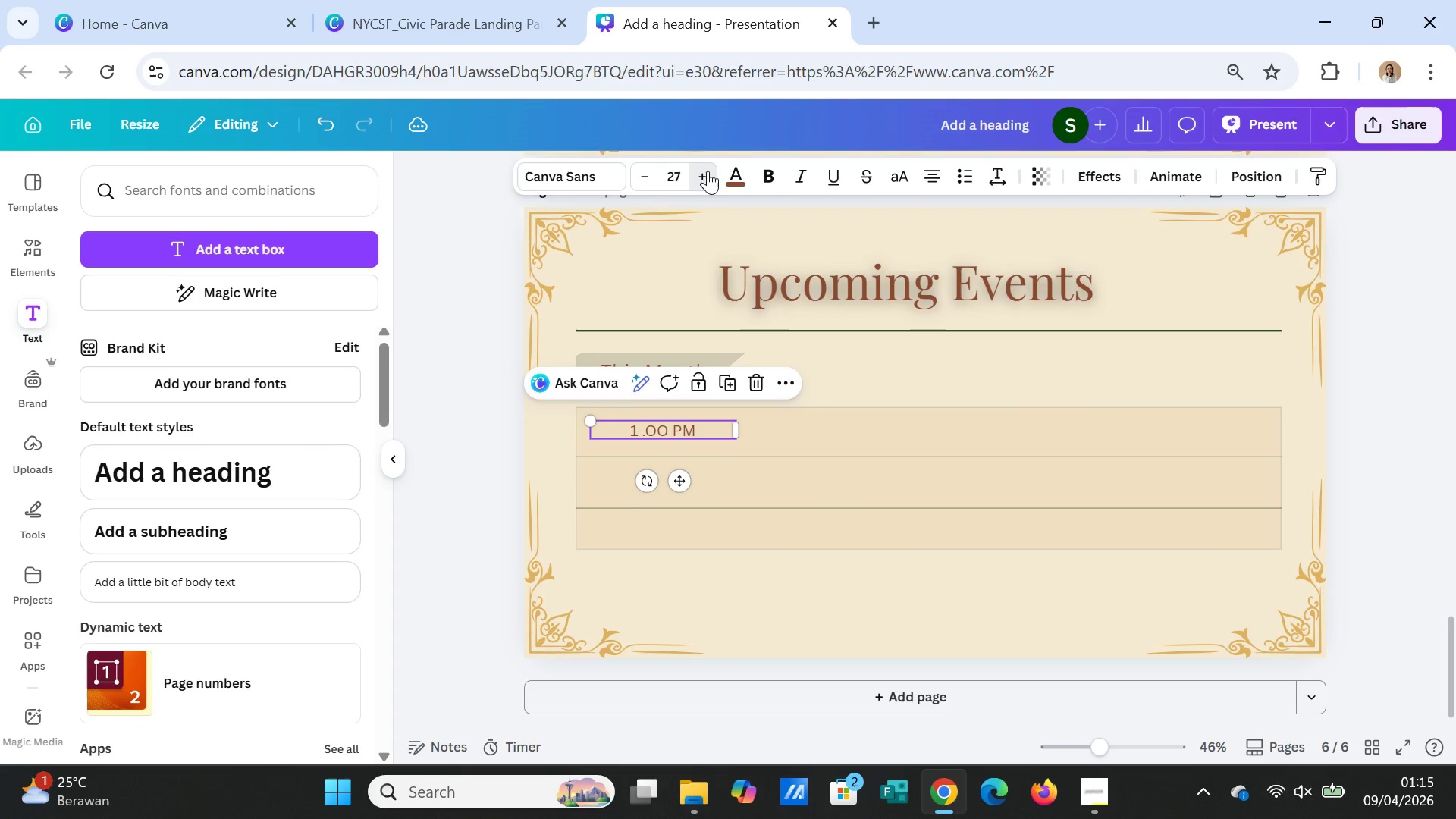 
triple_click([708, 171])
 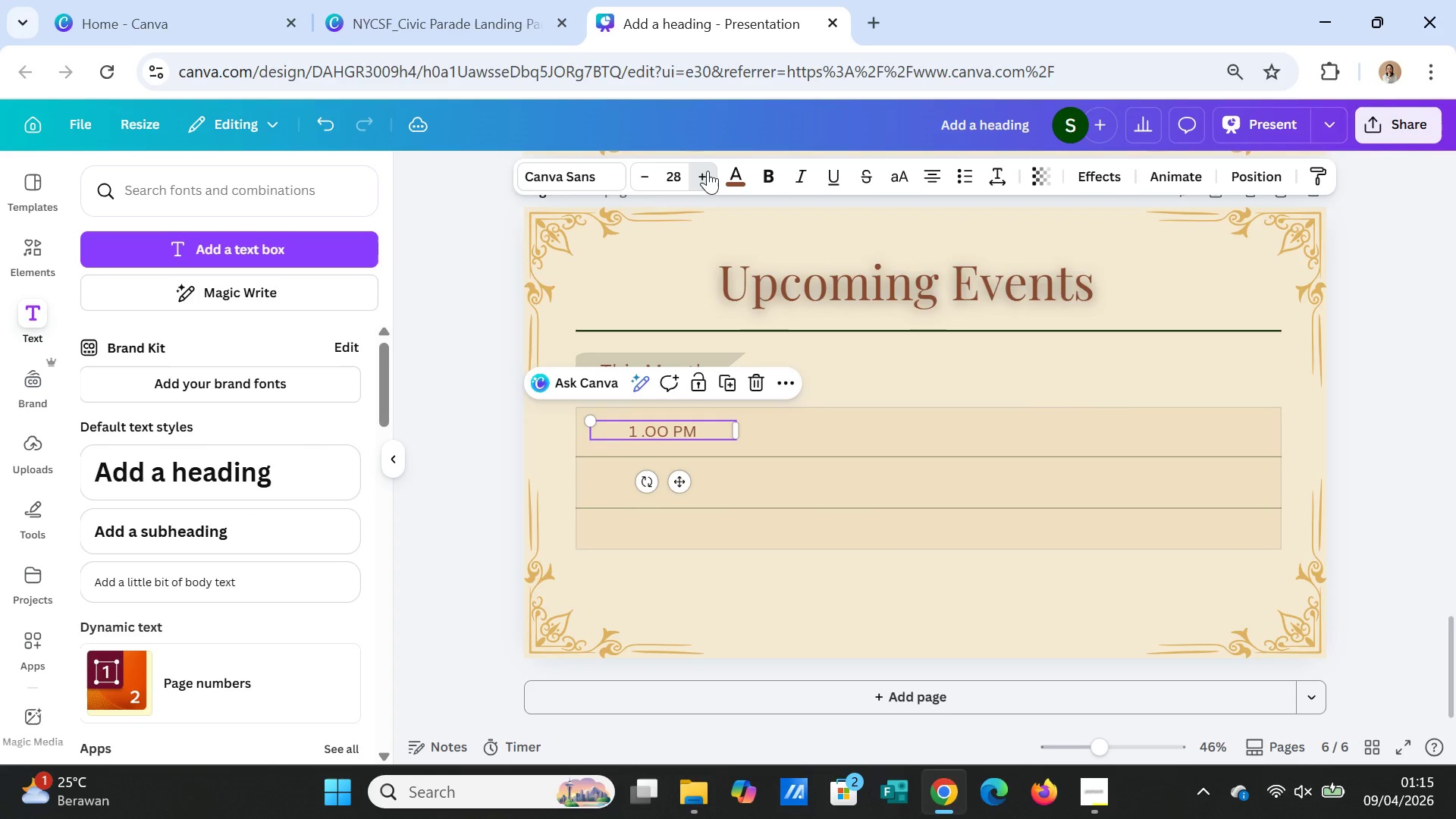 
triple_click([708, 171])
 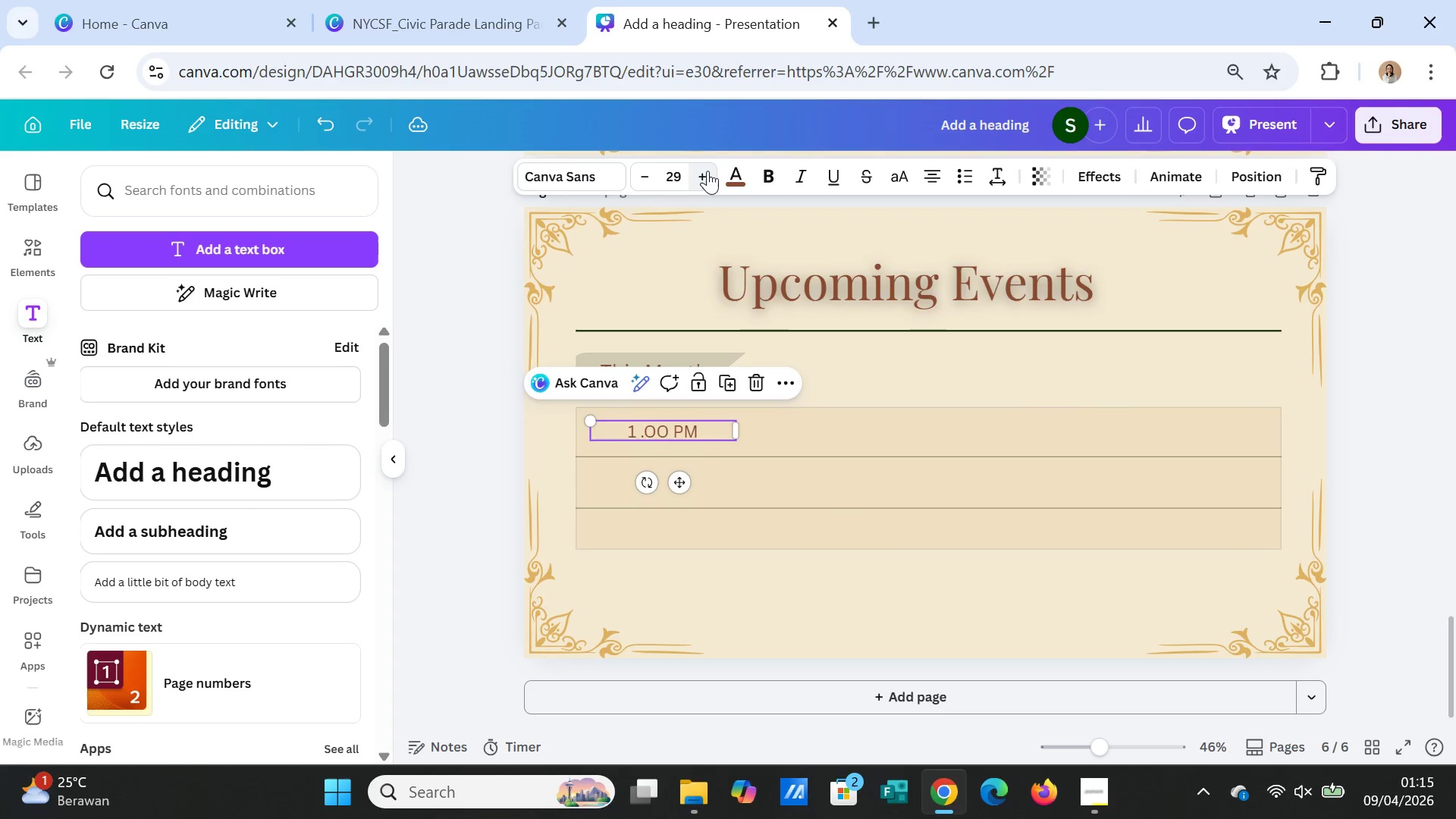 
triple_click([708, 171])
 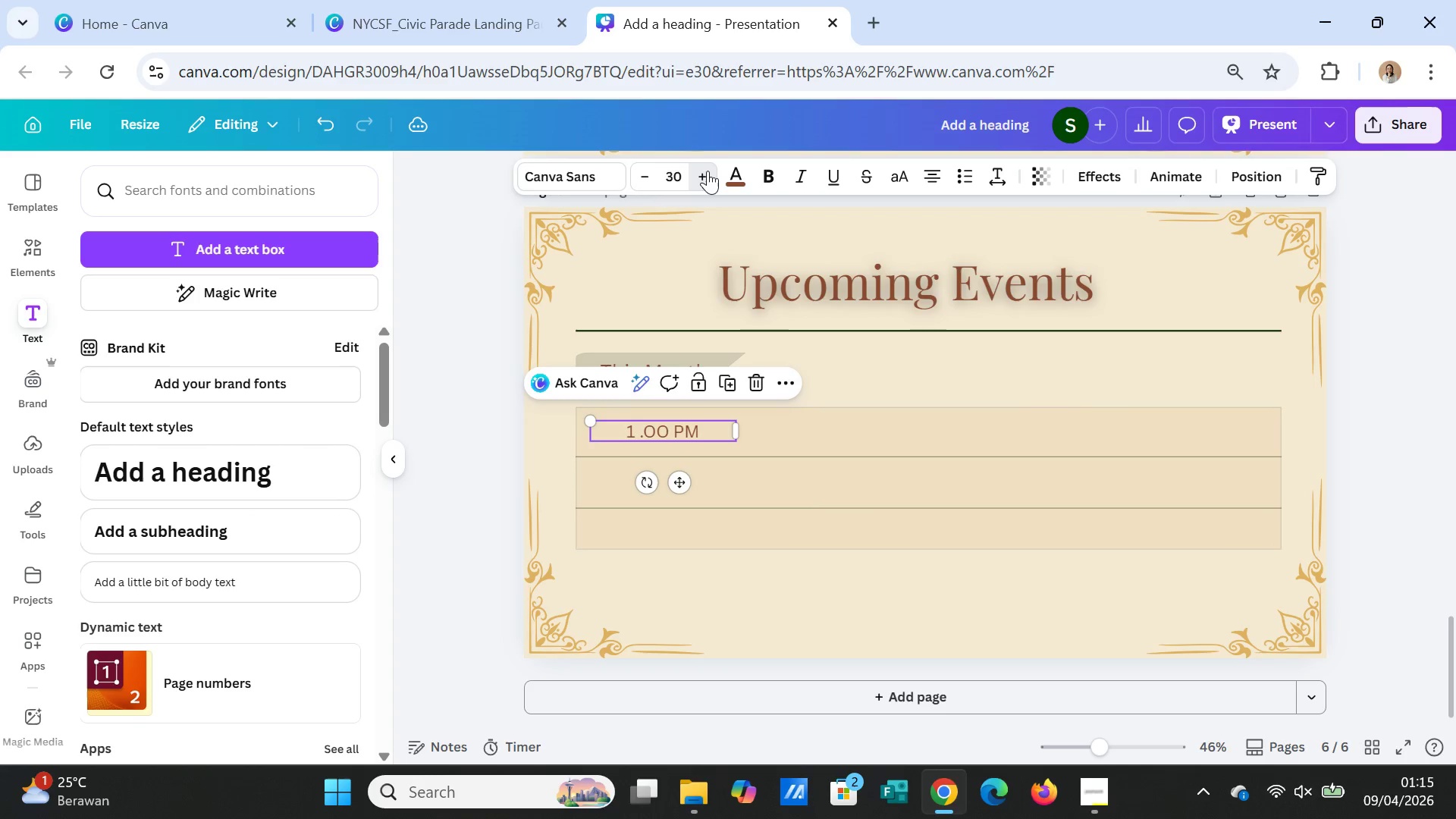 
triple_click([708, 171])
 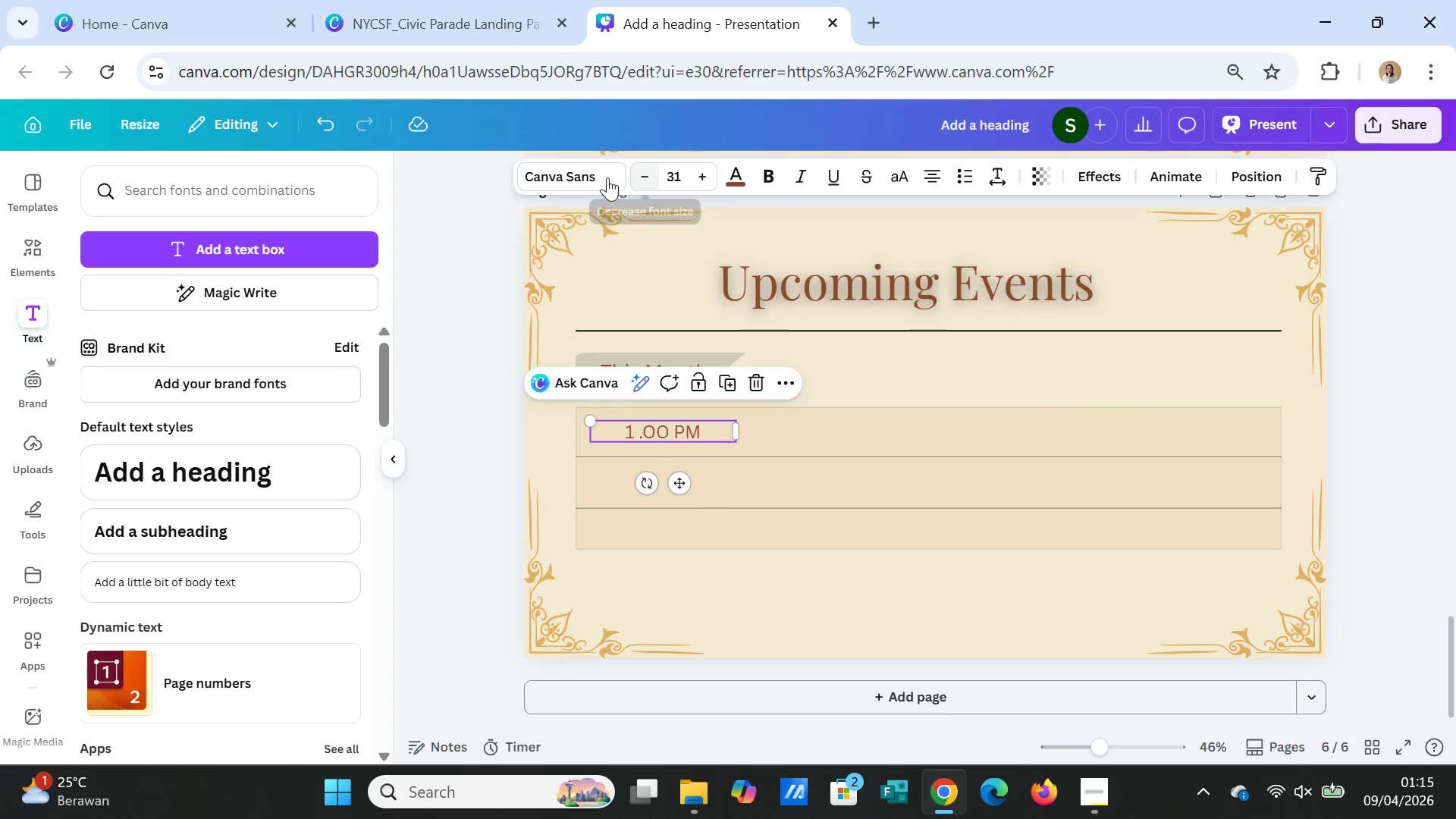 
left_click([588, 175])
 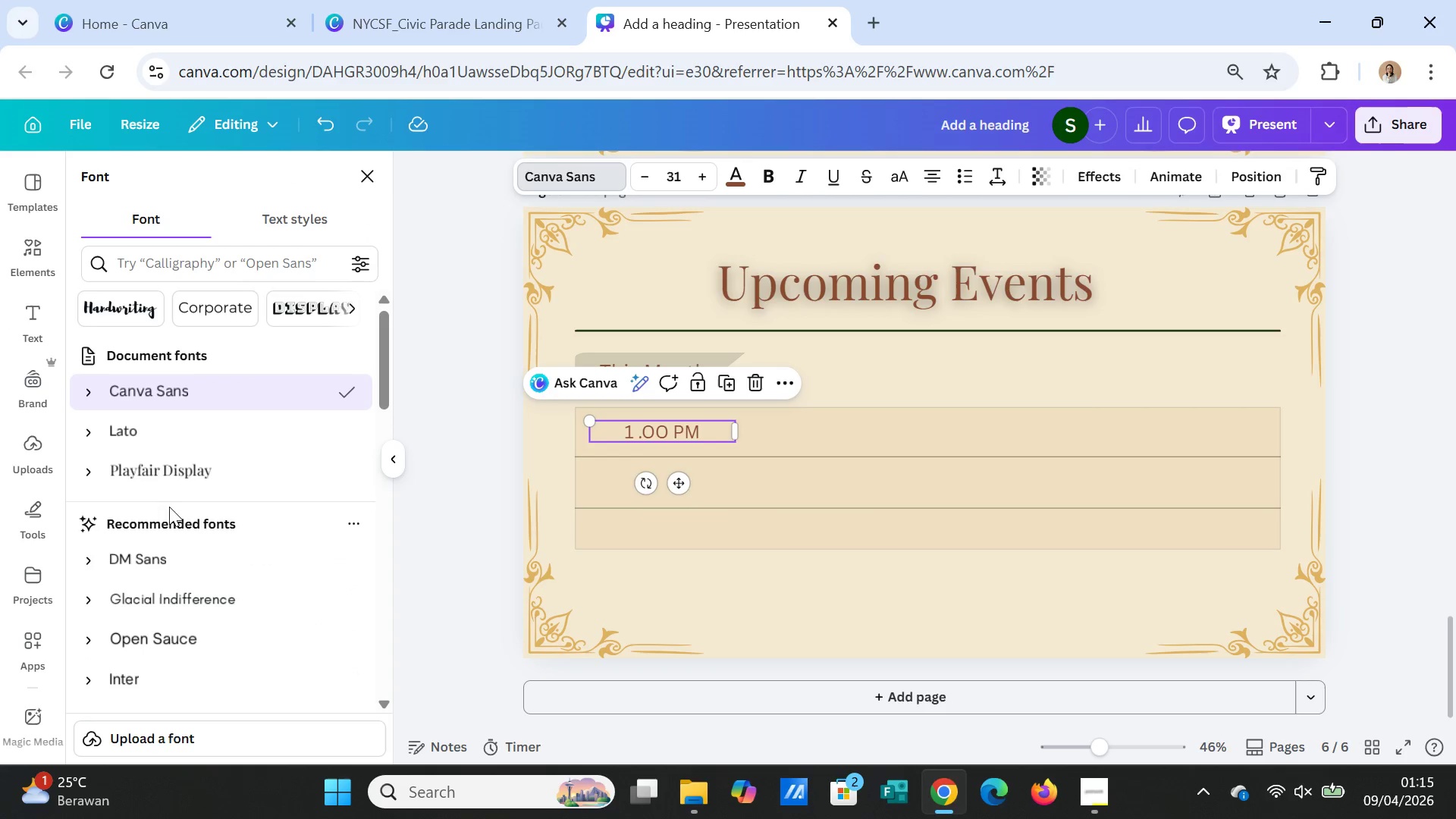 
left_click([143, 433])
 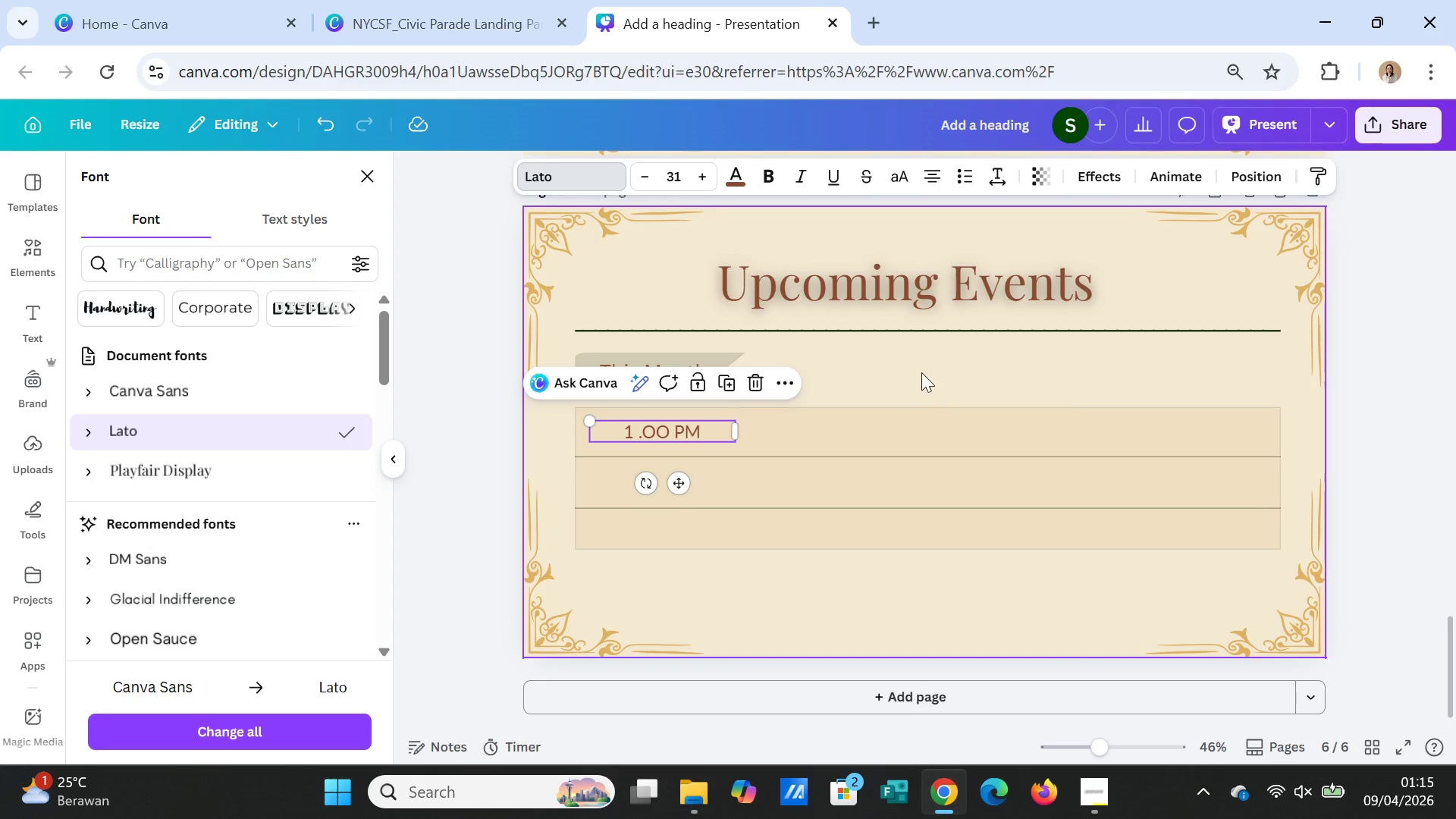 
left_click([923, 365])
 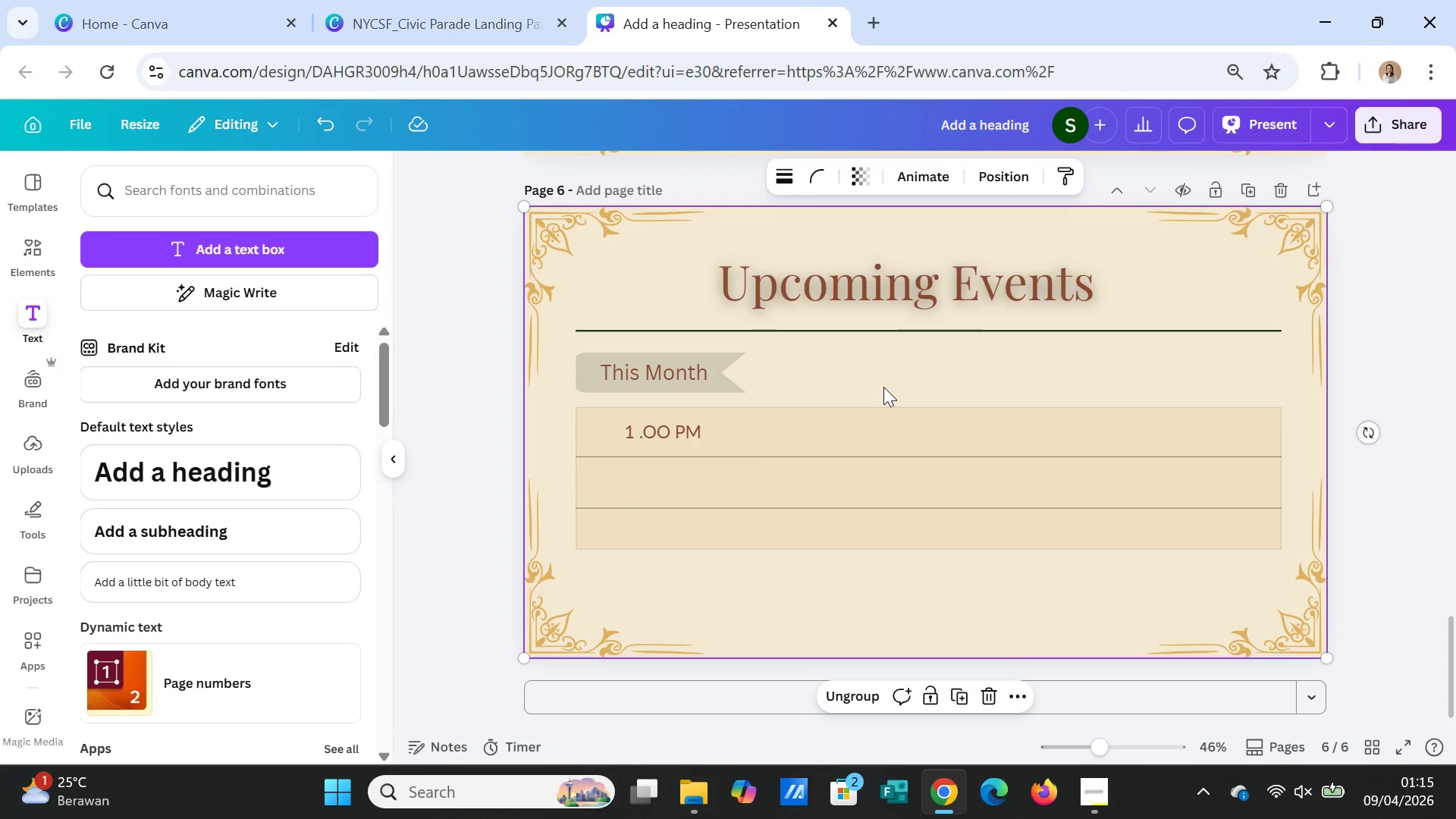 
left_click([452, 0])
 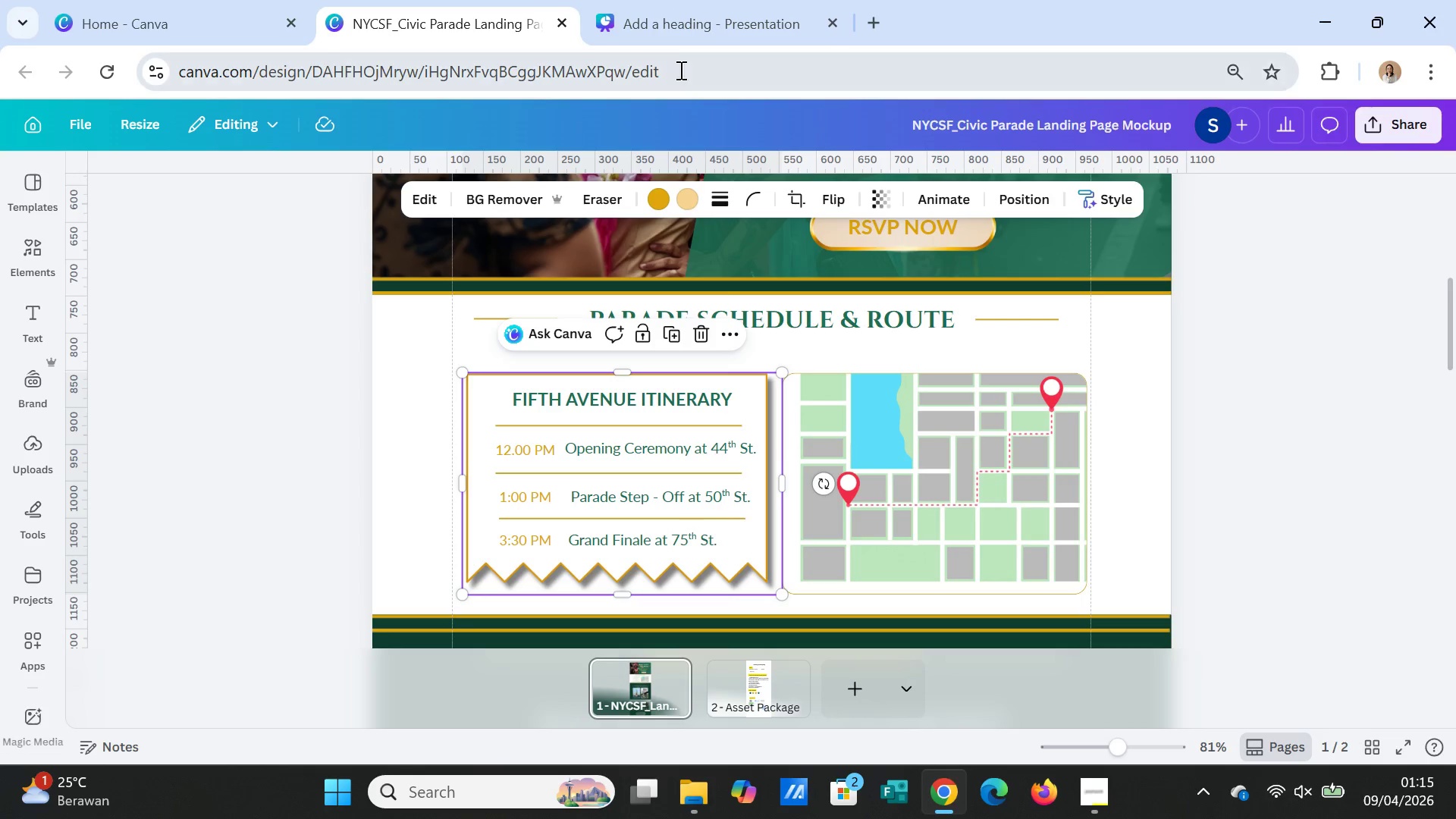 
left_click([685, 29])
 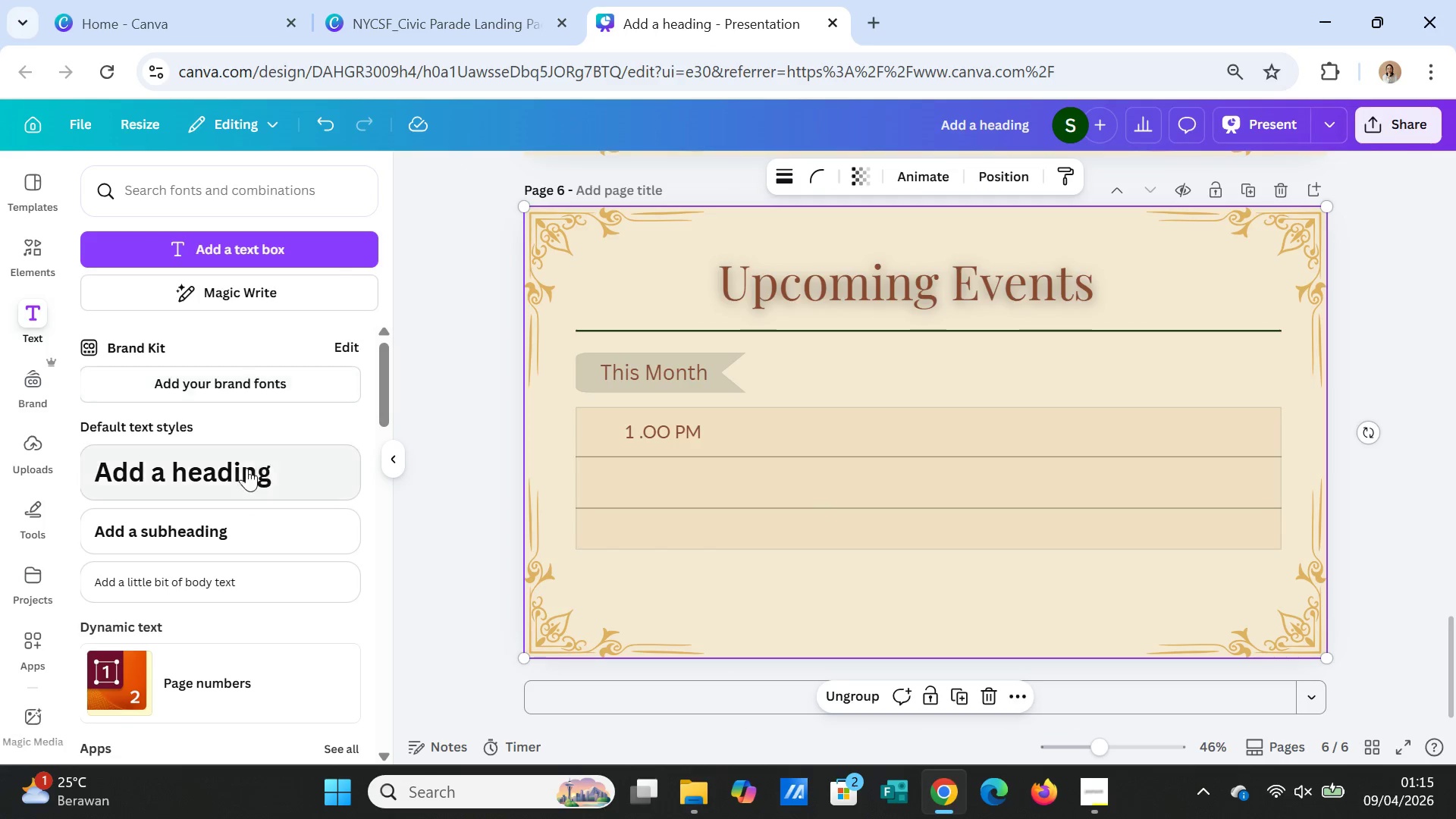 
left_click([189, 532])
 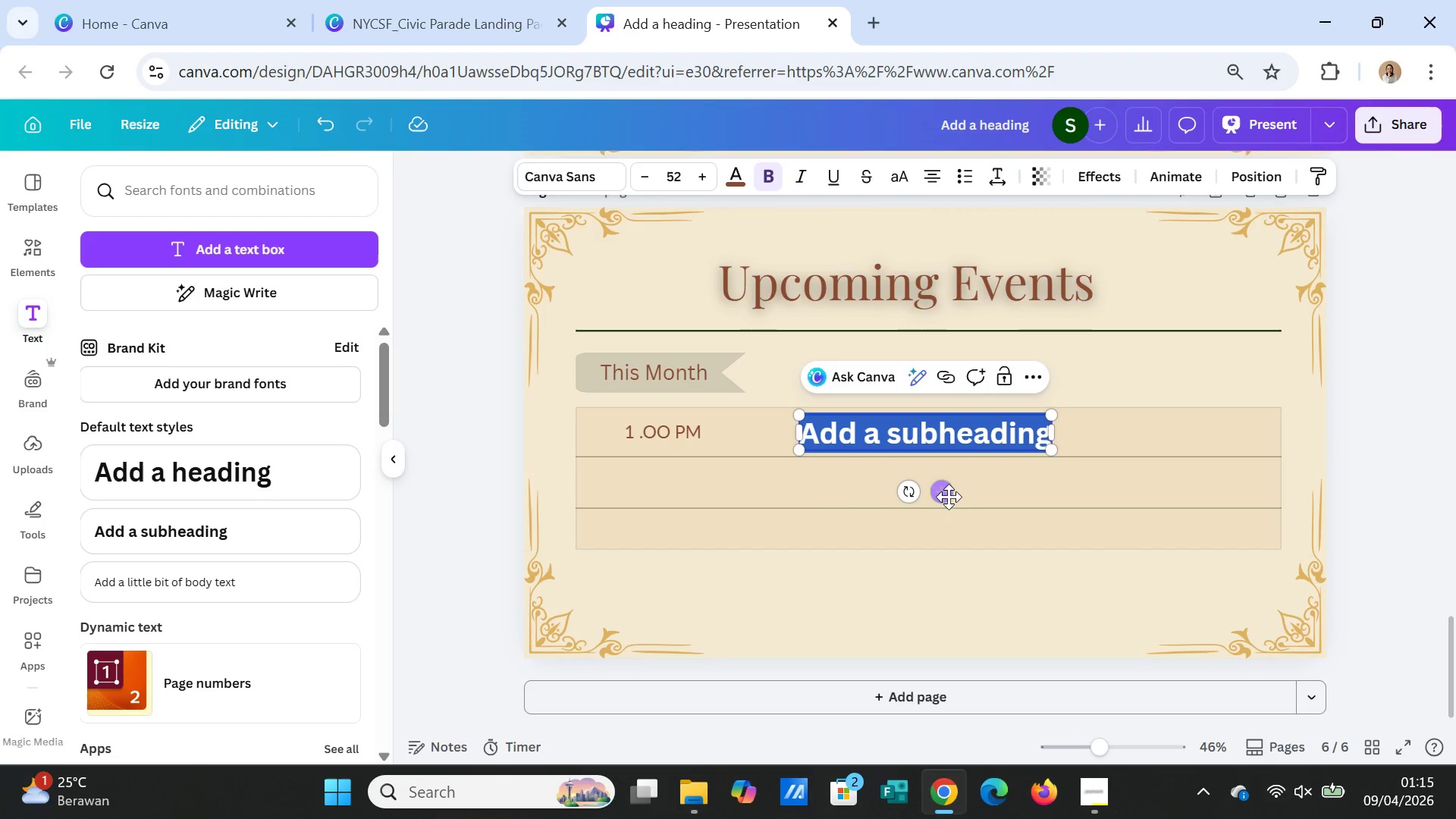 
left_click_drag(start_coordinate=[944, 497], to_coordinate=[915, 493])
 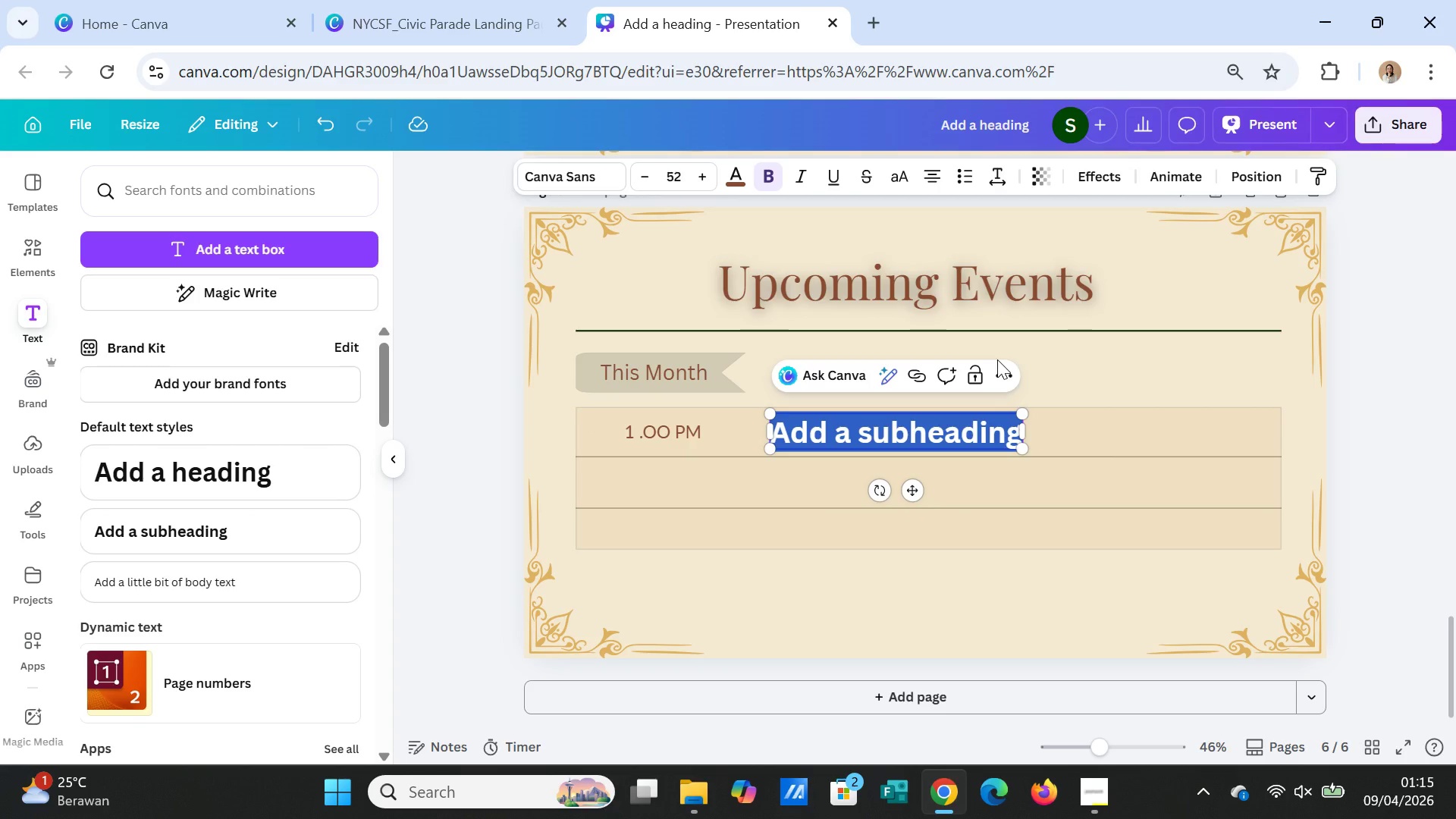 
wait(5.22)
 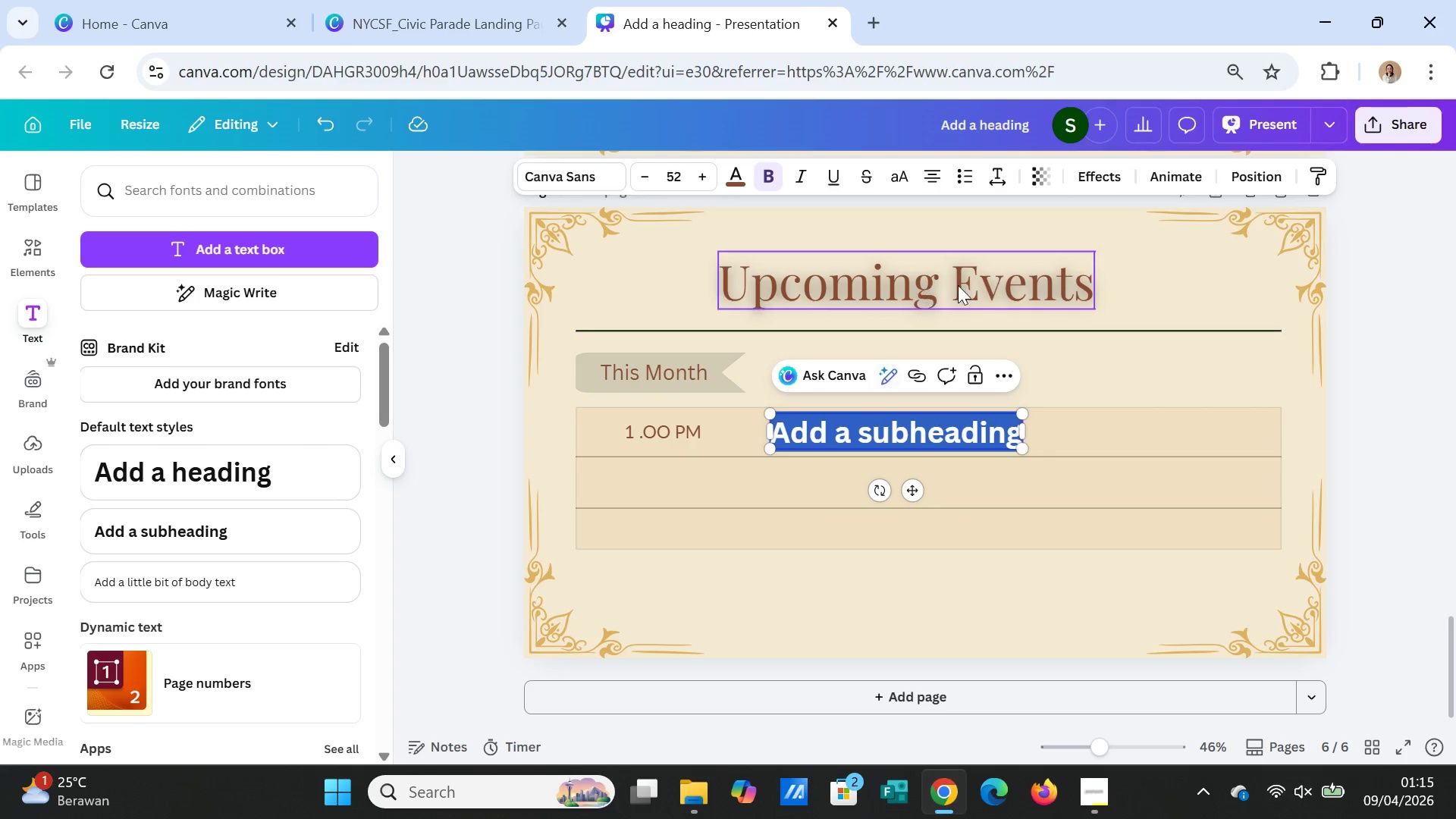 
type(Poetry)
key(Escape)
 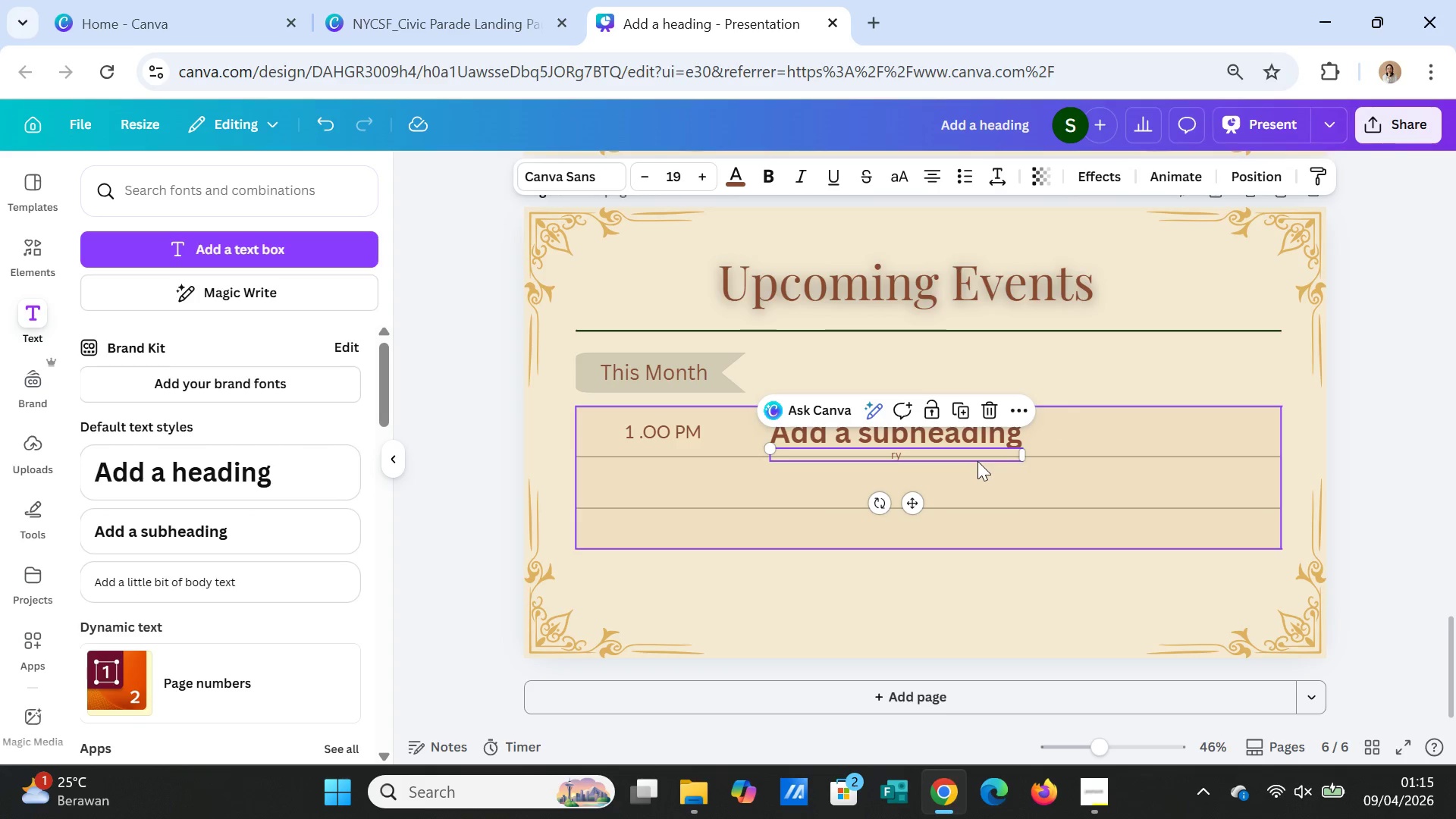 
left_click([977, 460])
 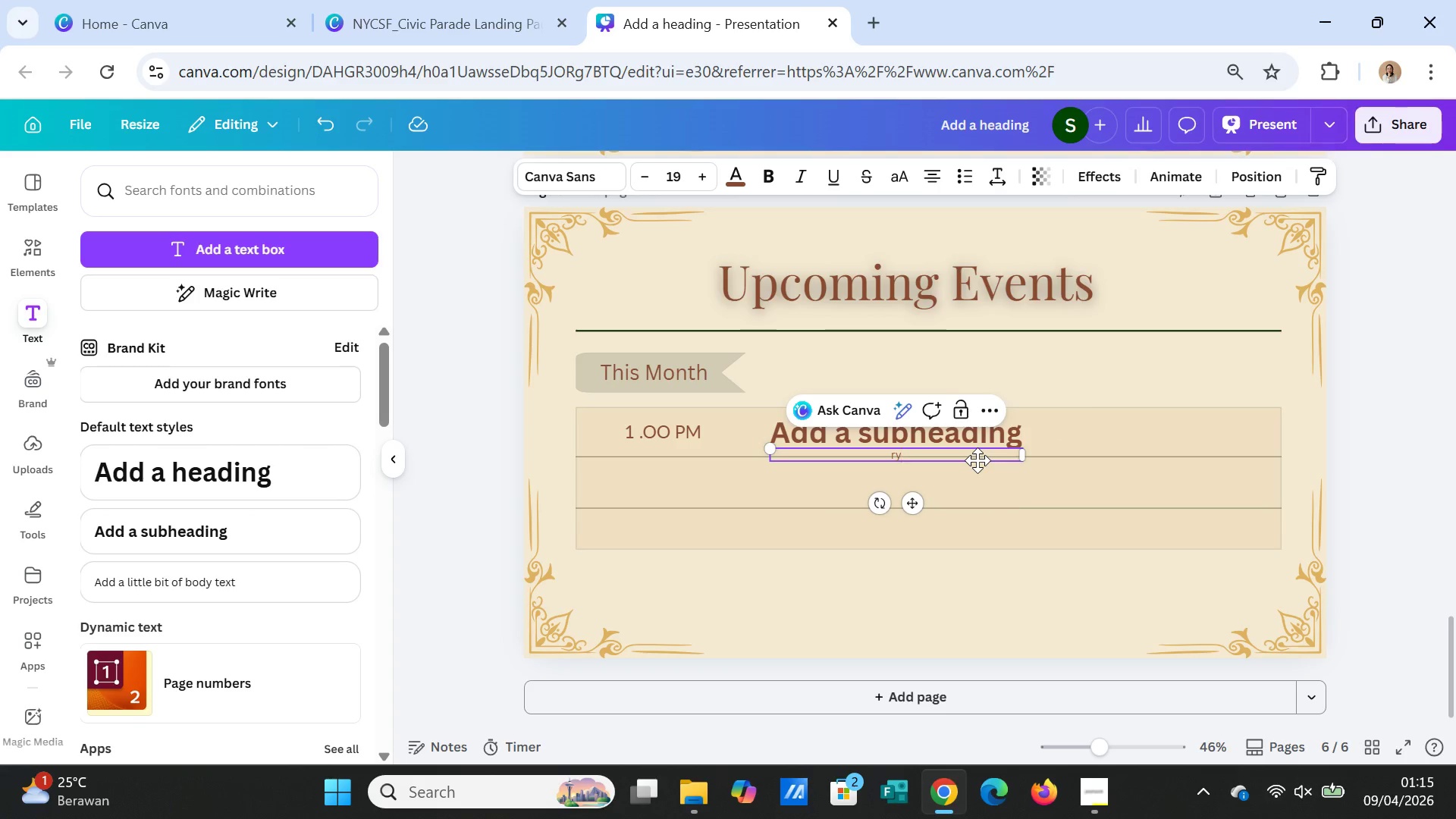 
key(Delete)
 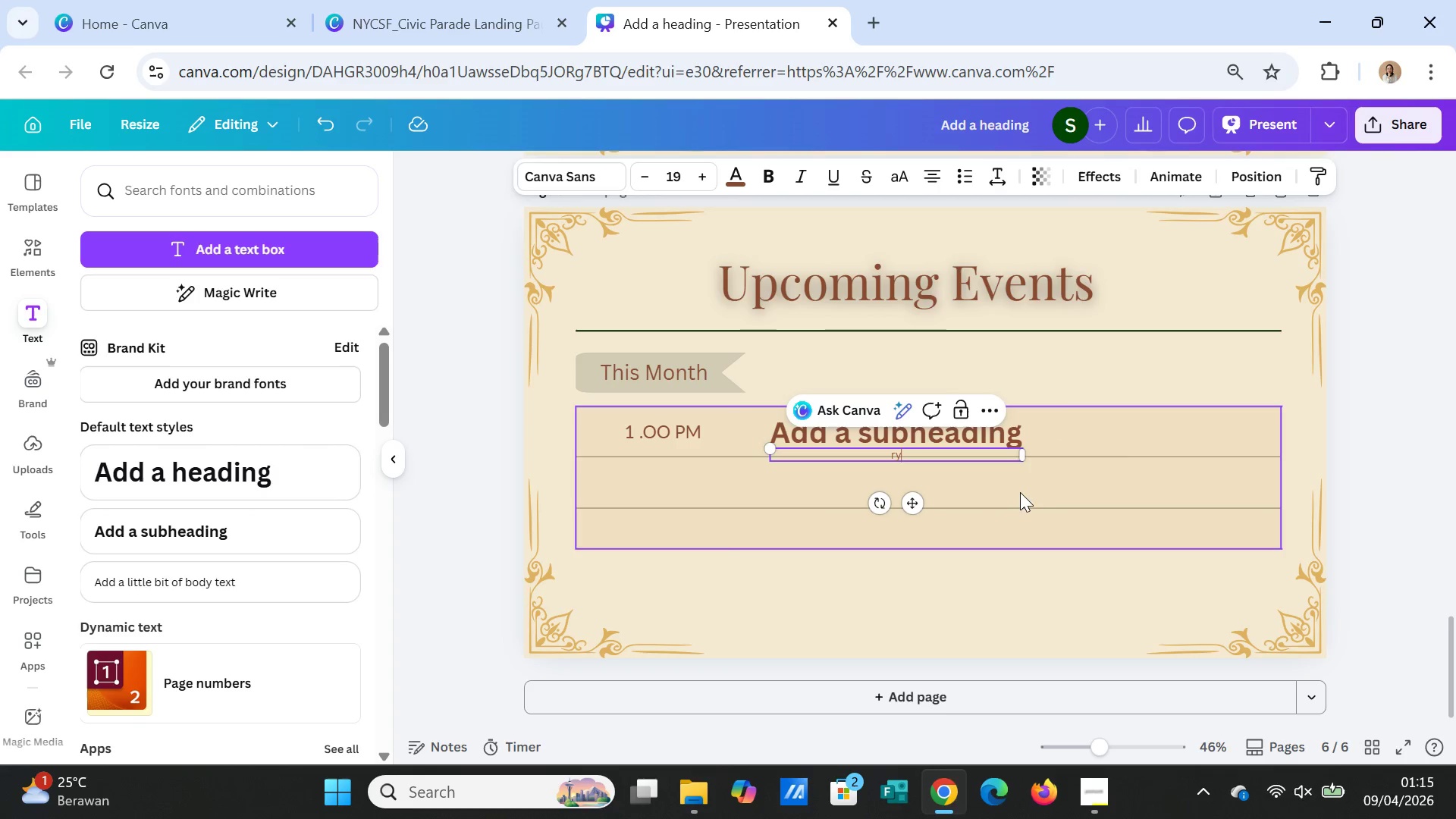 
left_click([1021, 495])
 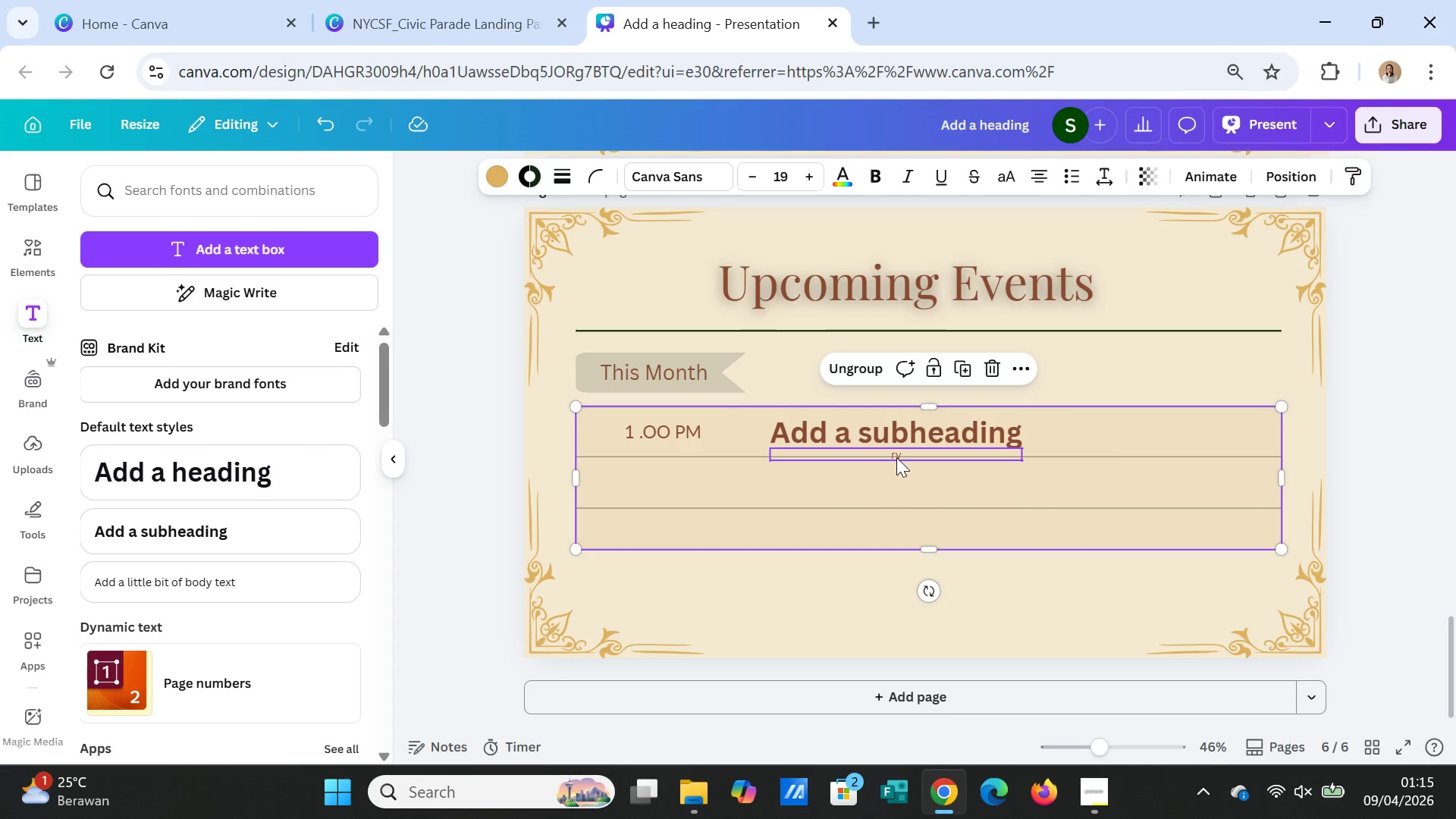 
left_click([896, 457])
 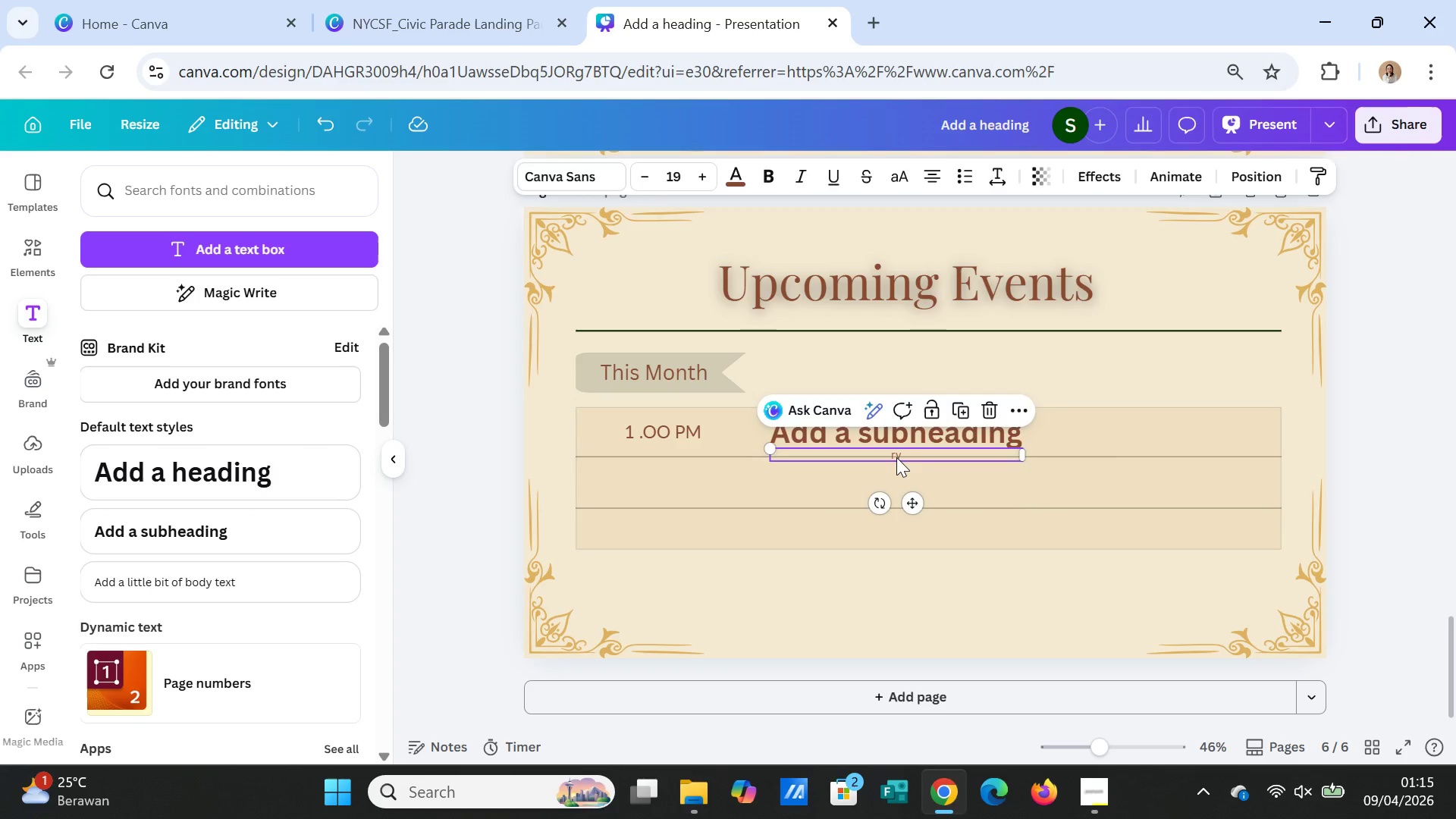 
key(Delete)
 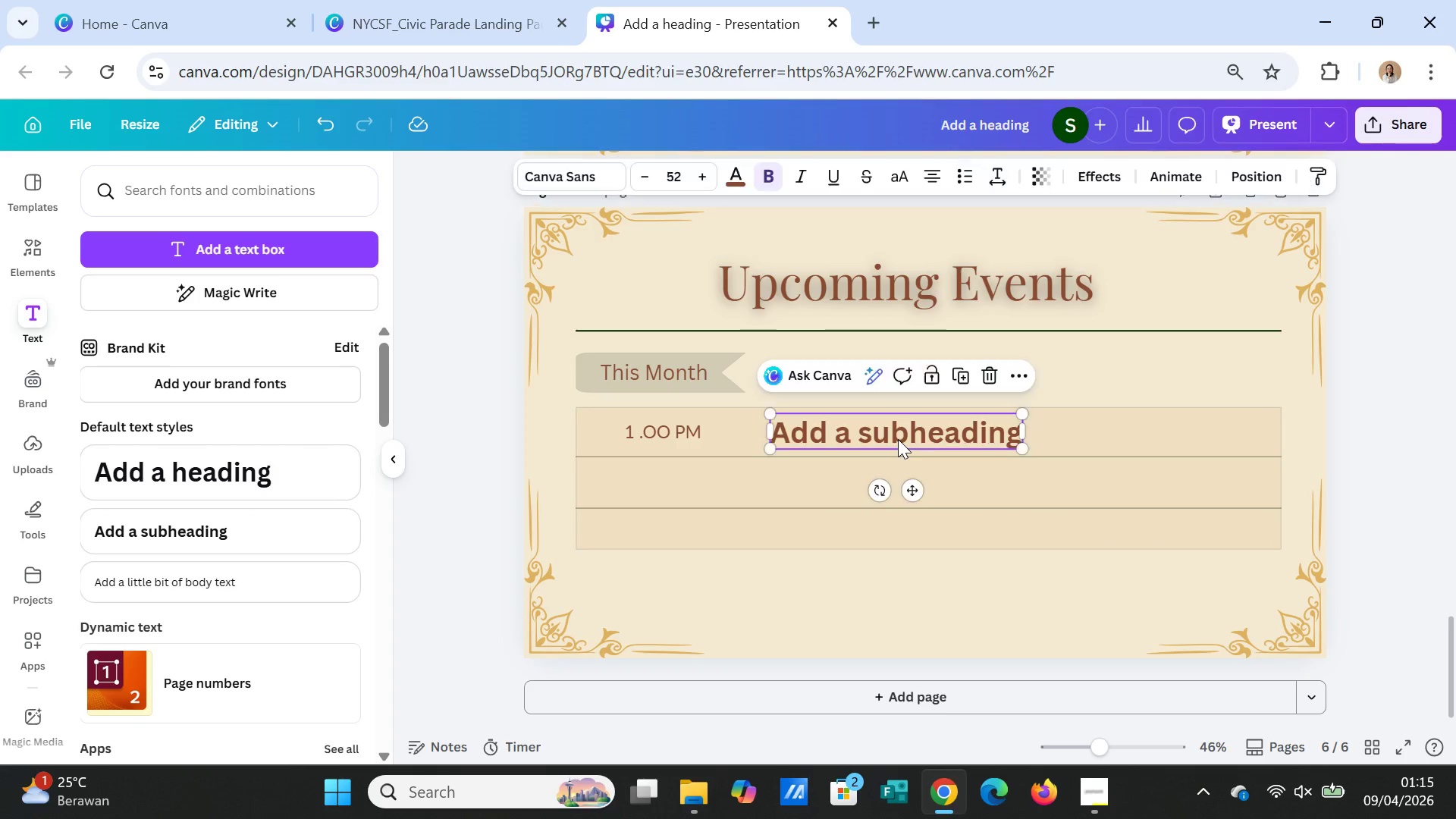 
double_click([898, 439])
 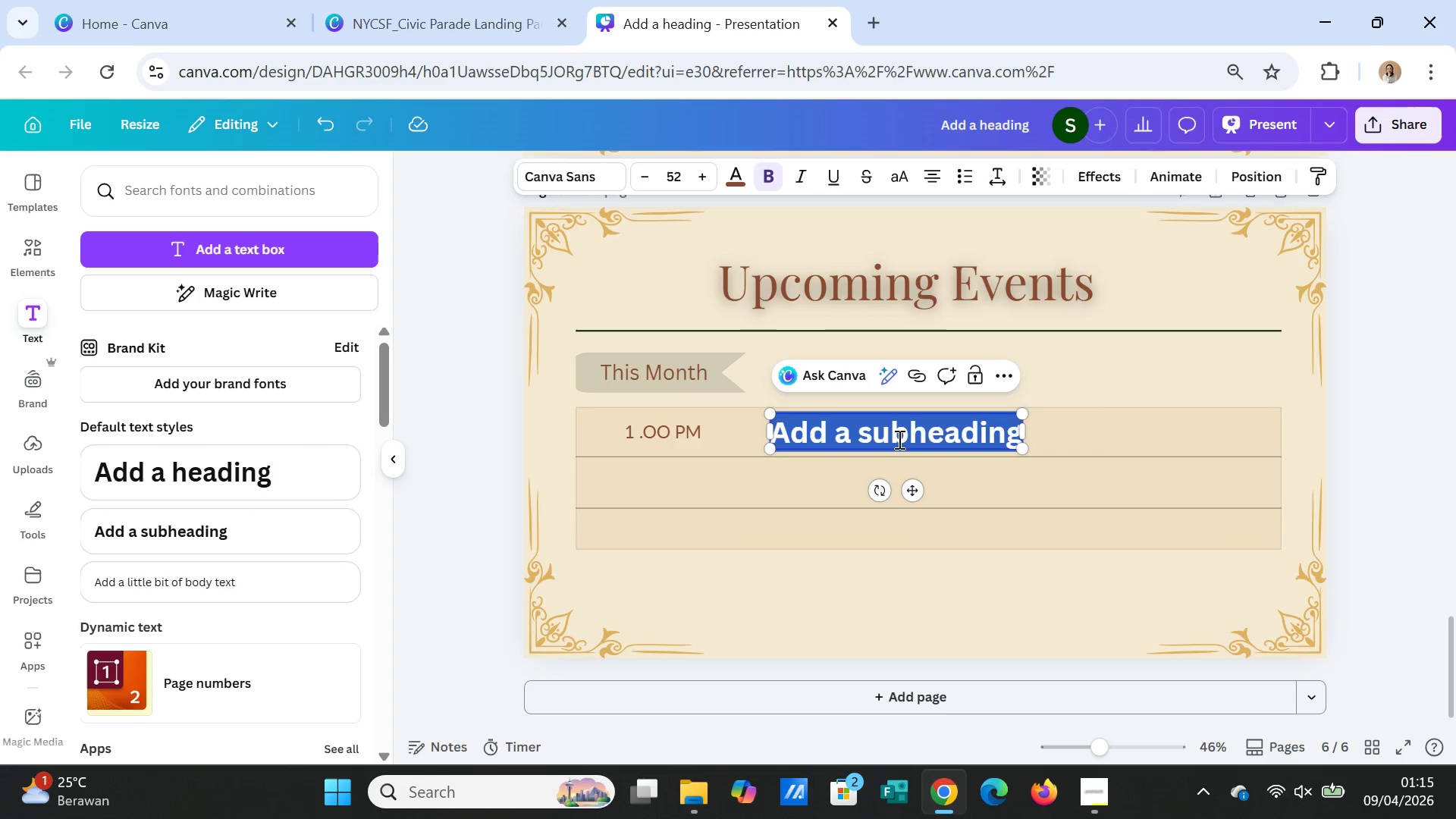 
triple_click([898, 439])
 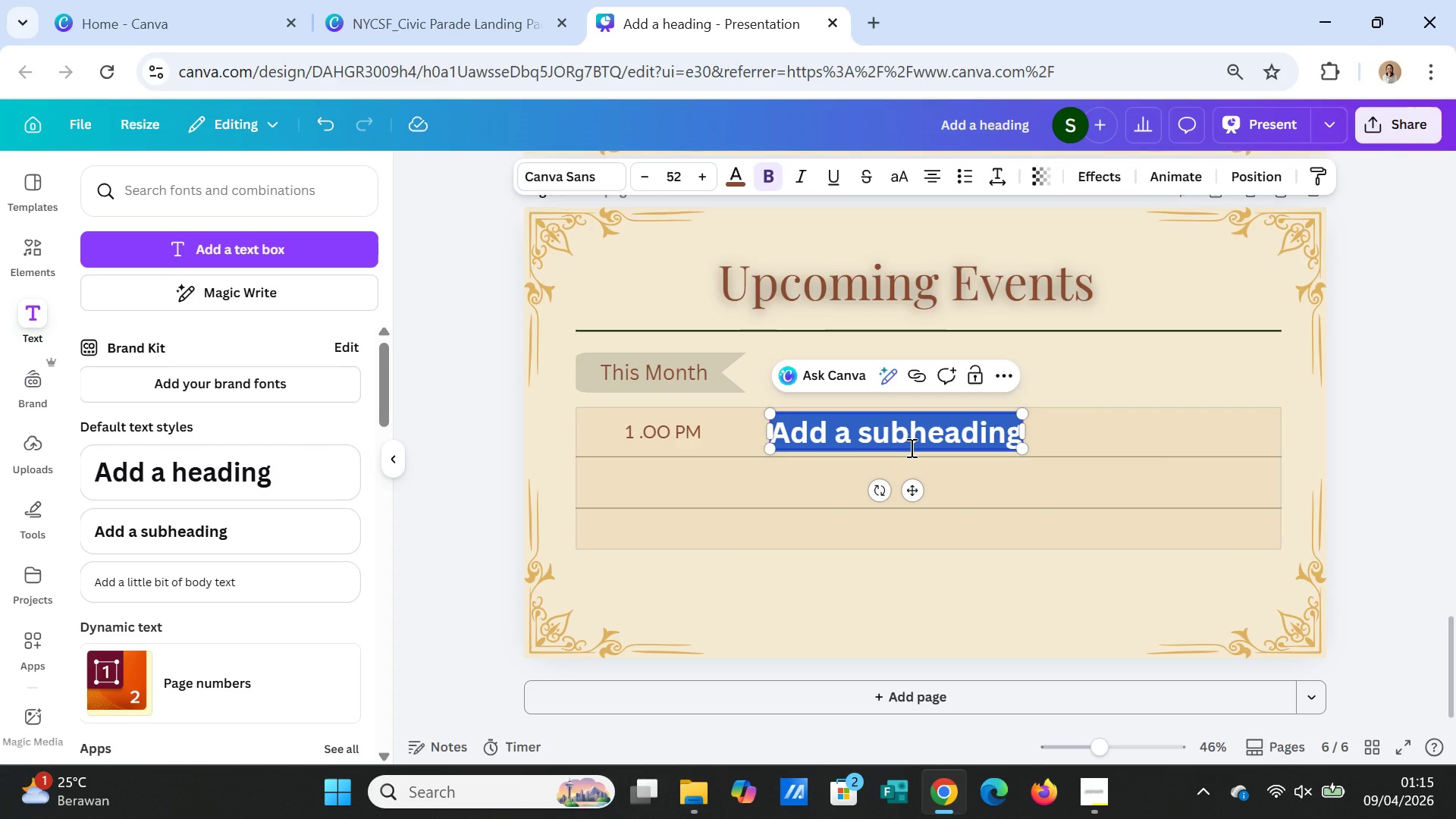 
type(Poetry Night)
 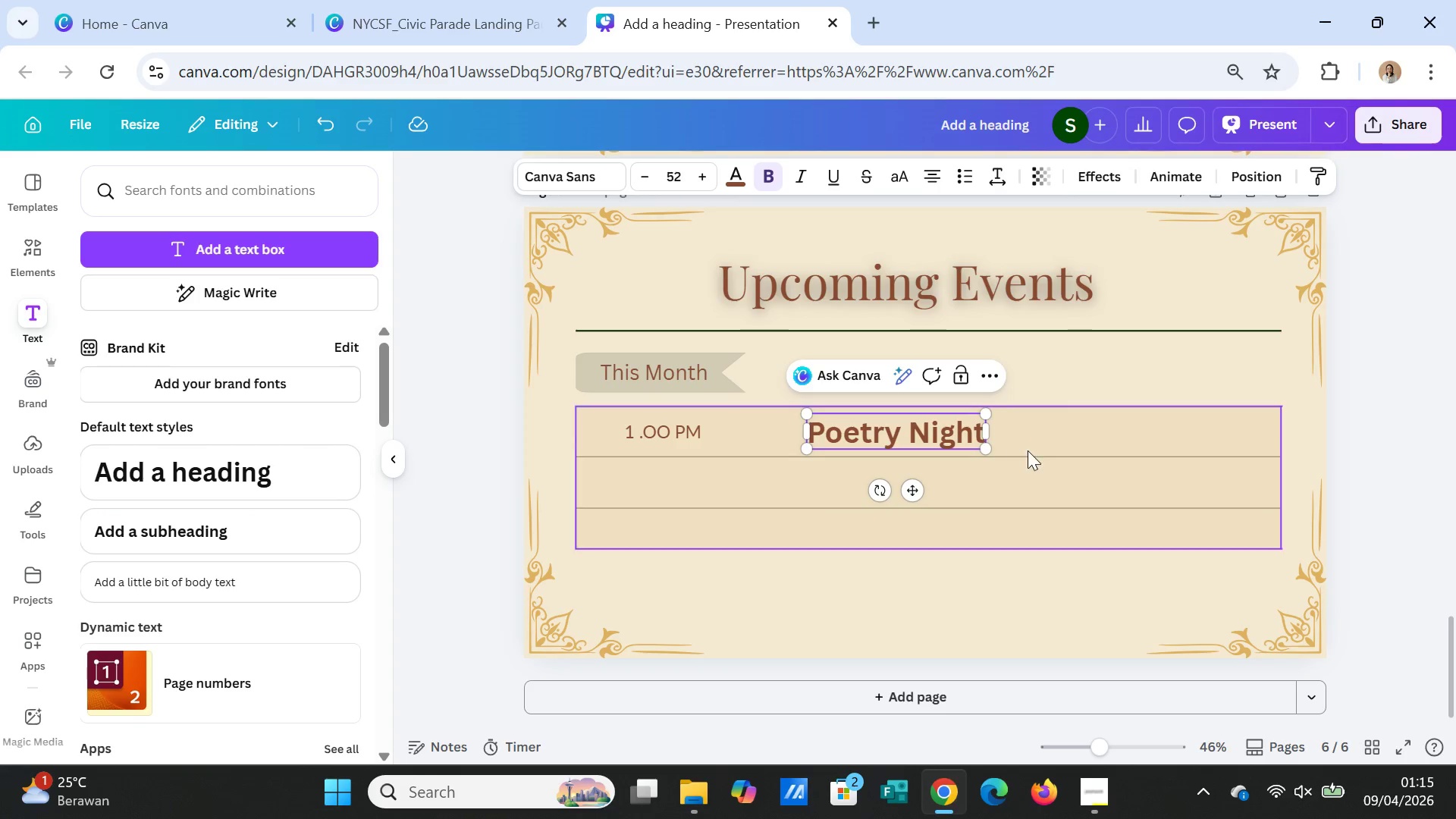 
left_click([1045, 416])
 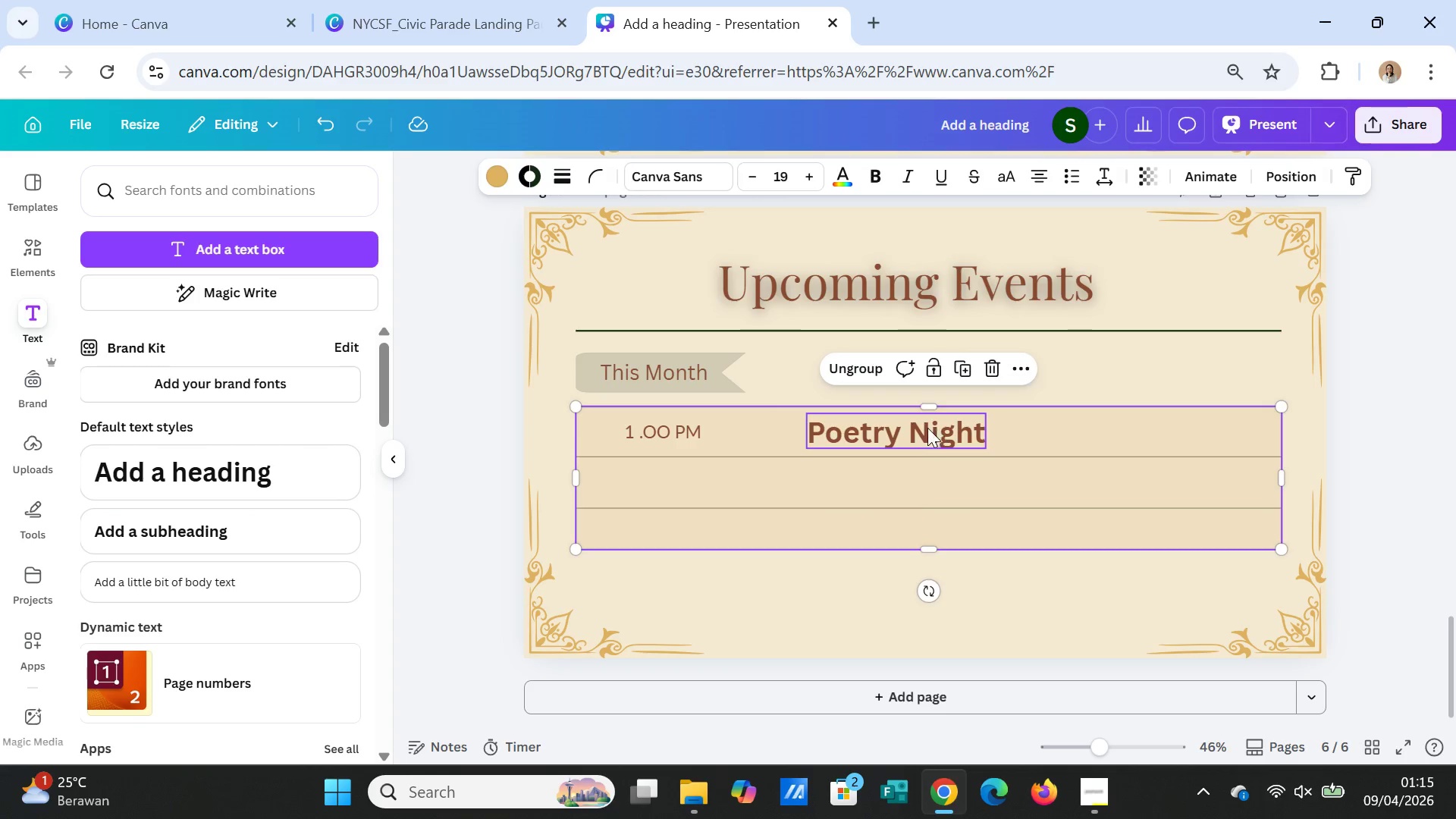 
left_click([927, 428])
 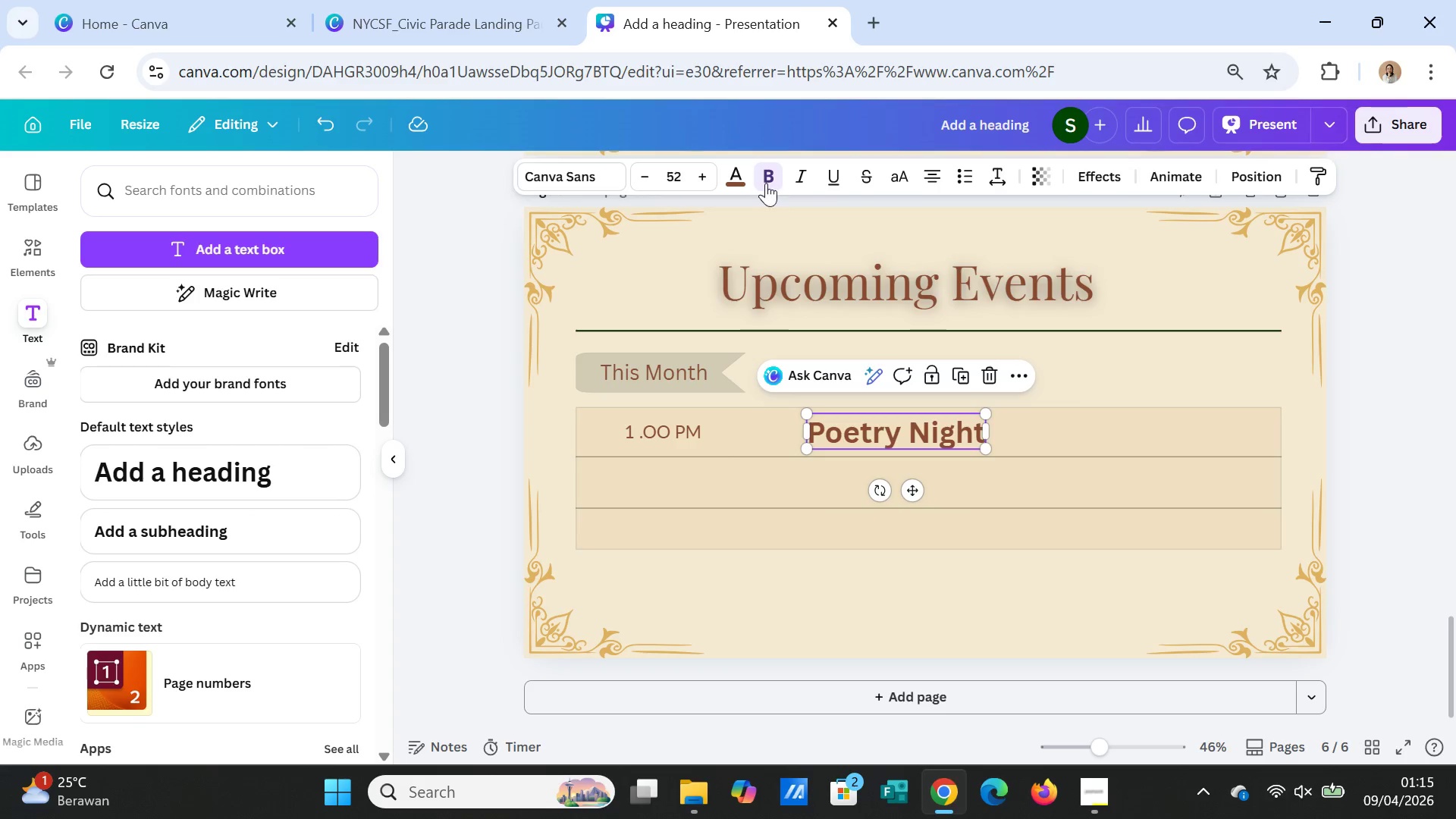 
left_click([764, 179])
 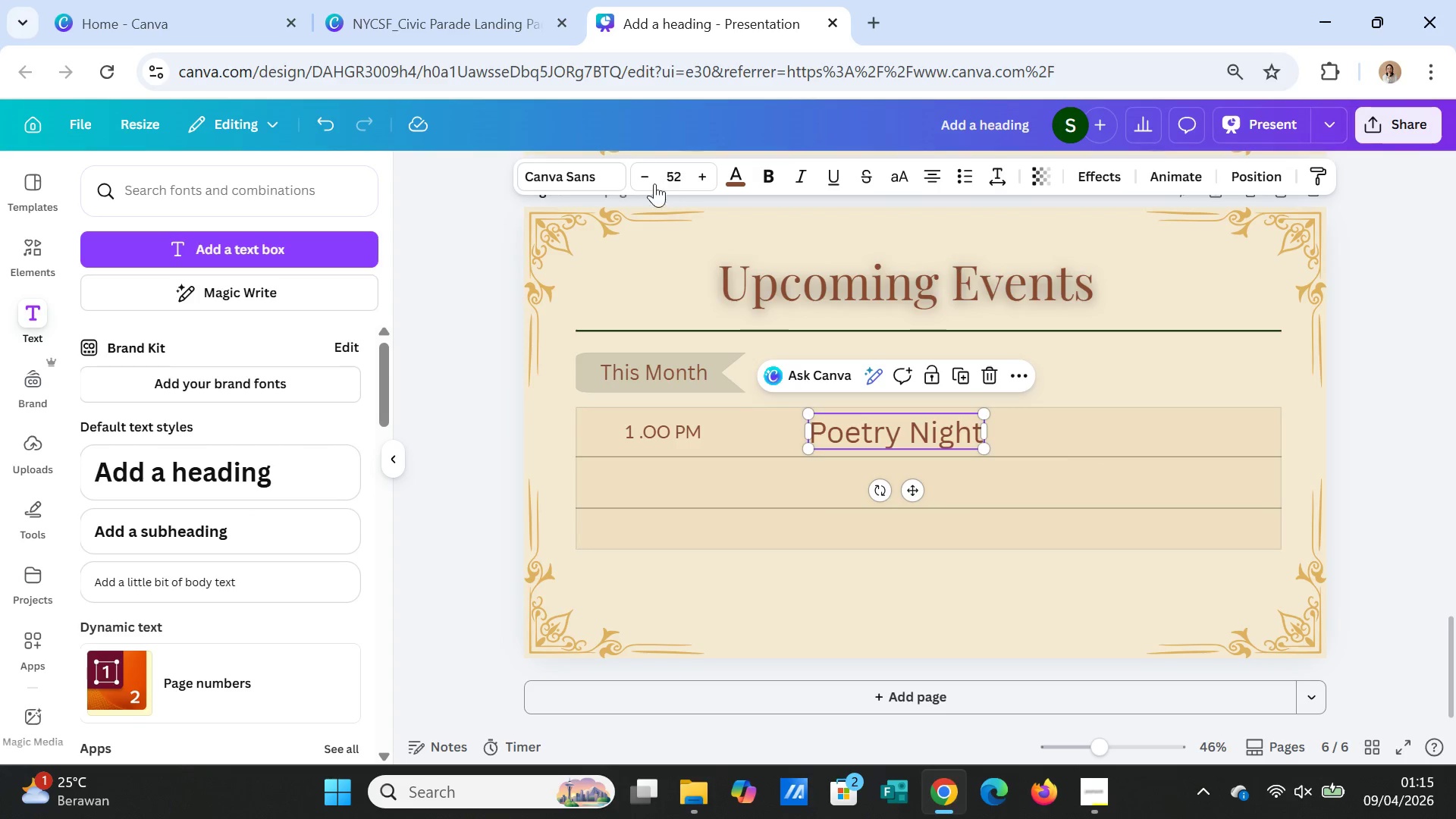 
double_click([646, 173])
 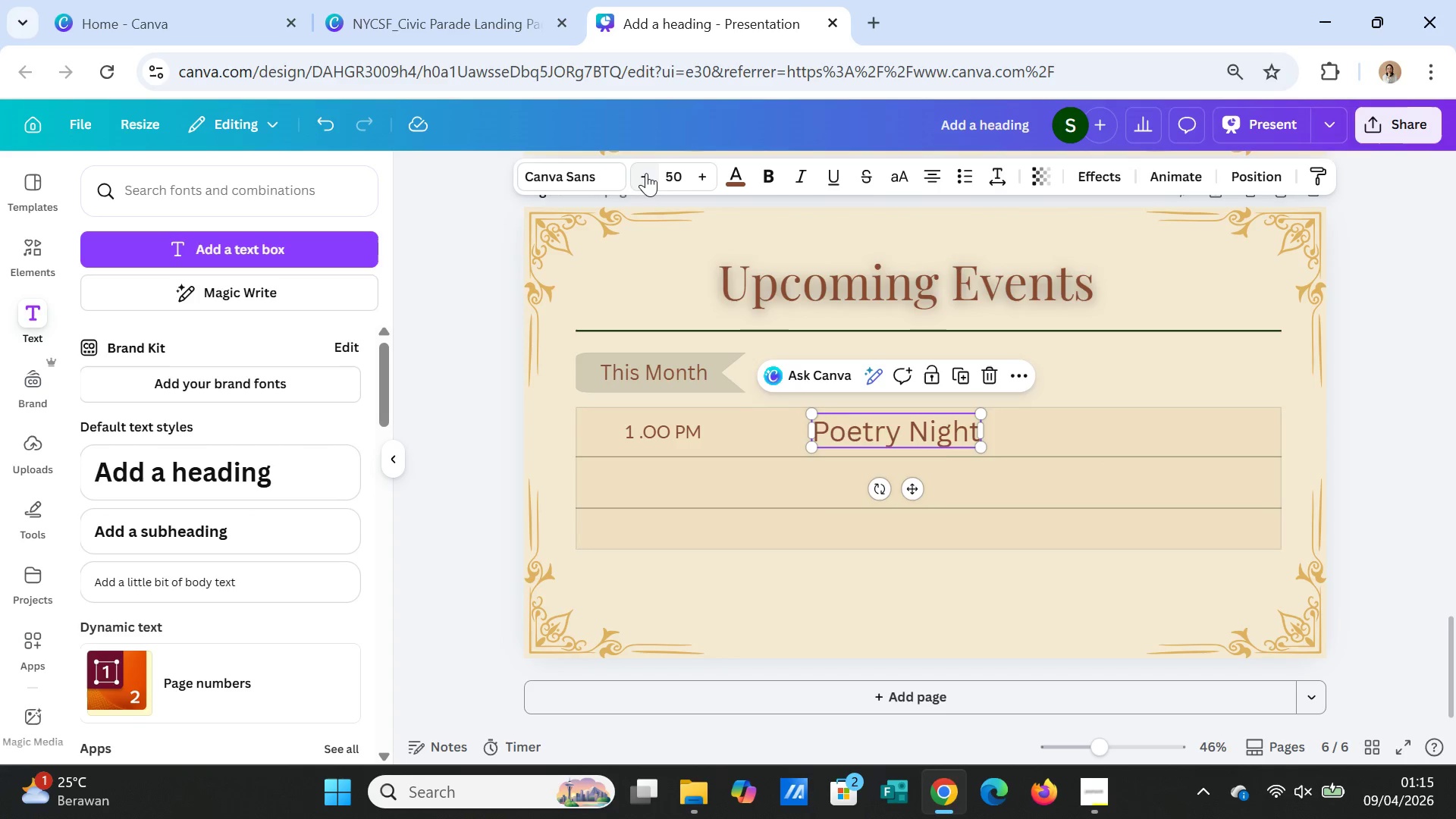 
triple_click([646, 173])
 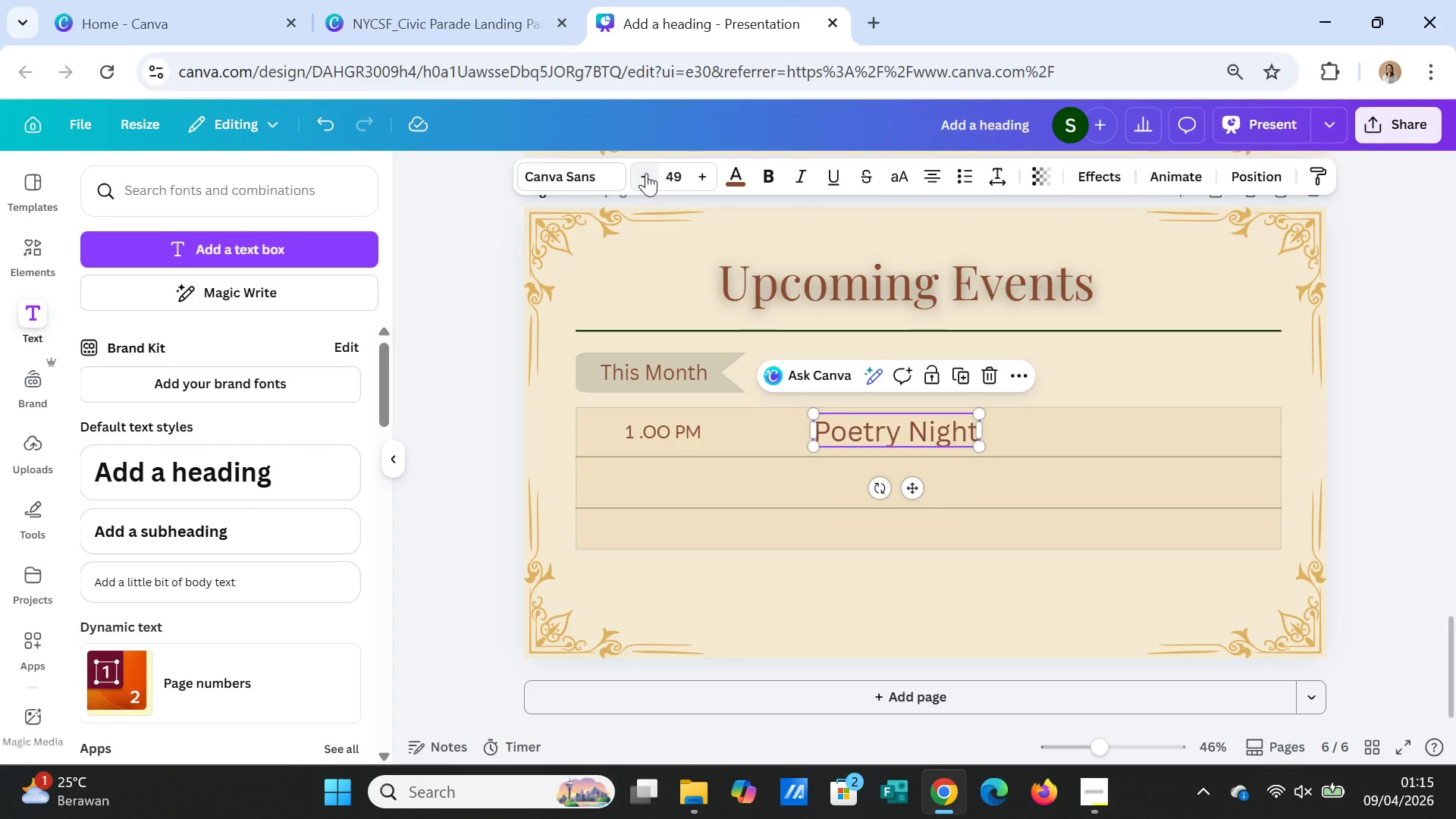 
triple_click([646, 173])
 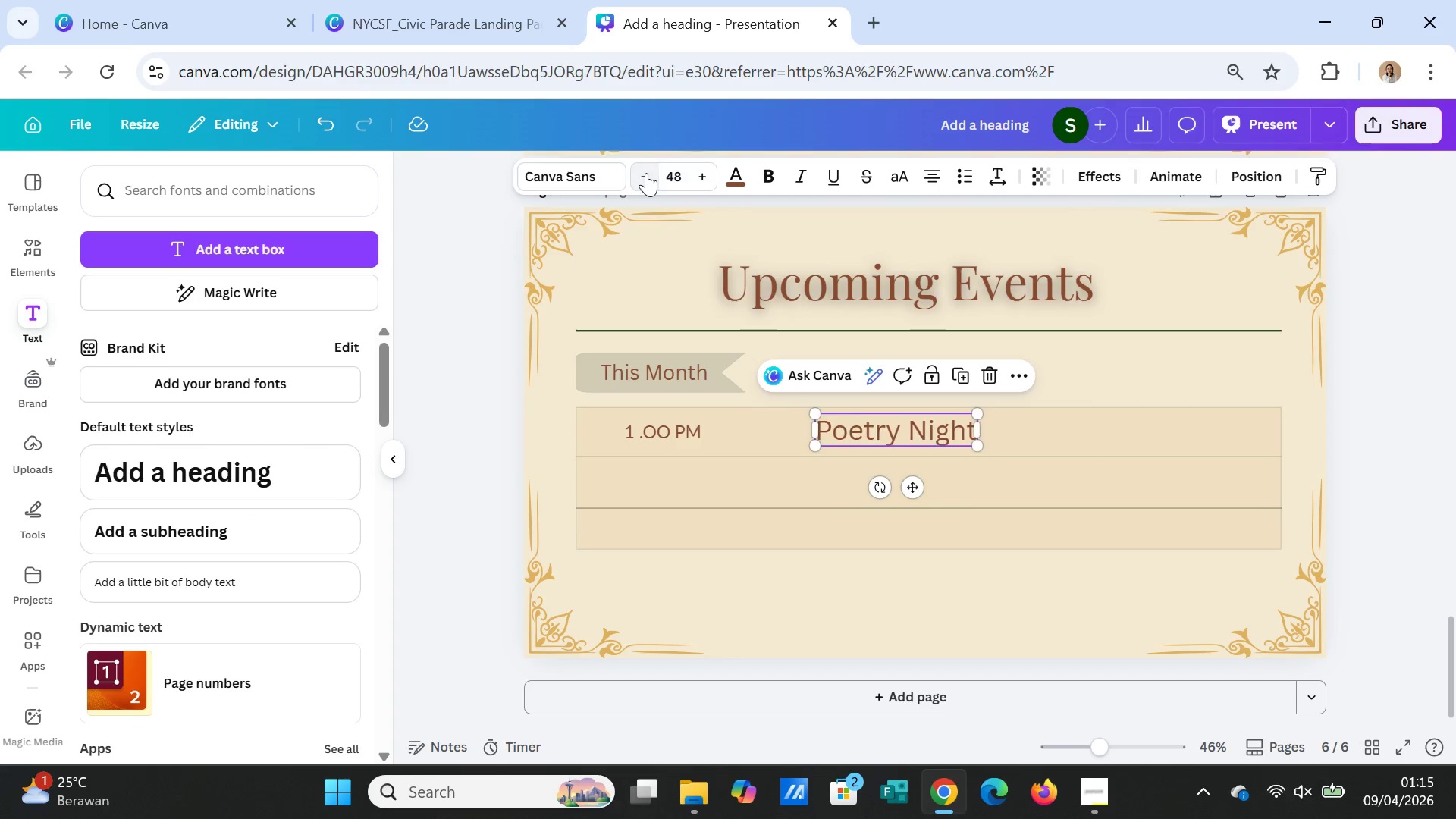 
triple_click([646, 173])
 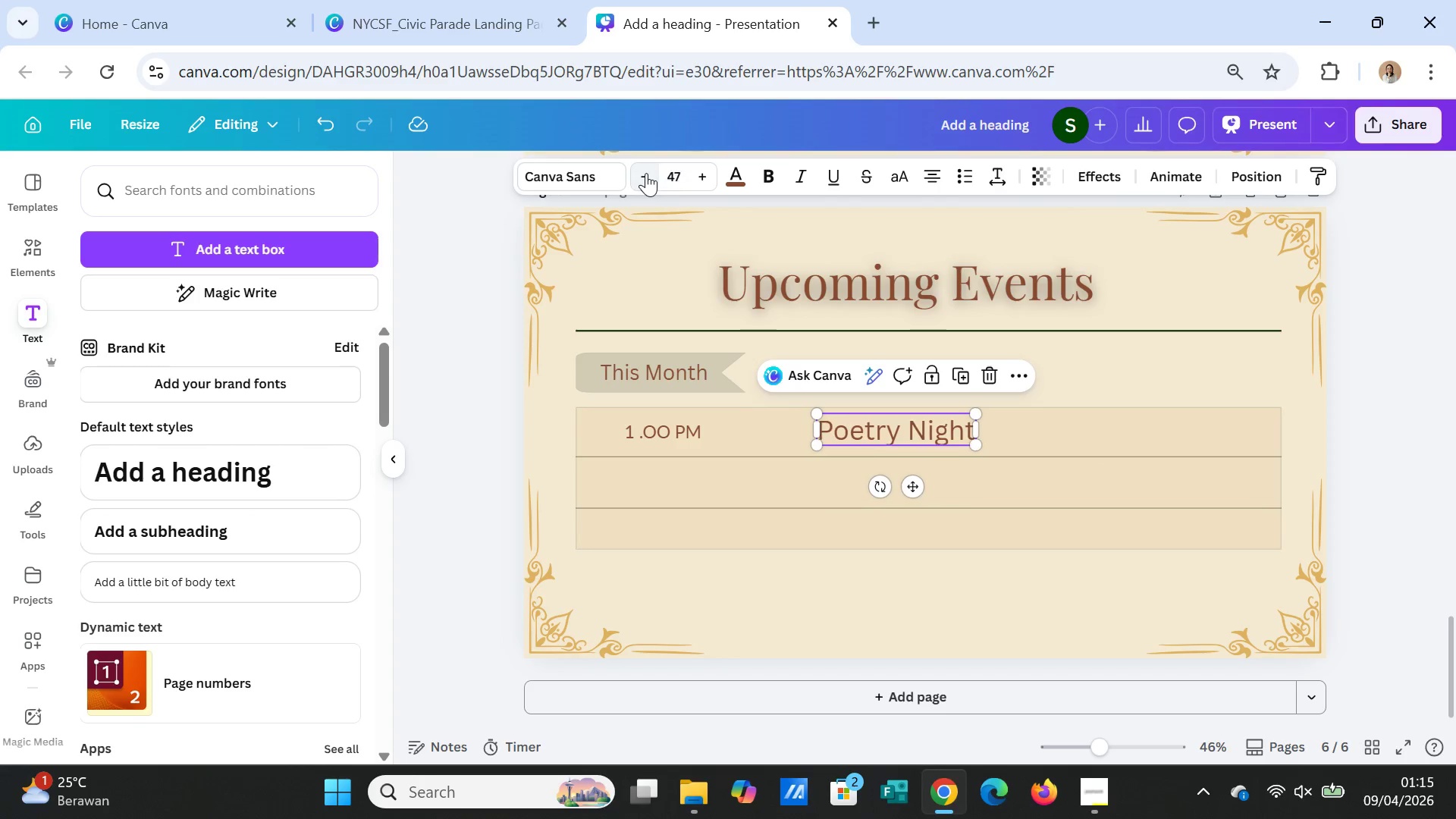 
triple_click([646, 173])
 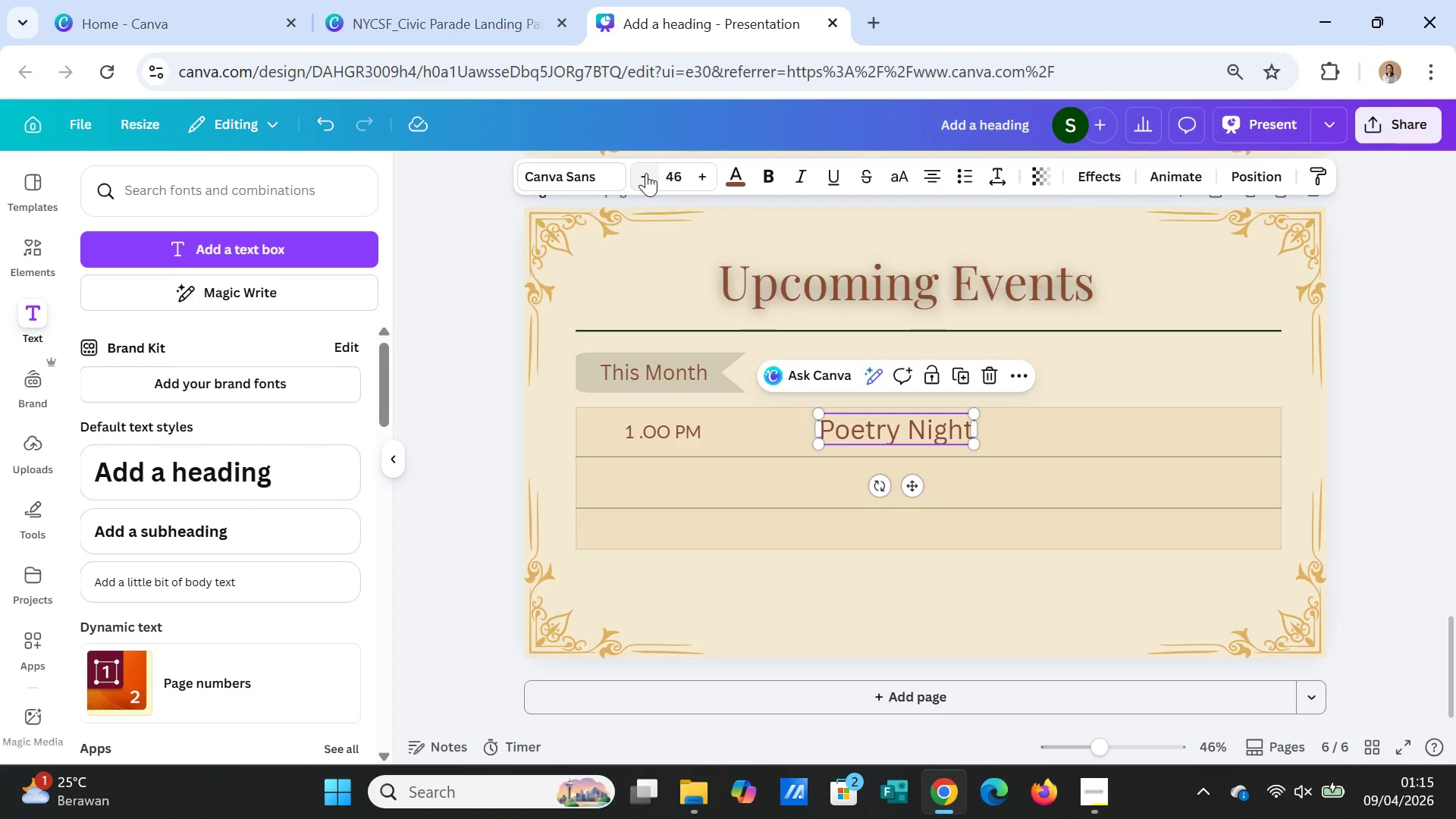 
triple_click([646, 173])
 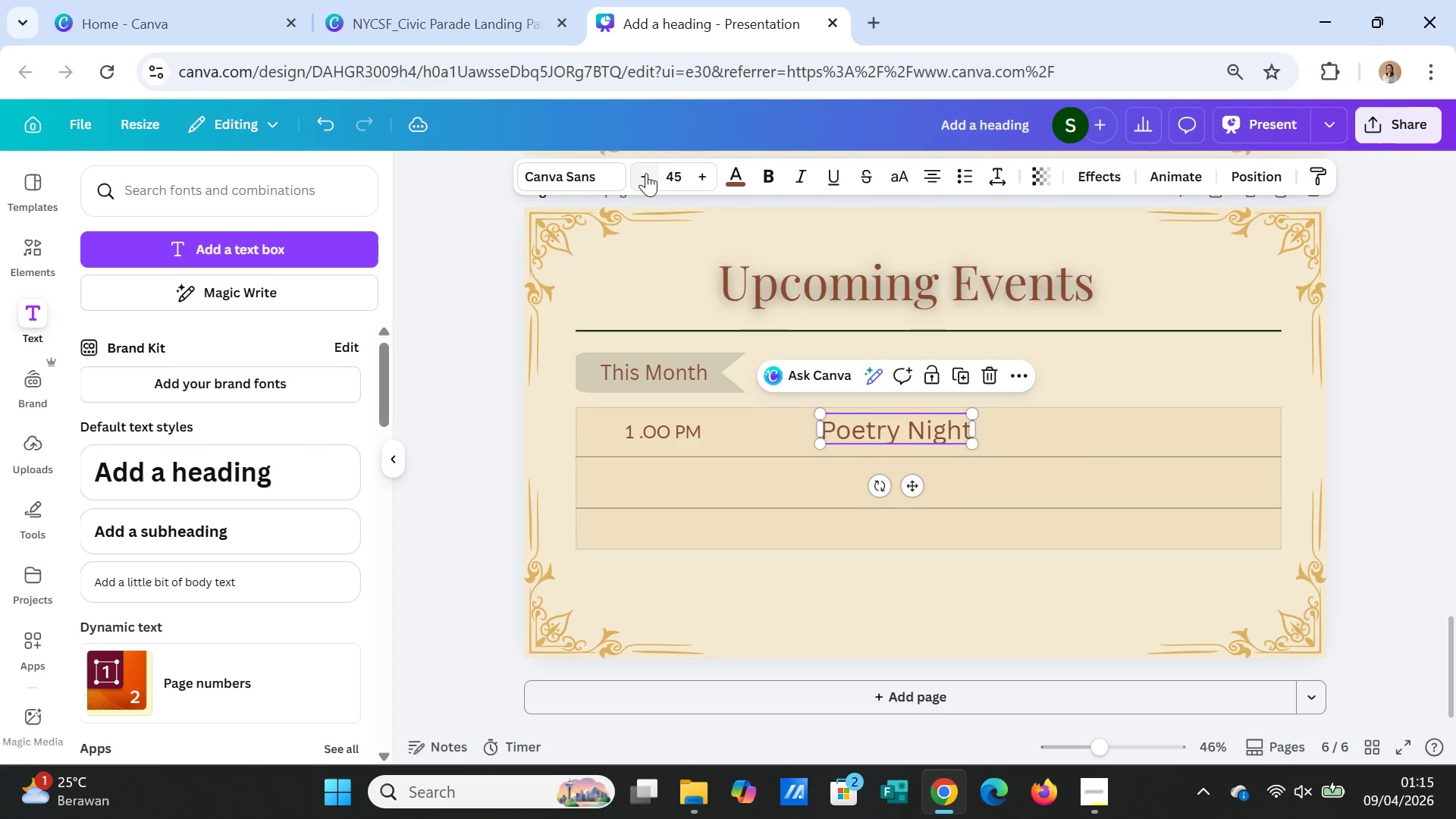 
triple_click([646, 173])
 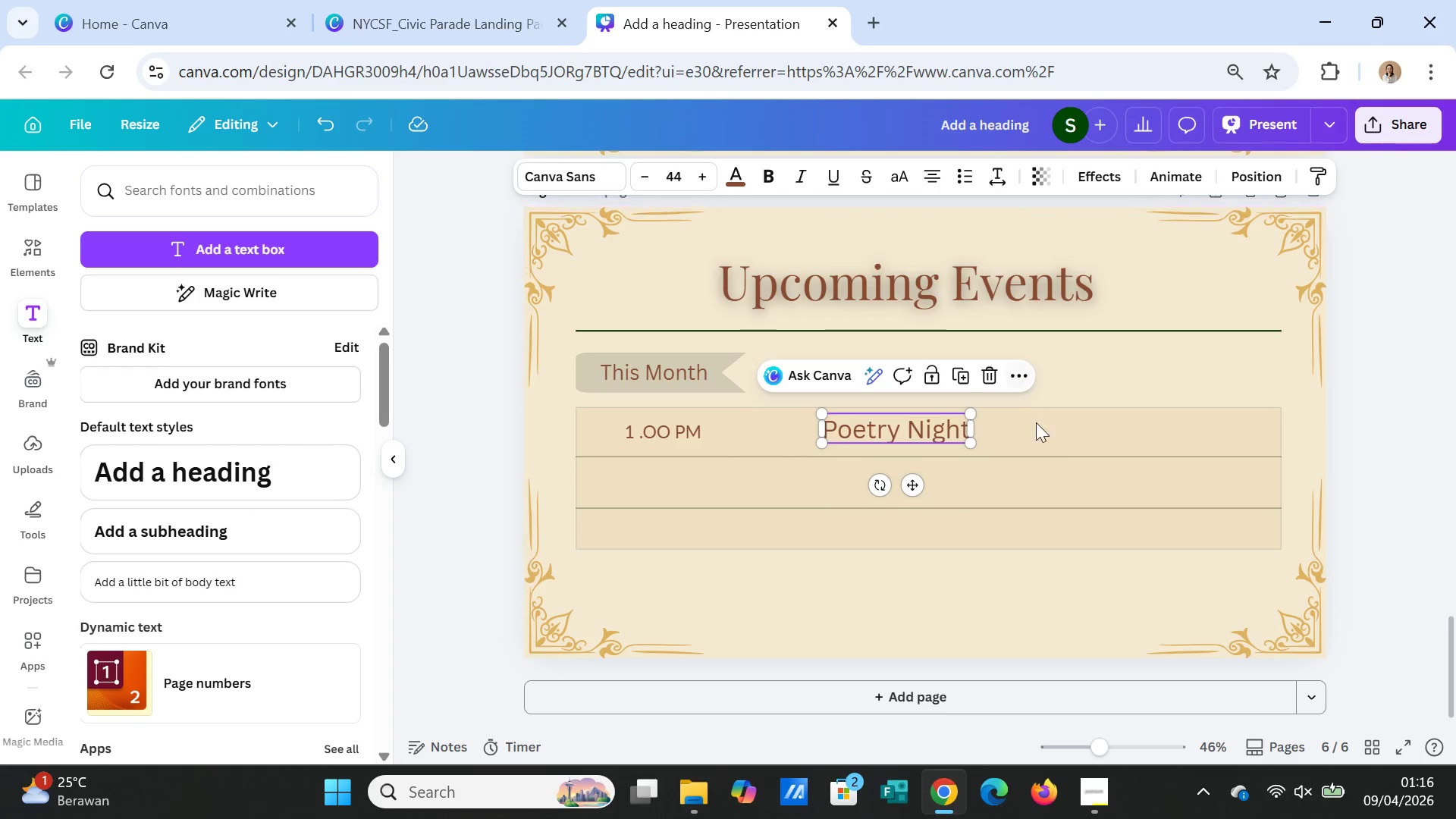 
left_click([1046, 441])
 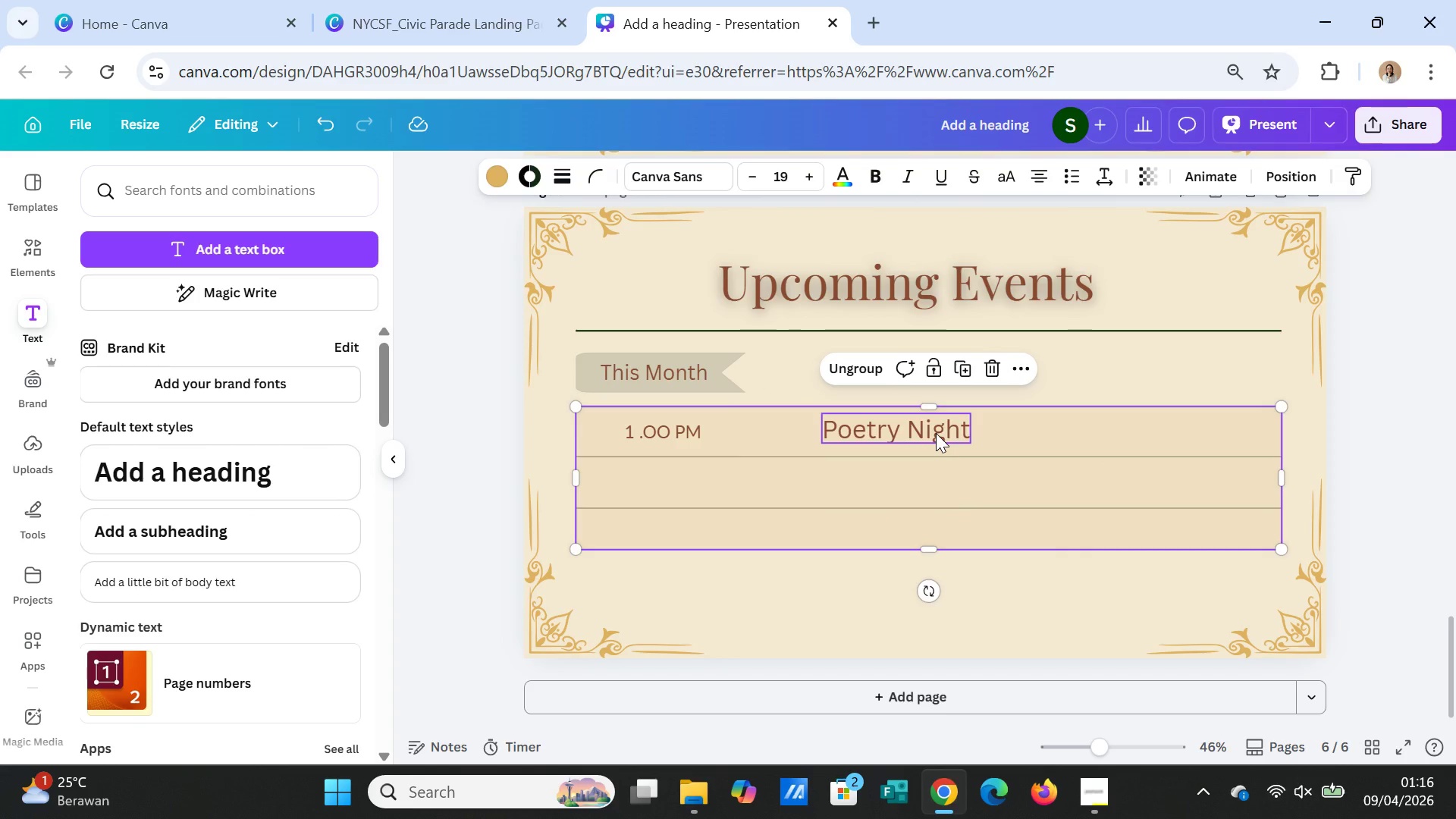 
left_click_drag(start_coordinate=[936, 433], to_coordinate=[954, 435])
 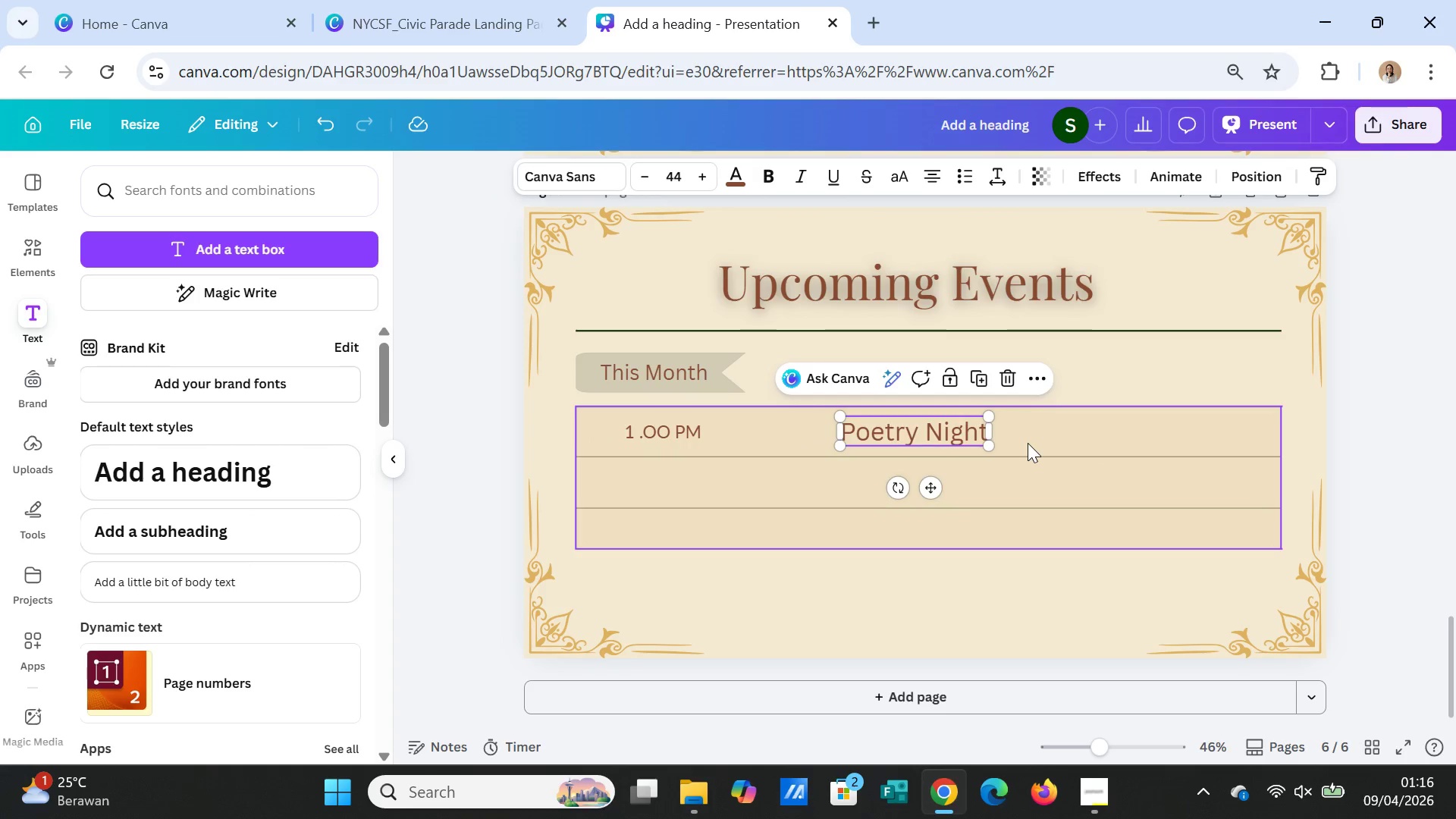 
left_click([1028, 443])
 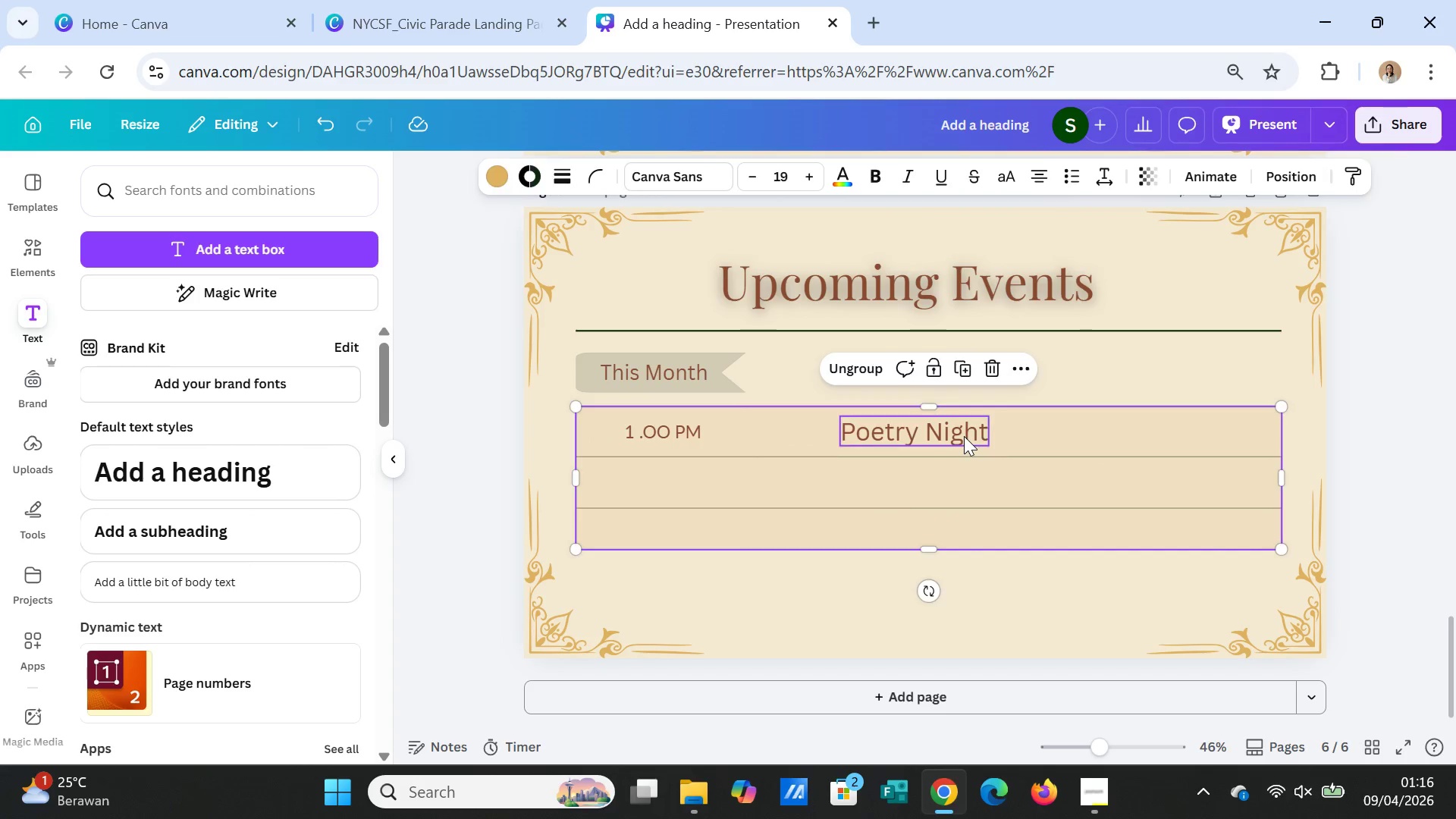 
left_click([964, 436])
 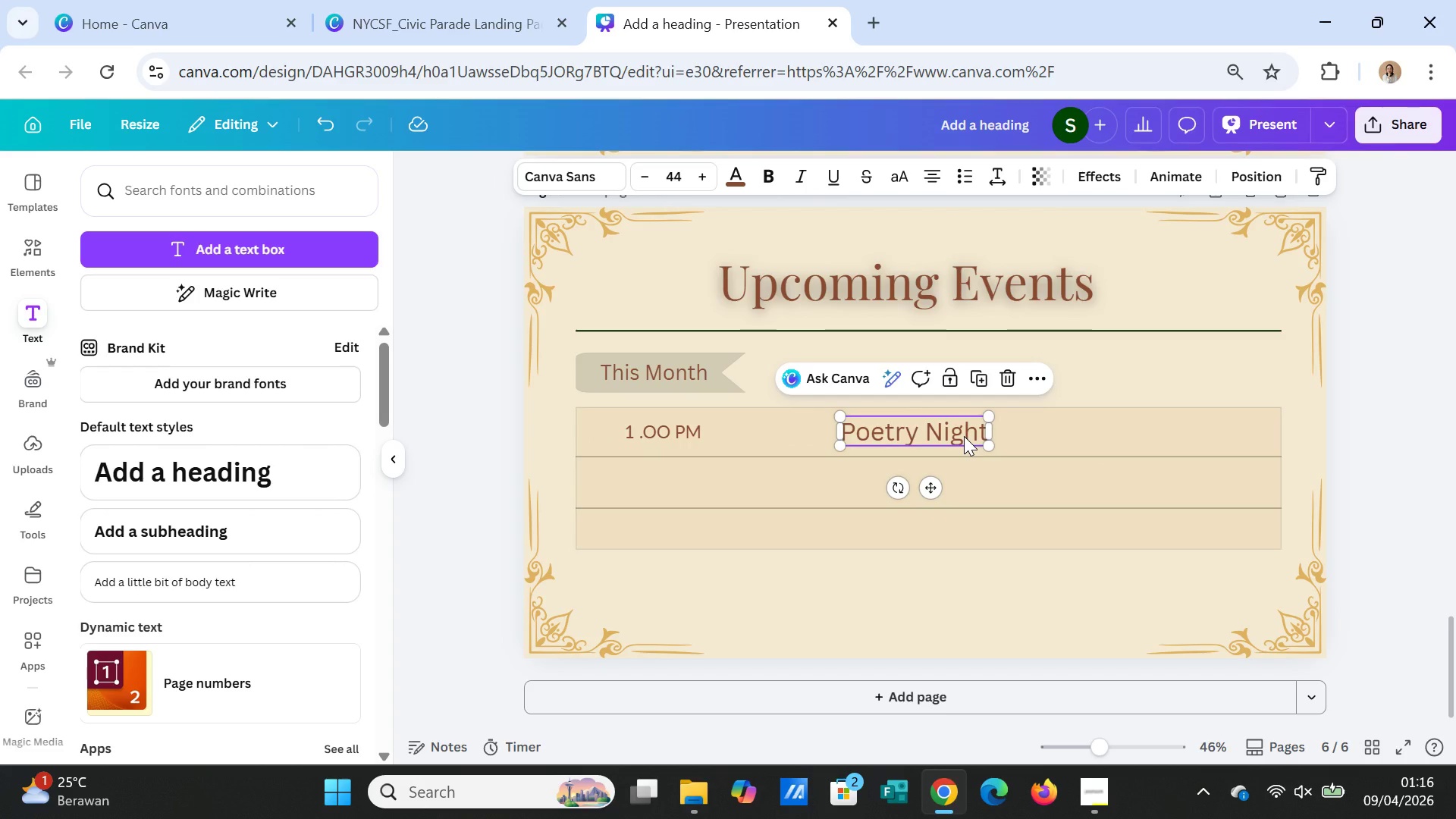 
key(Control+D)
 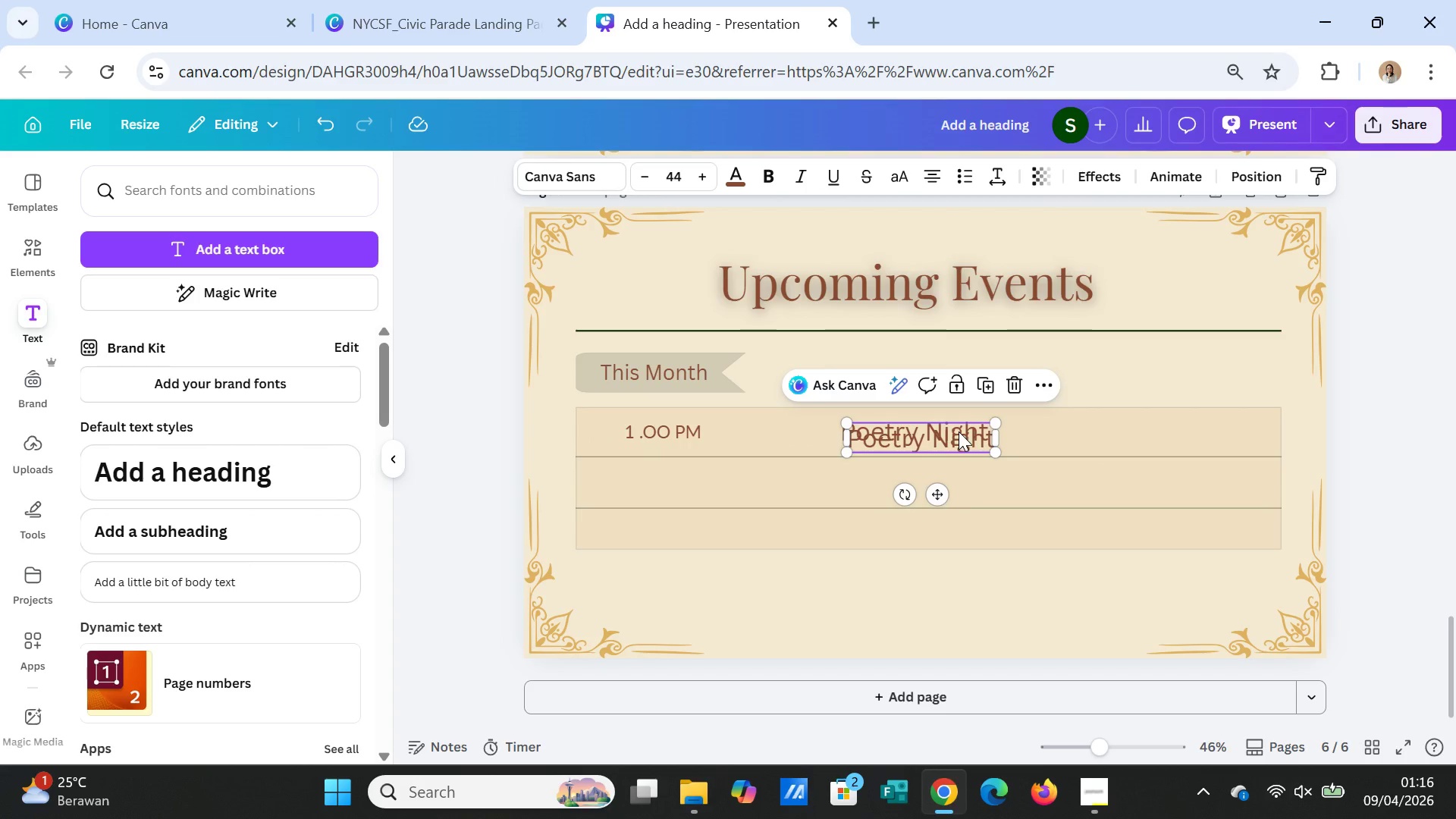 
left_click_drag(start_coordinate=[959, 431], to_coordinate=[1169, 426])
 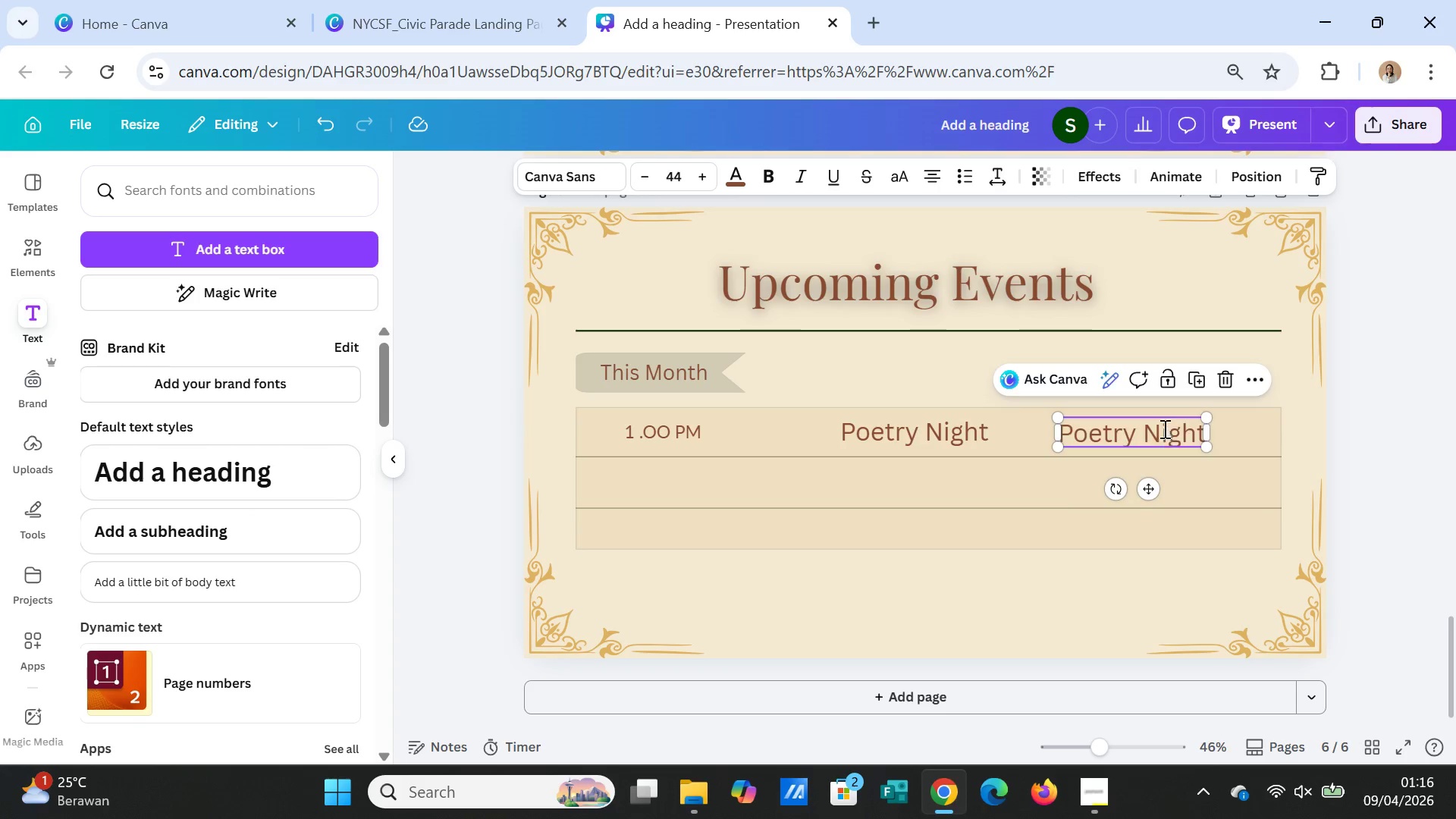 
double_click([1163, 428])
 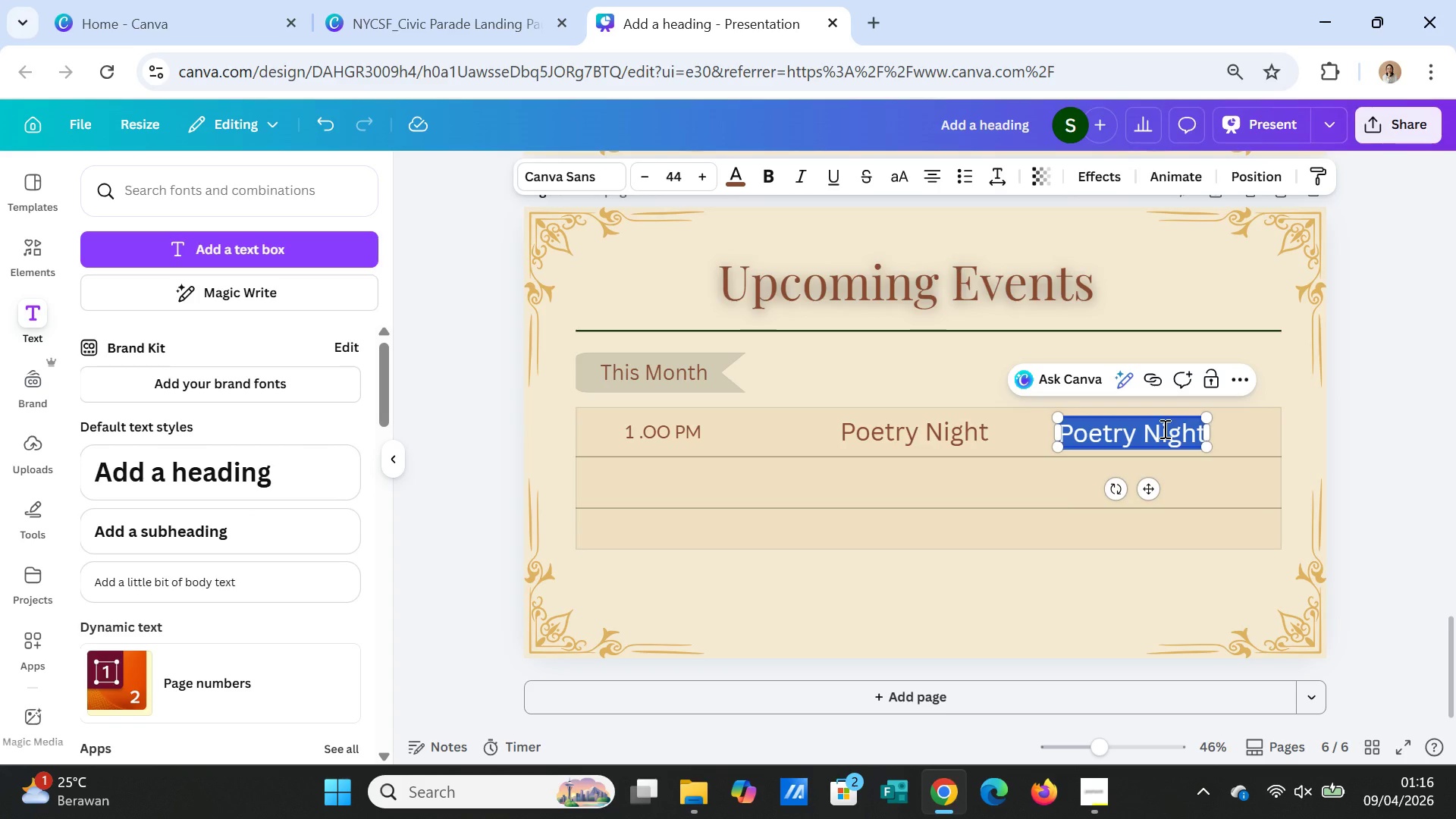 
wait(9.05)
 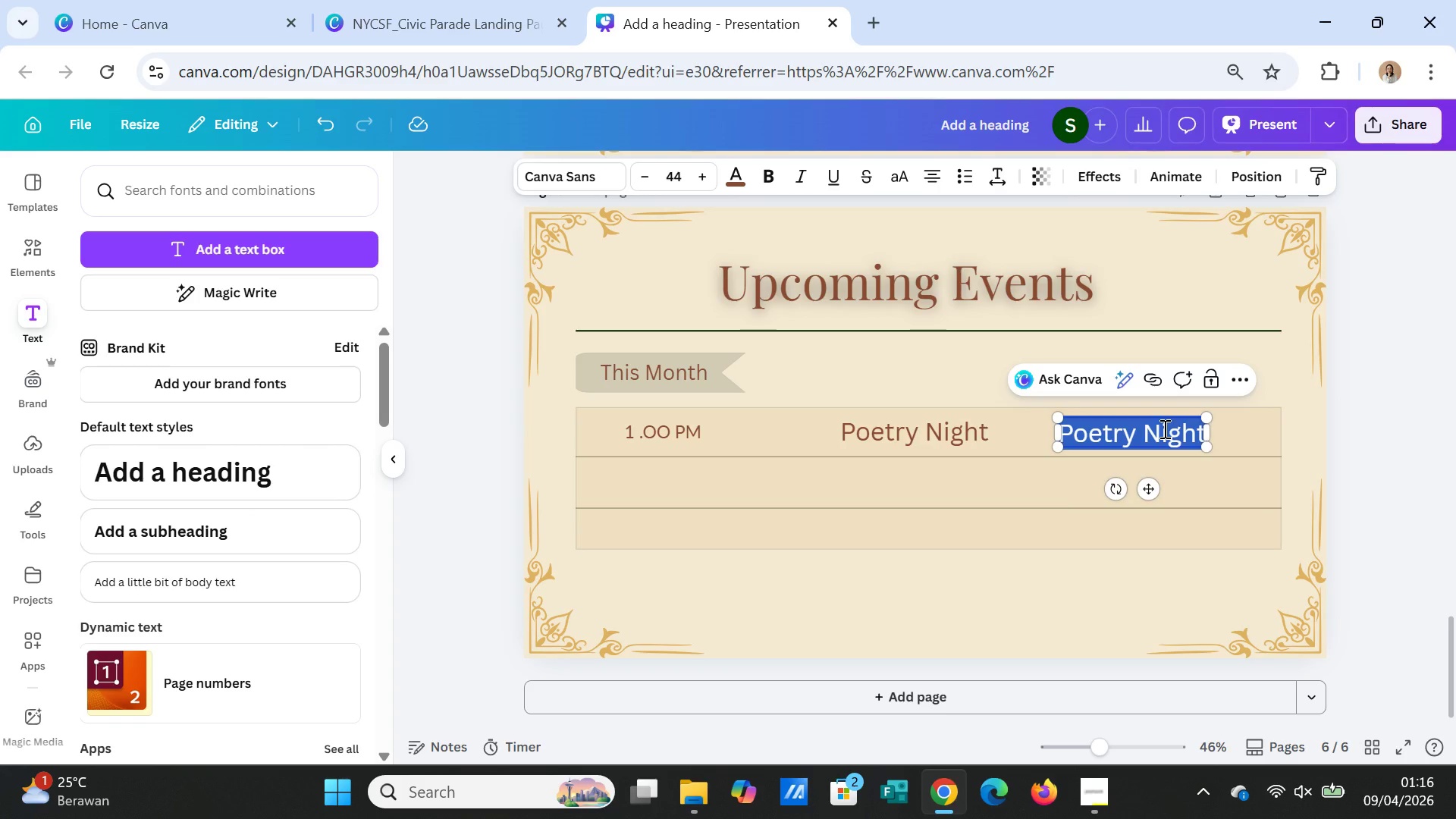 
double_click([657, 433])
 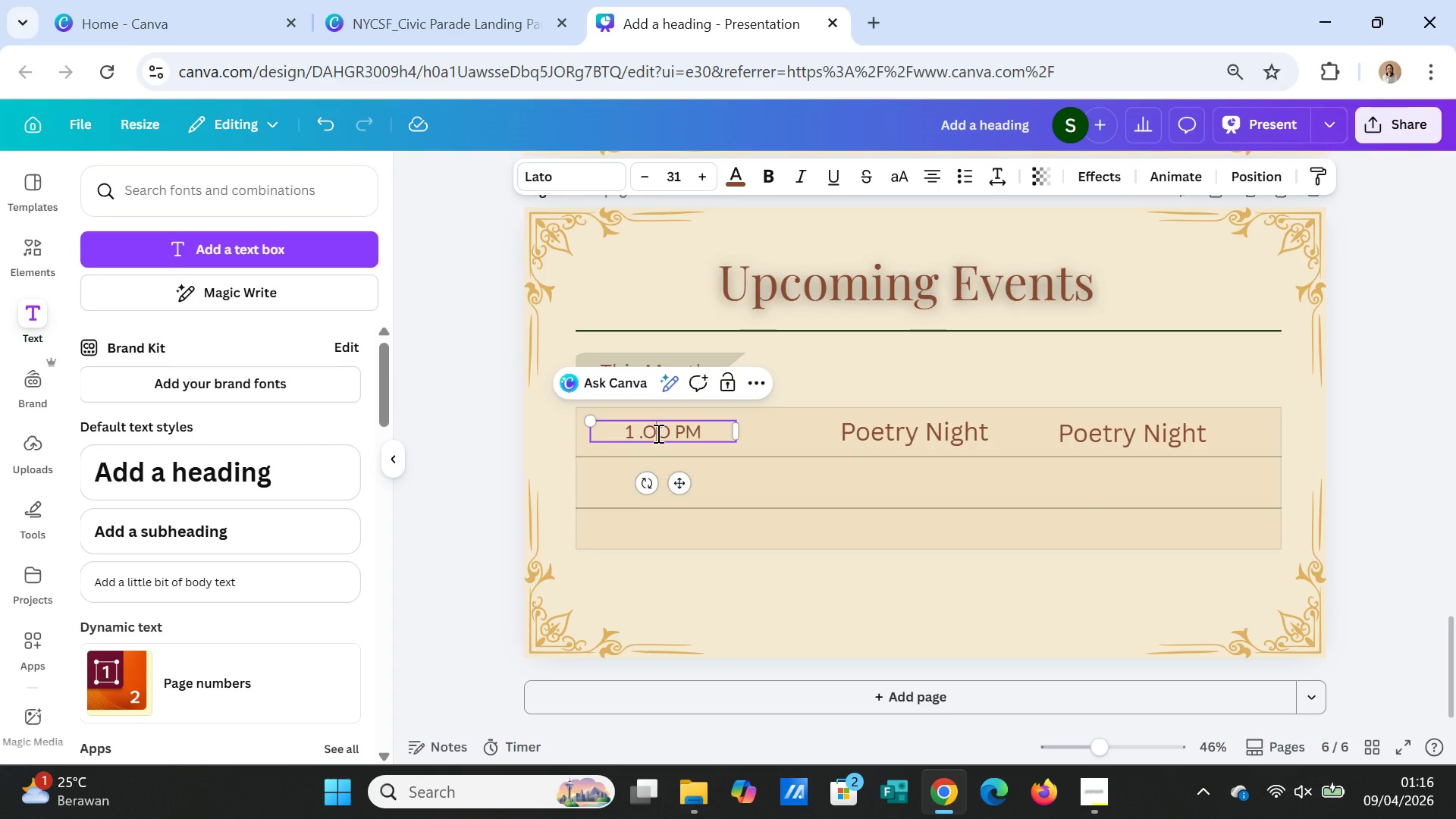 
triple_click([657, 433])
 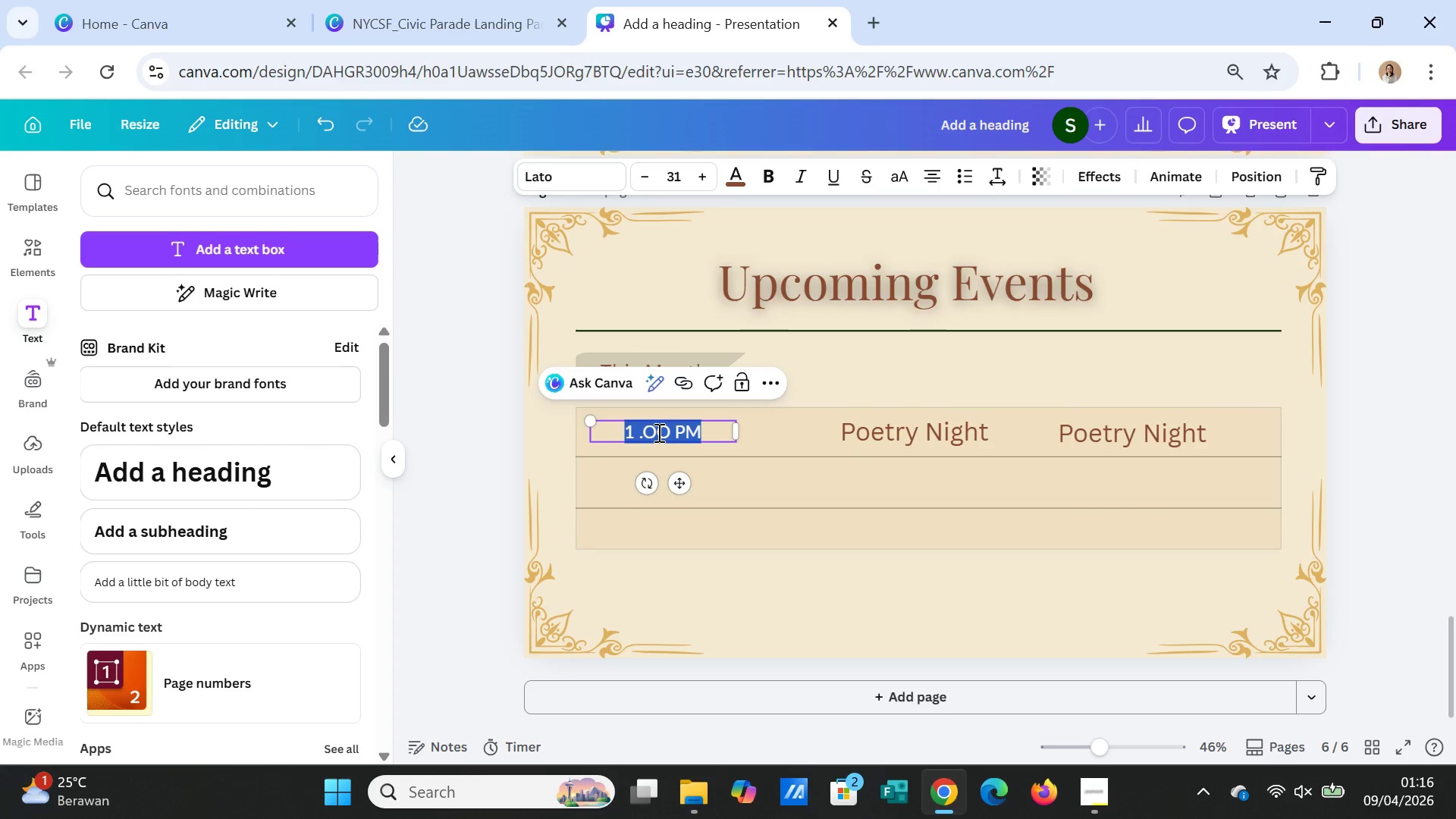 
key(Control+C)
 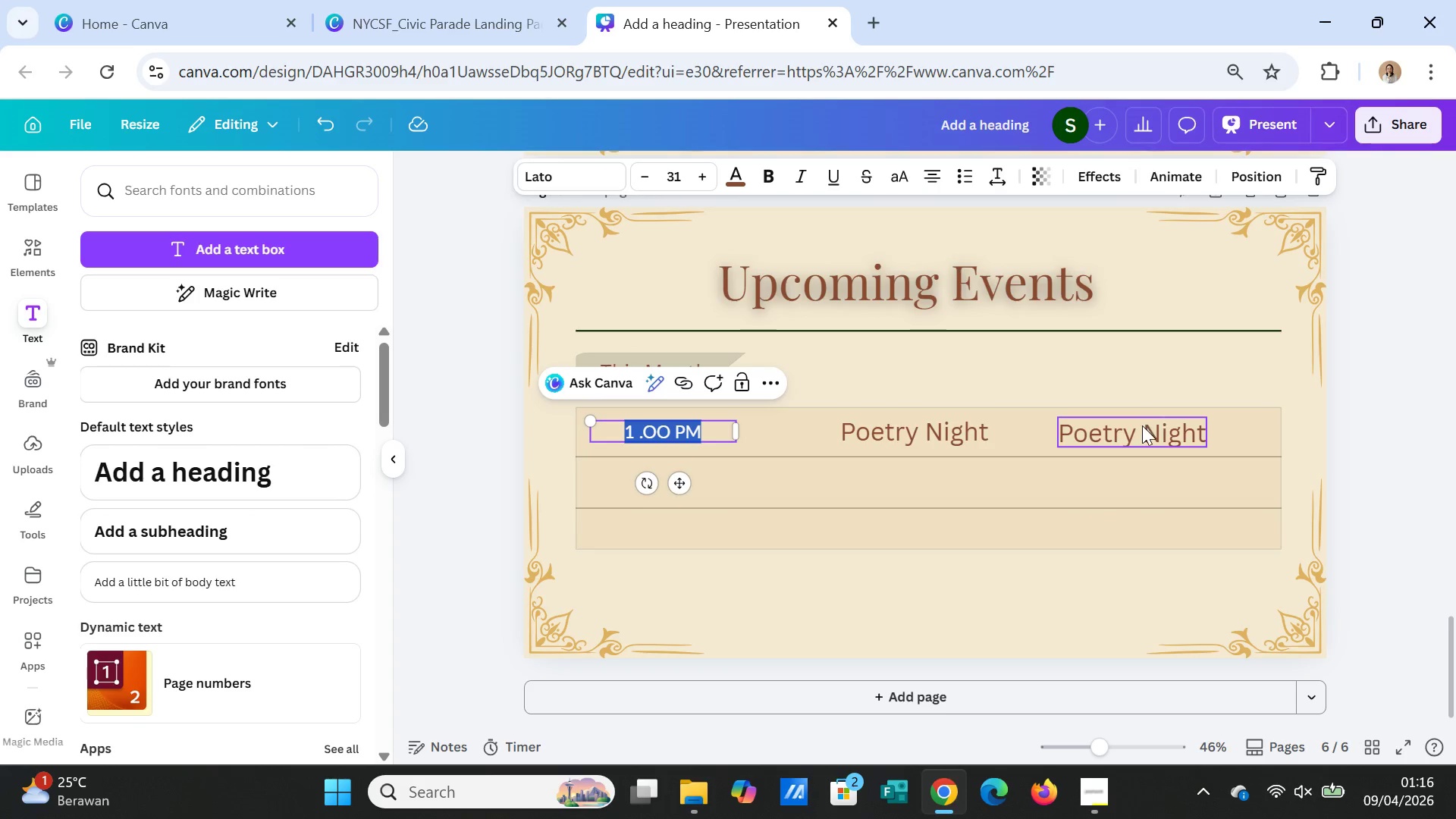 
double_click([1142, 425])
 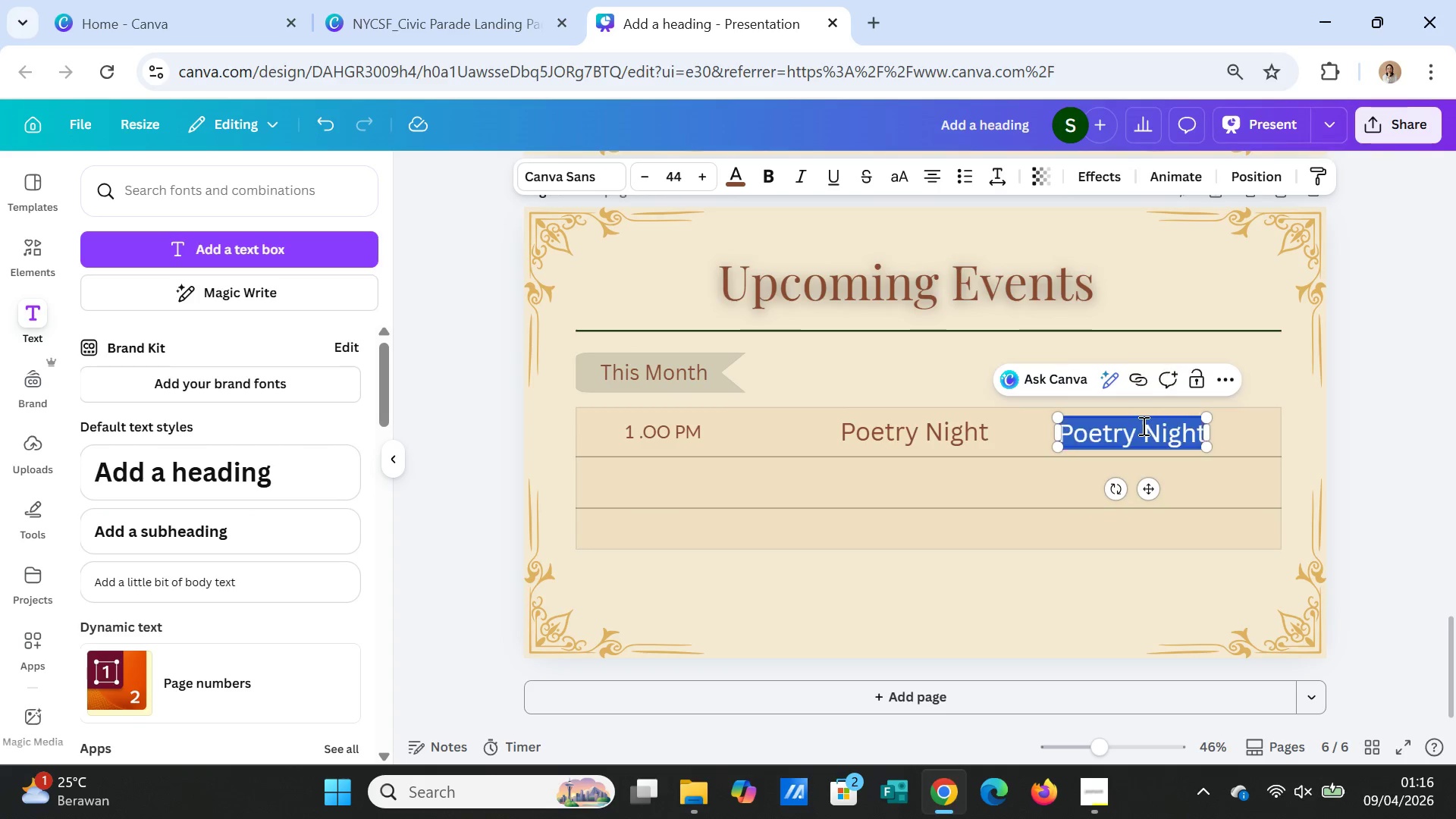 
triple_click([1142, 425])
 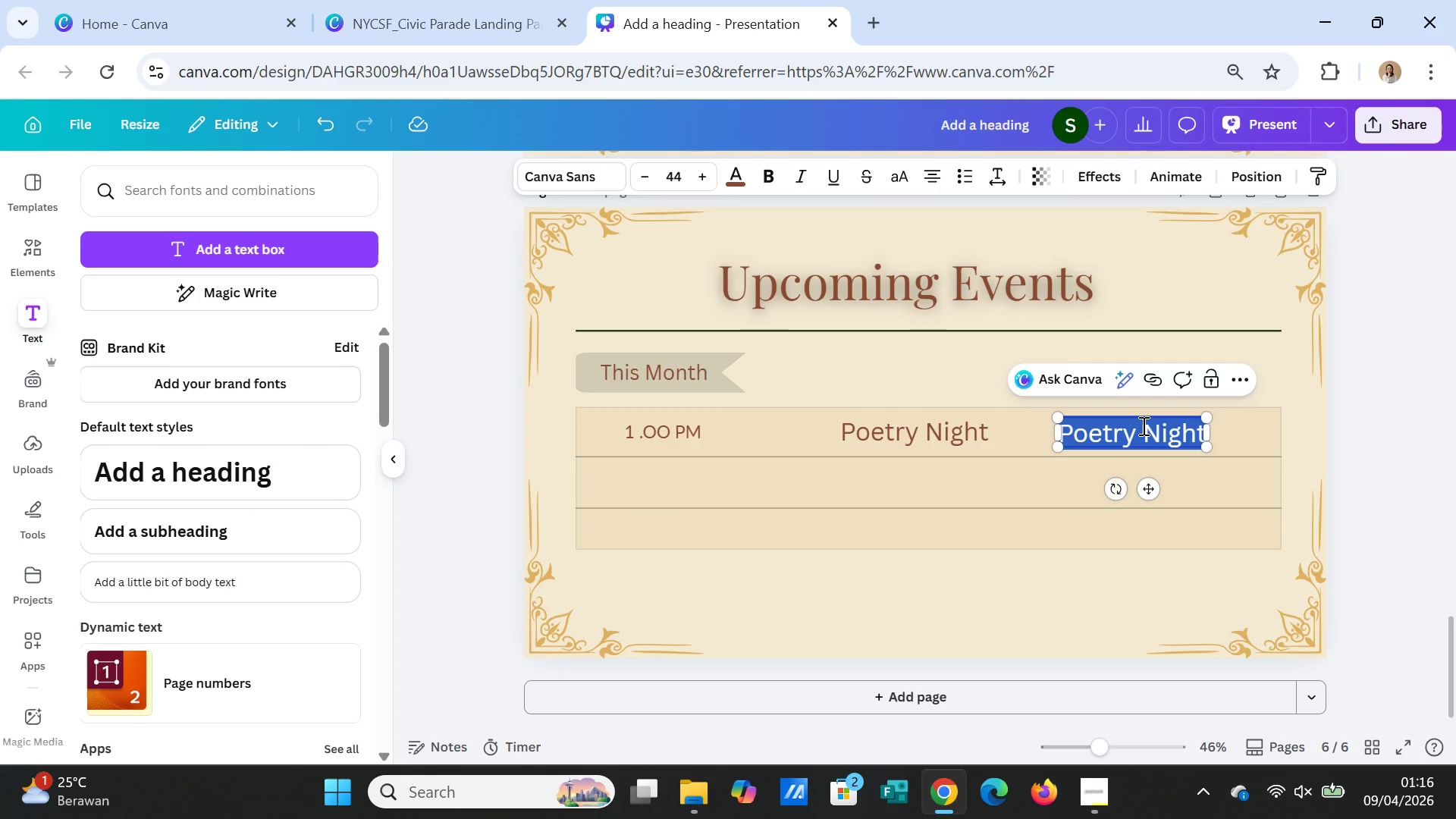 
key(Control+V)
 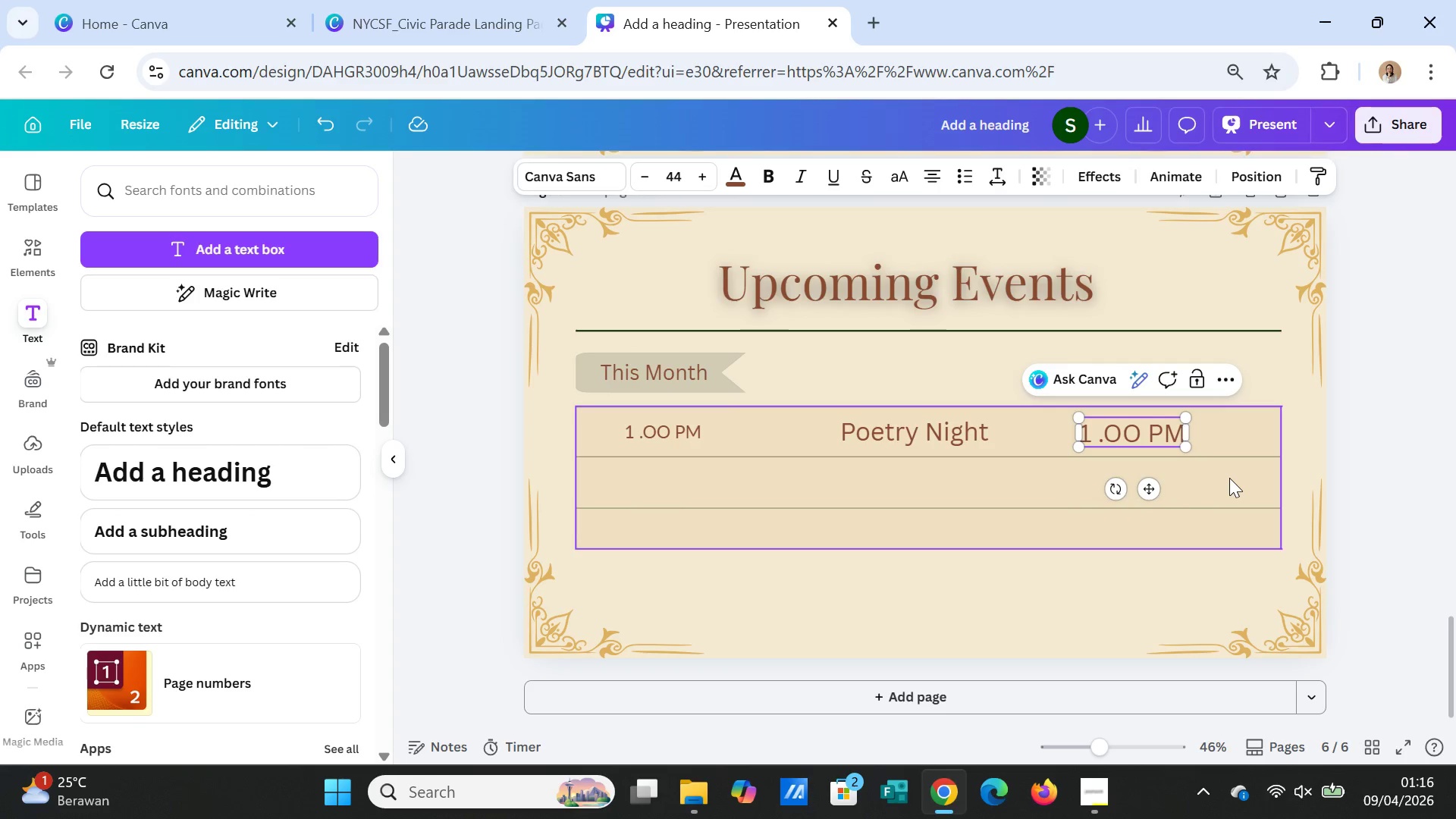 
left_click([1229, 478])
 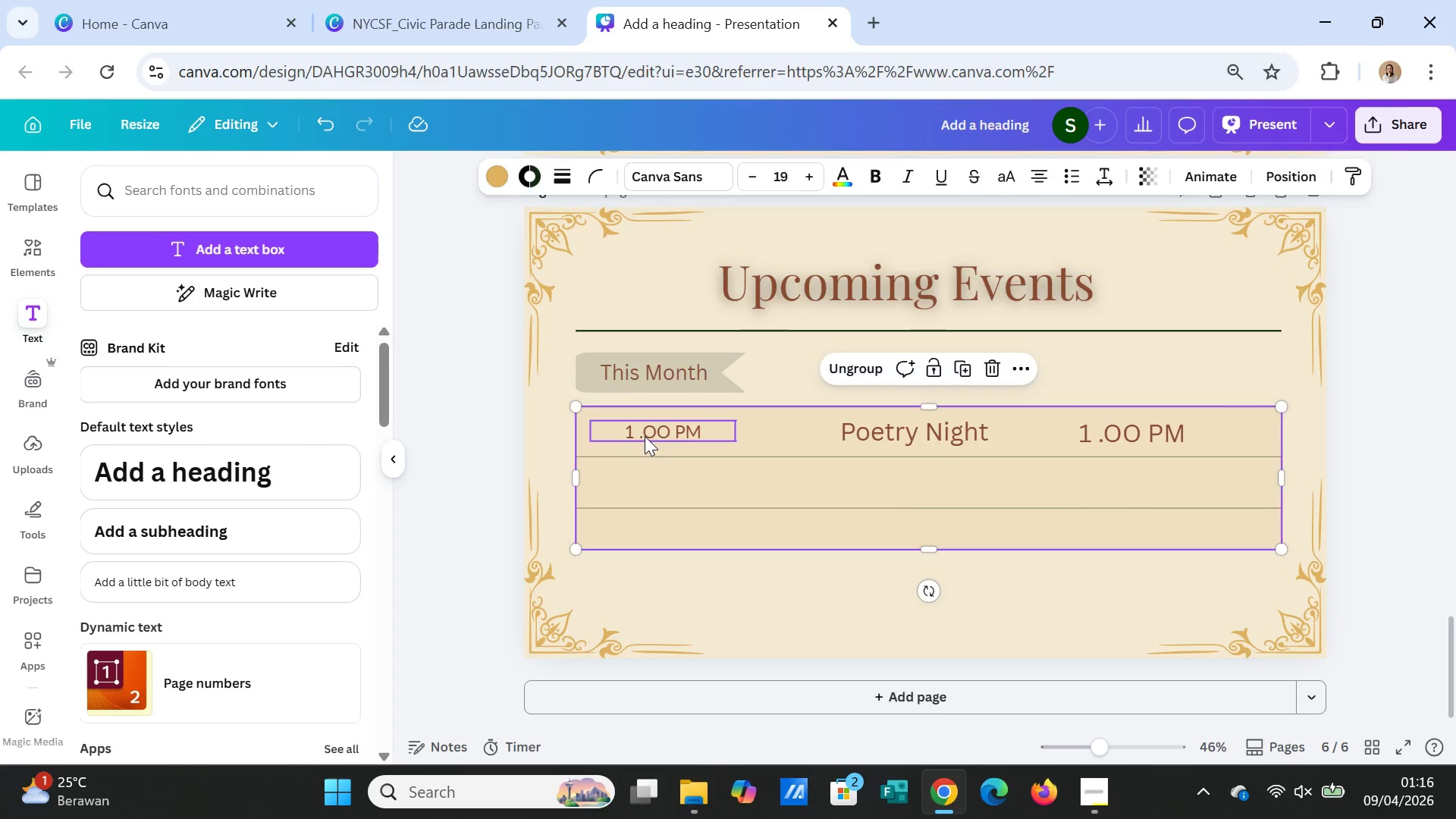 
double_click([645, 436])
 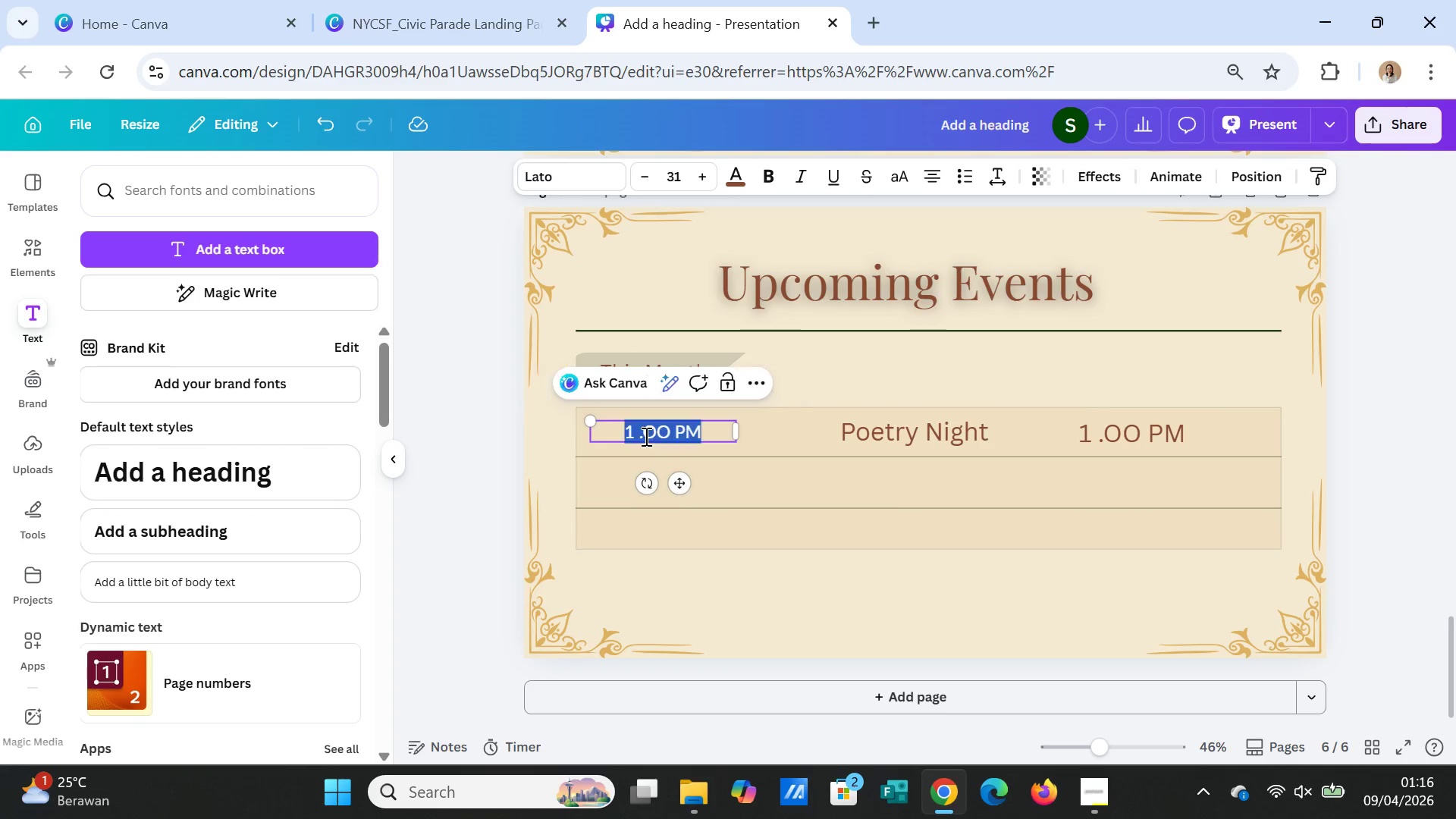 
triple_click([645, 436])
 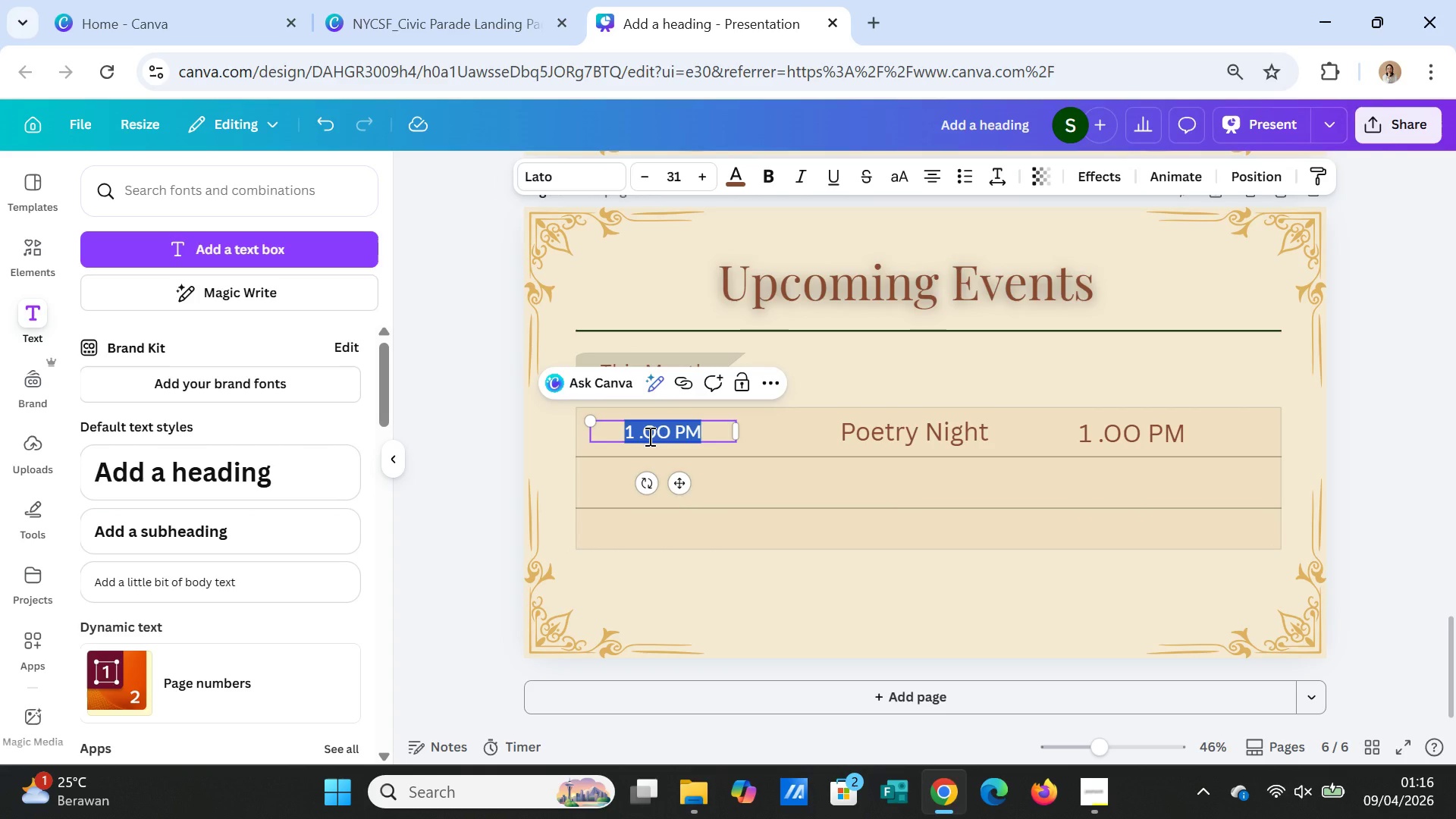 
type(15)
 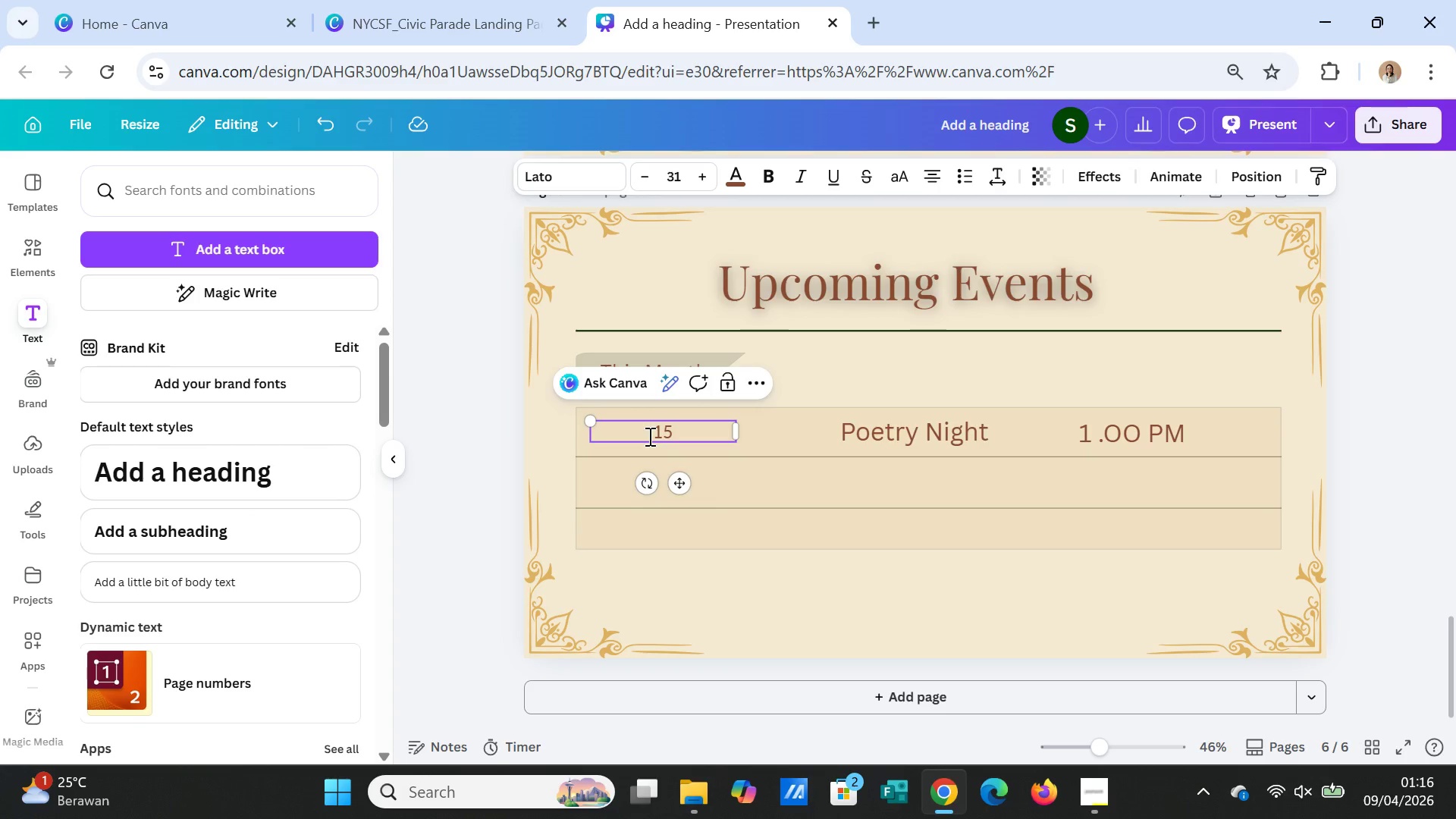 
type(th April)
 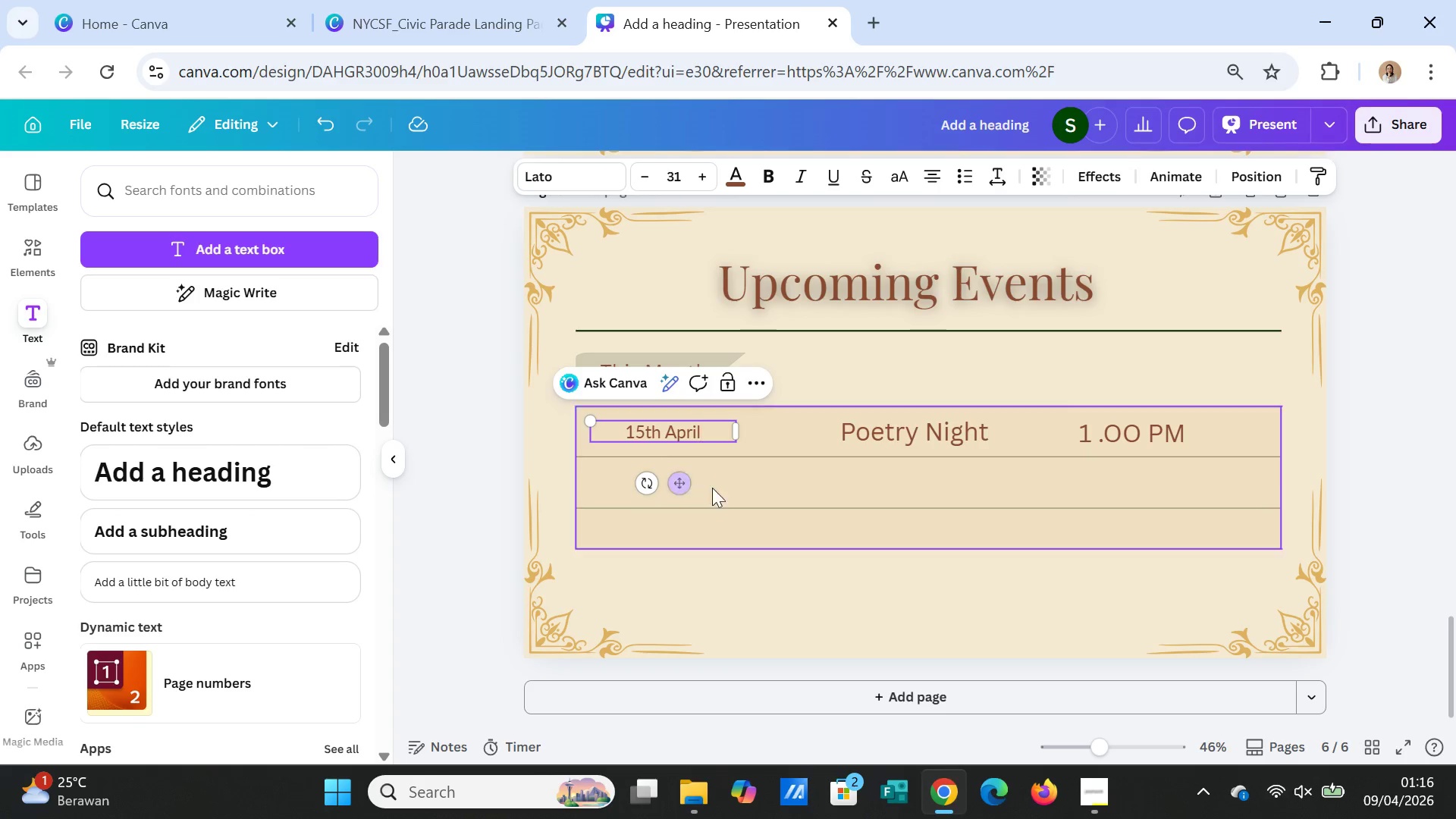 
left_click([774, 487])
 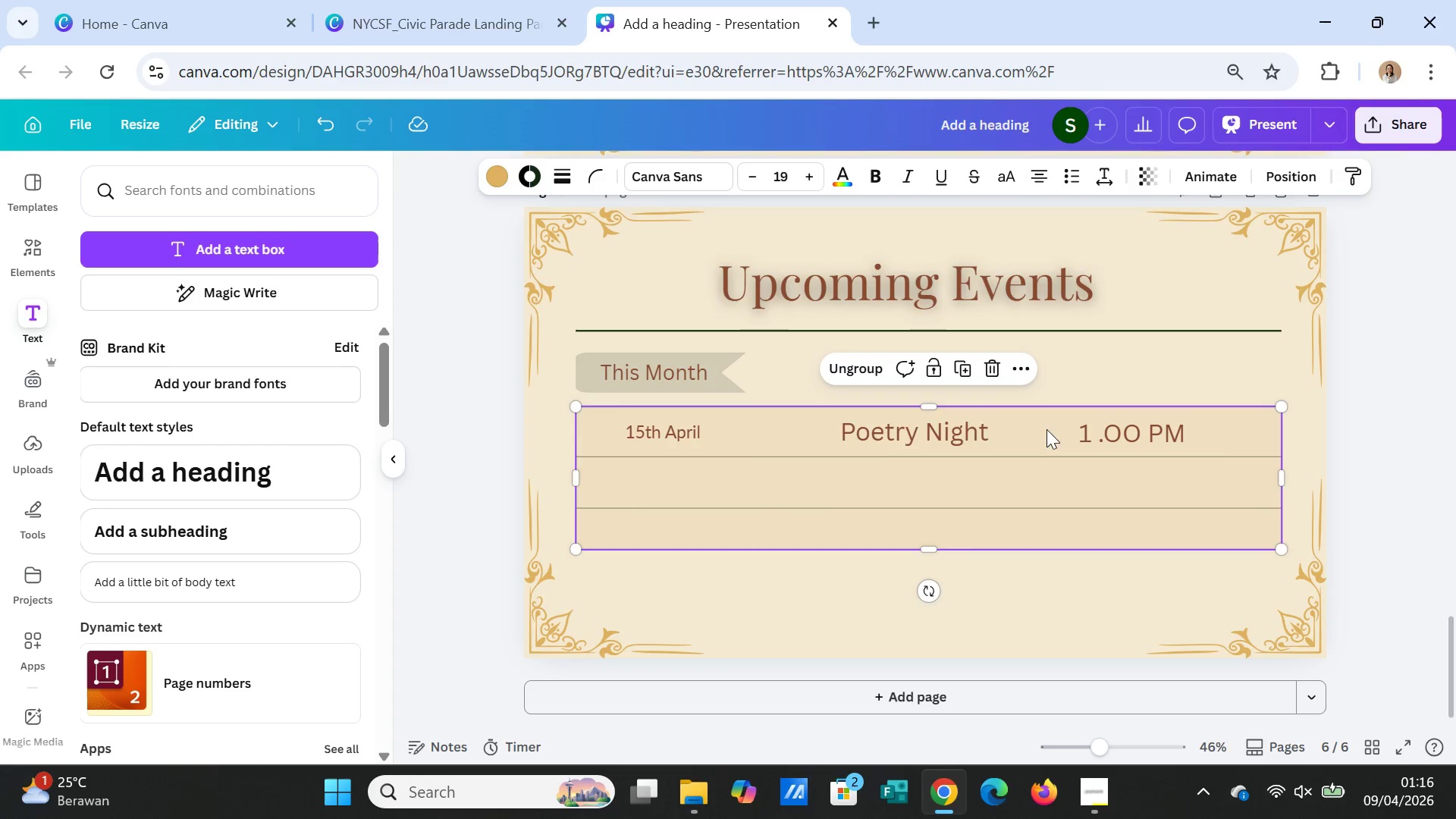 
left_click([673, 435])
 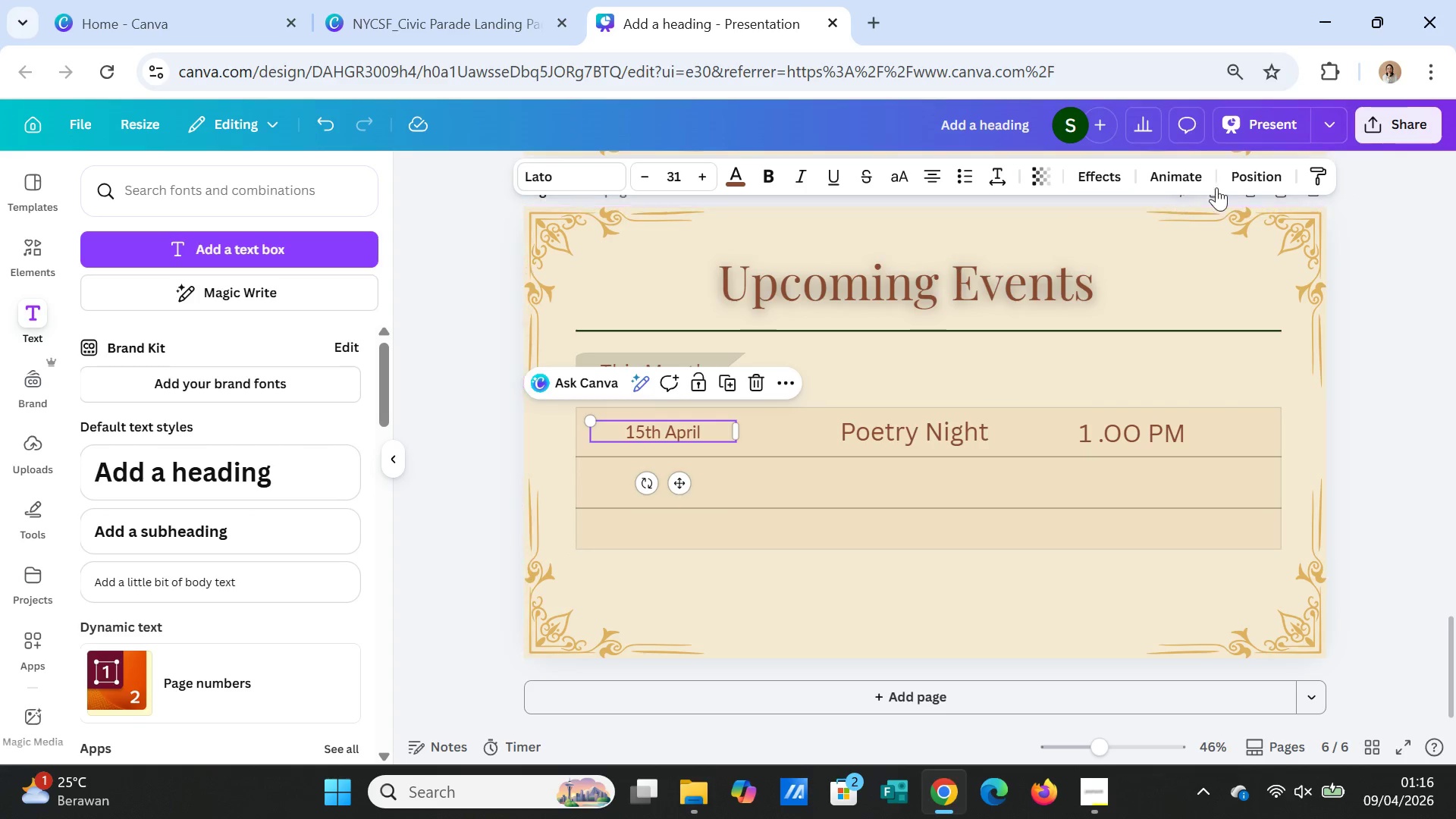 
left_click([1250, 170])
 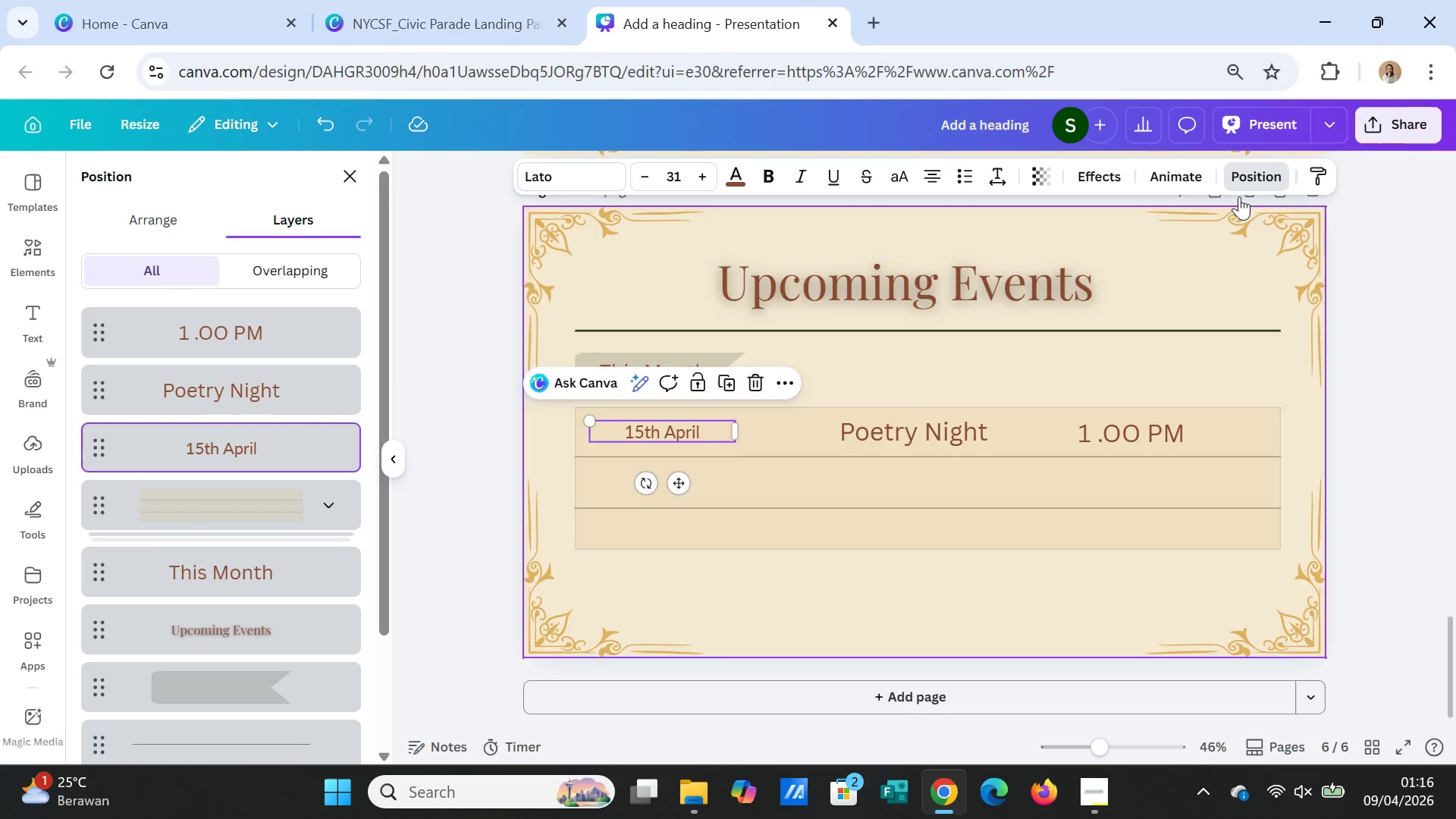 
left_click([1310, 166])
 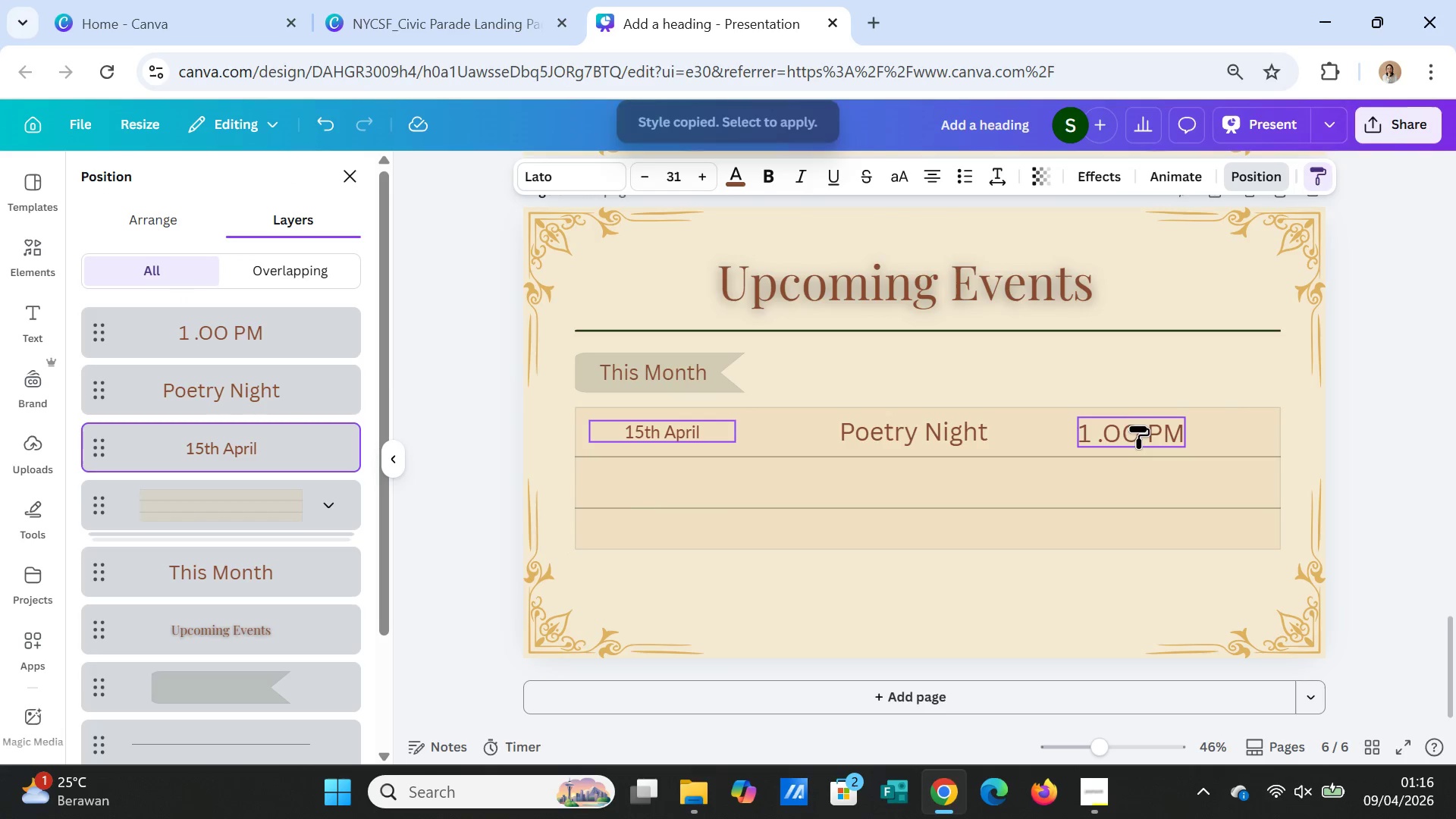 
left_click([1138, 427])
 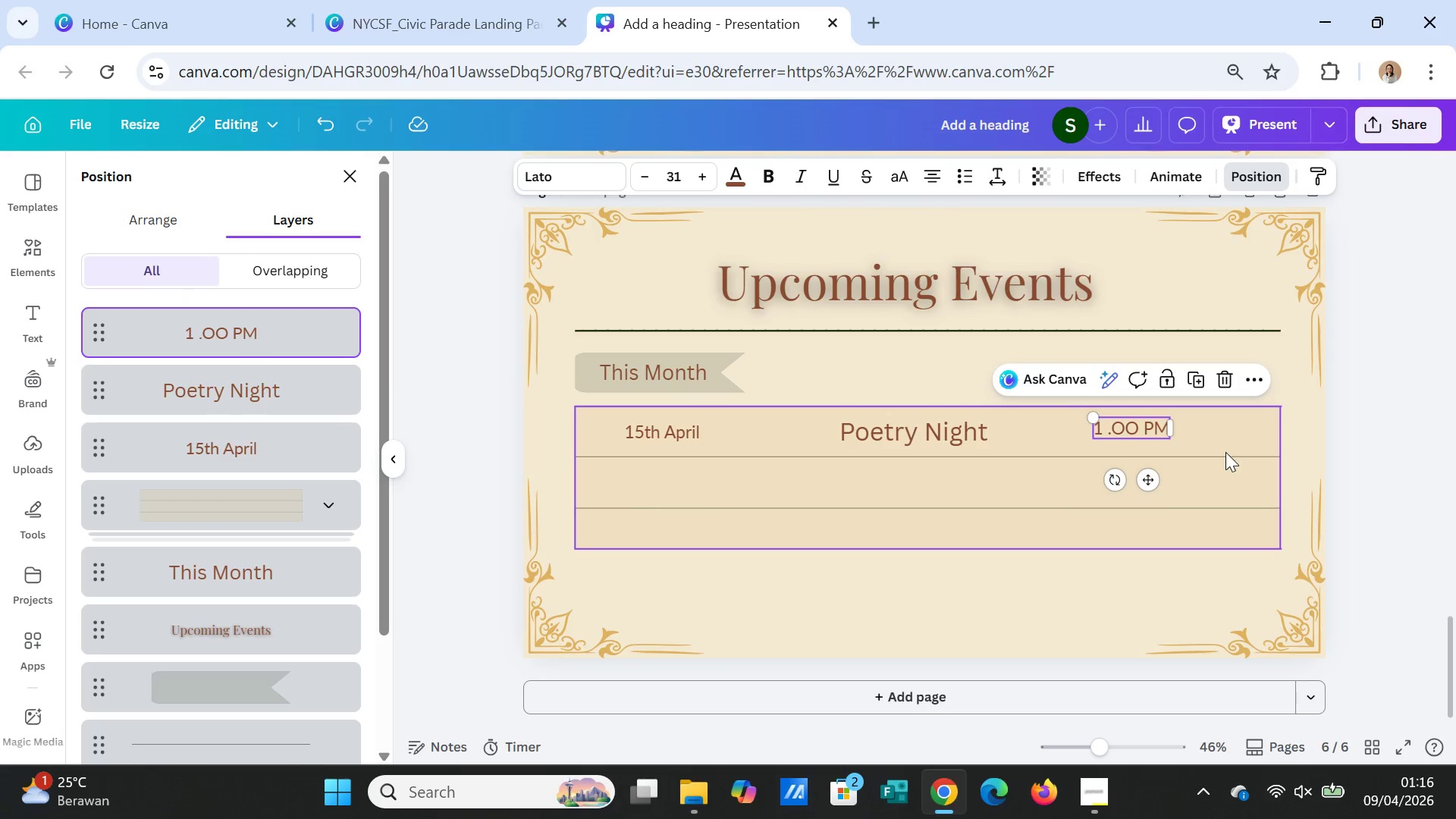 
left_click([1225, 452])
 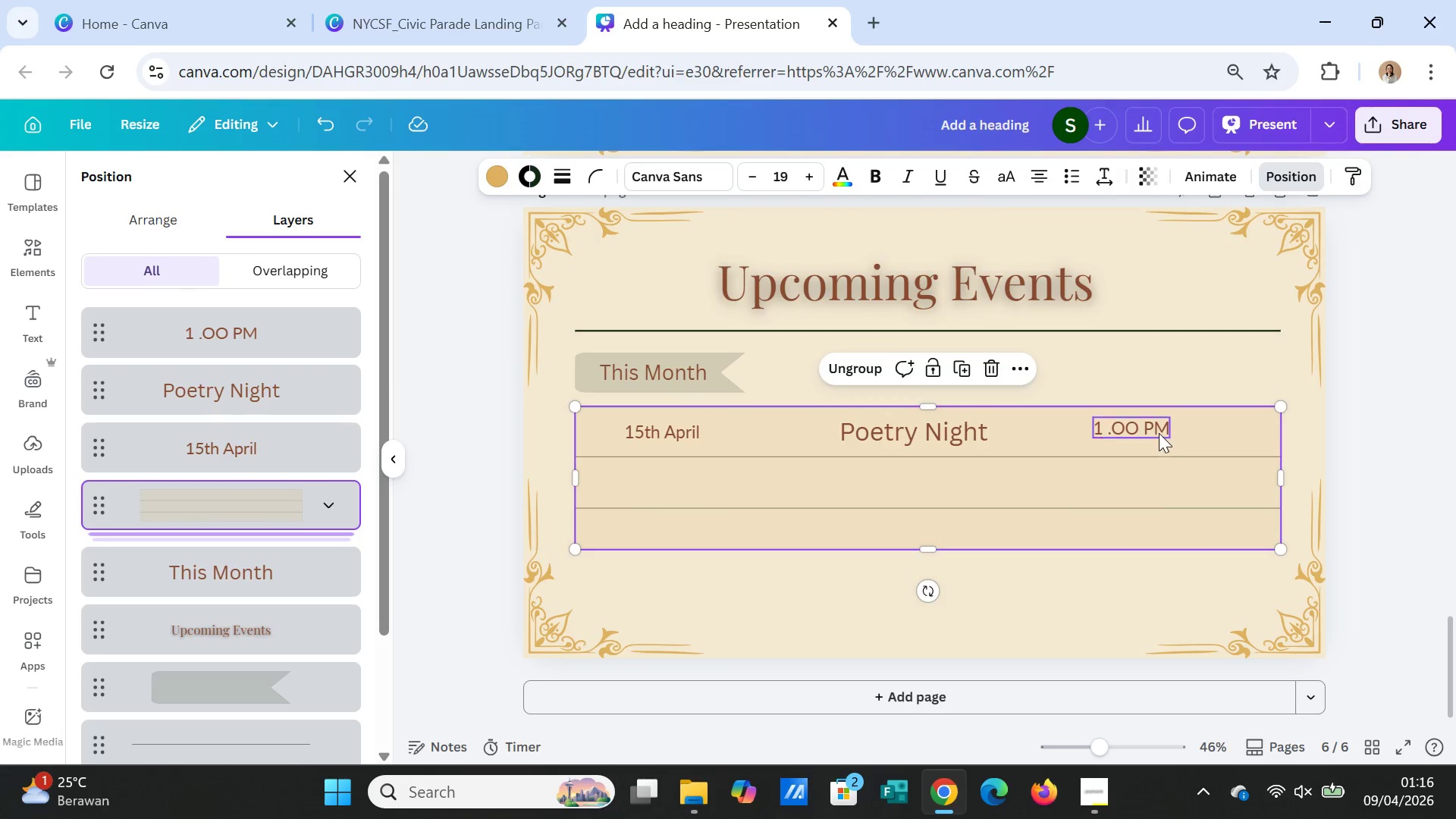 
left_click([1159, 433])
 